 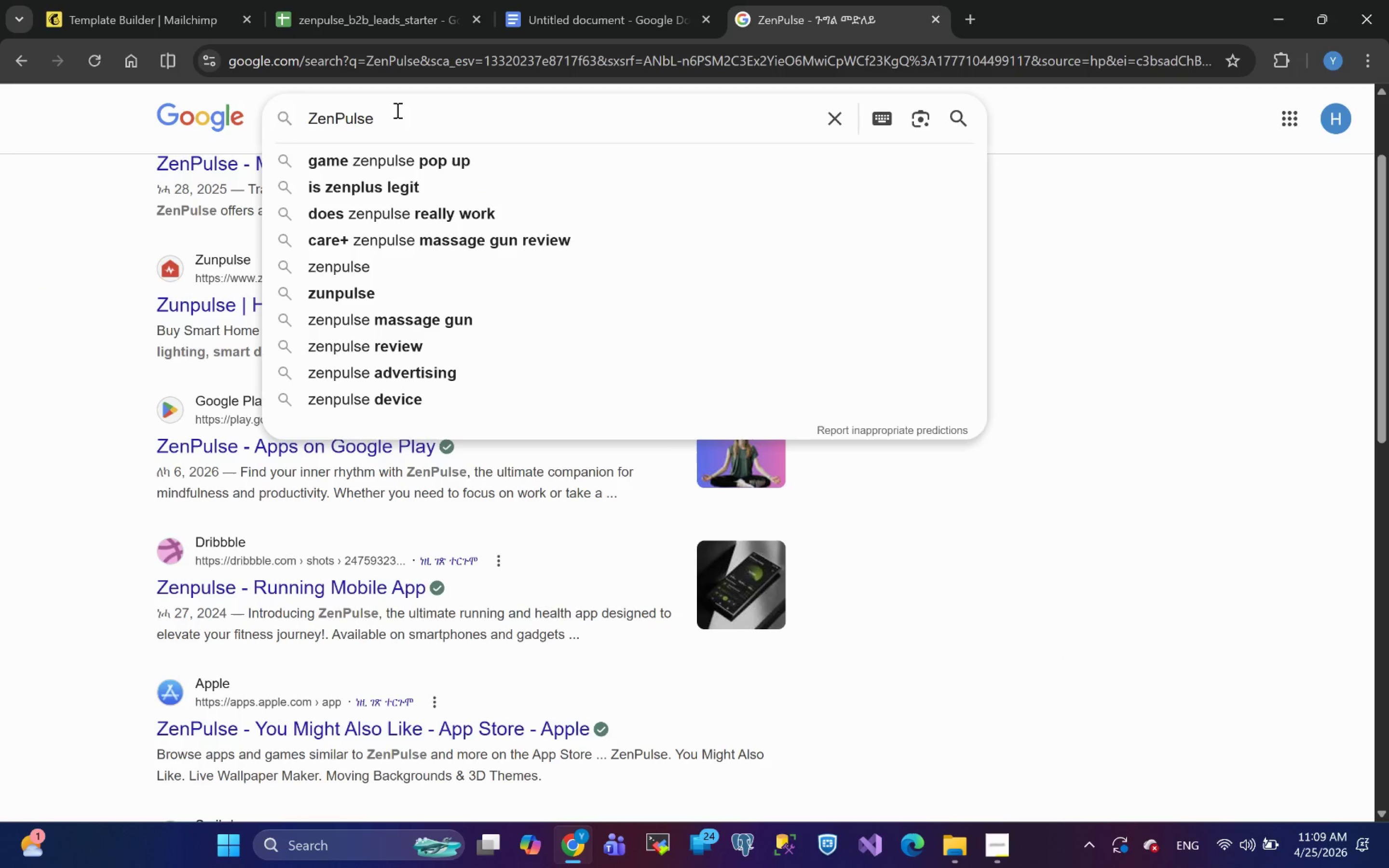 
left_click([102, 267])
 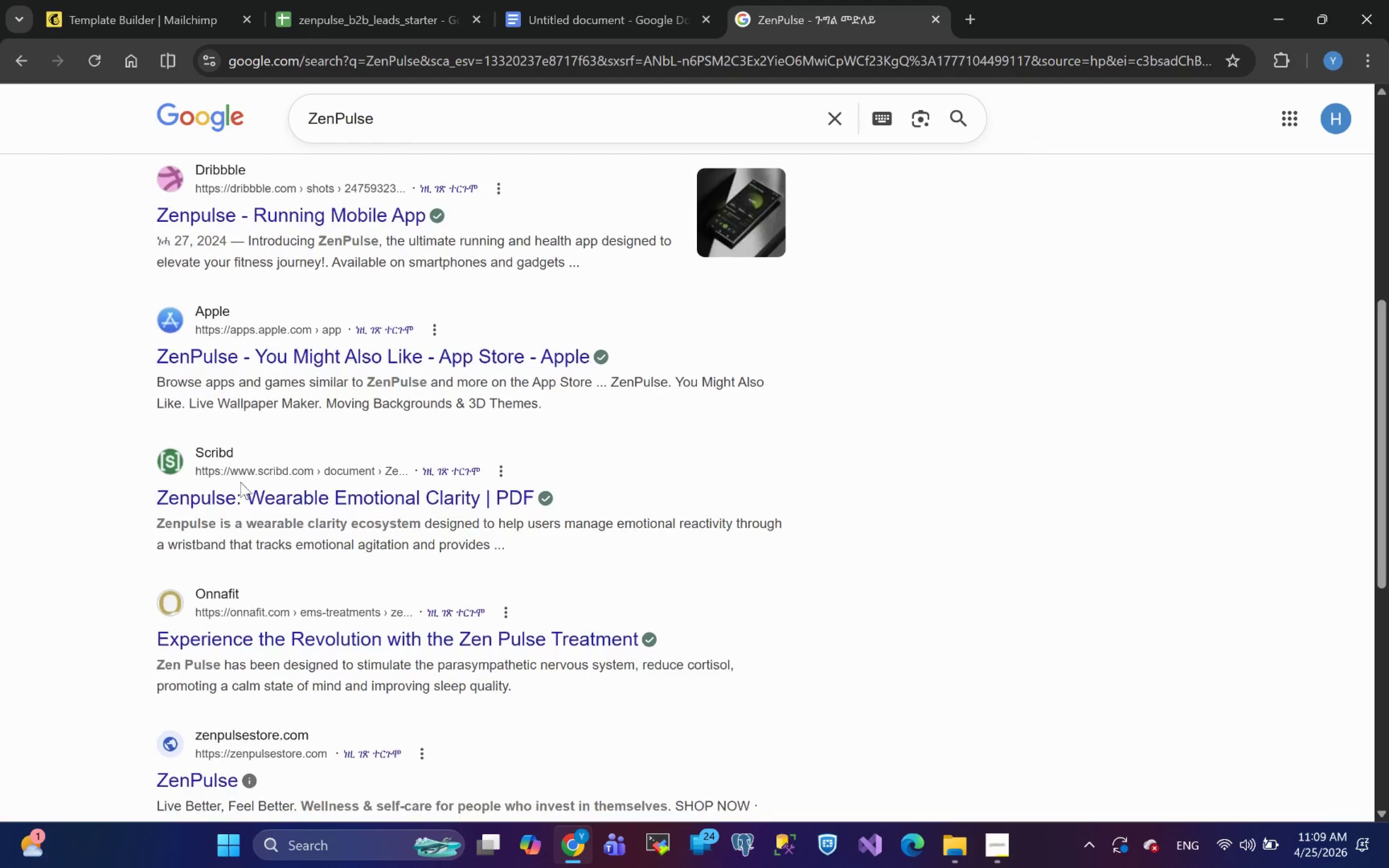 
wait(40.78)
 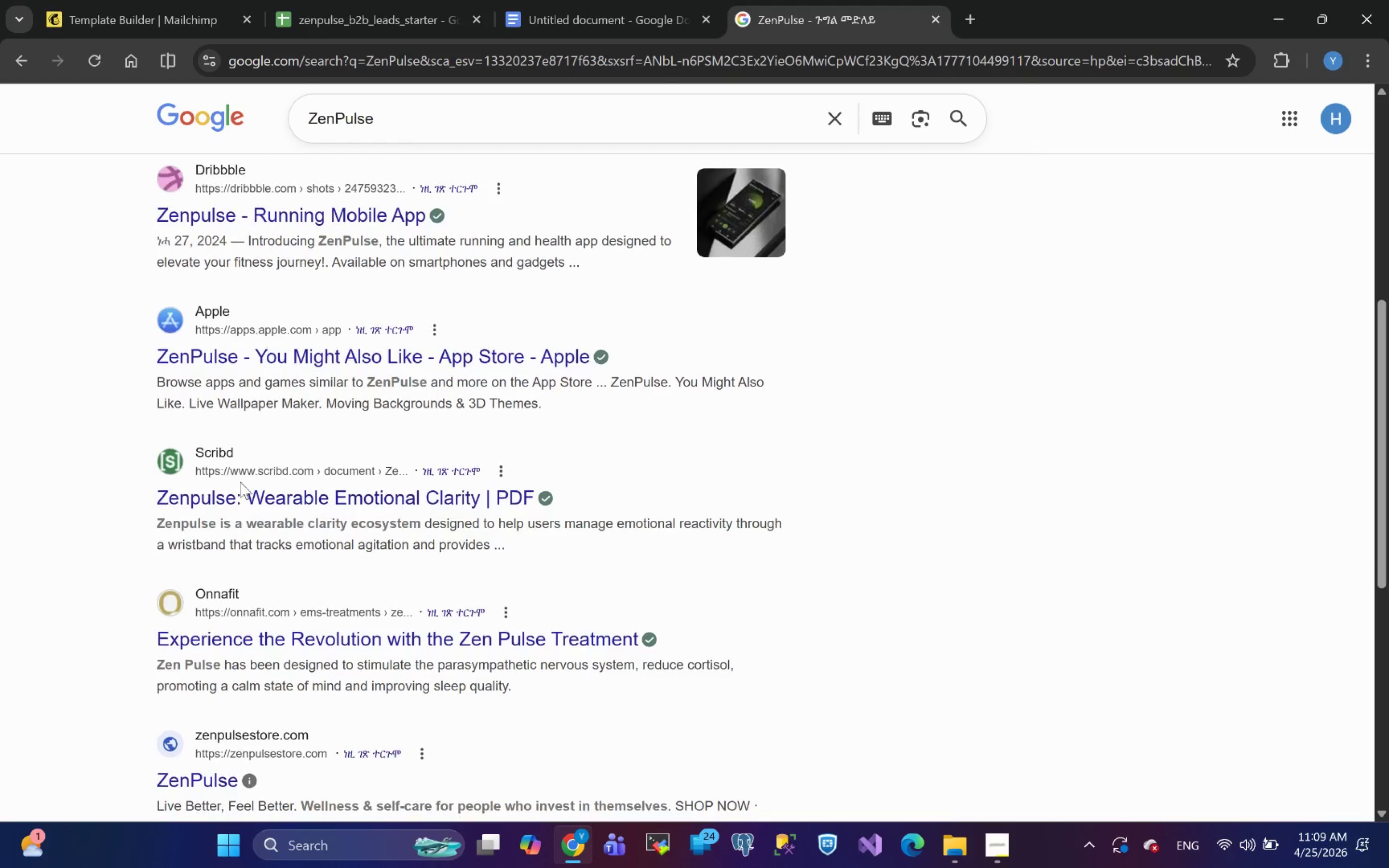 
left_click([398, 140])
 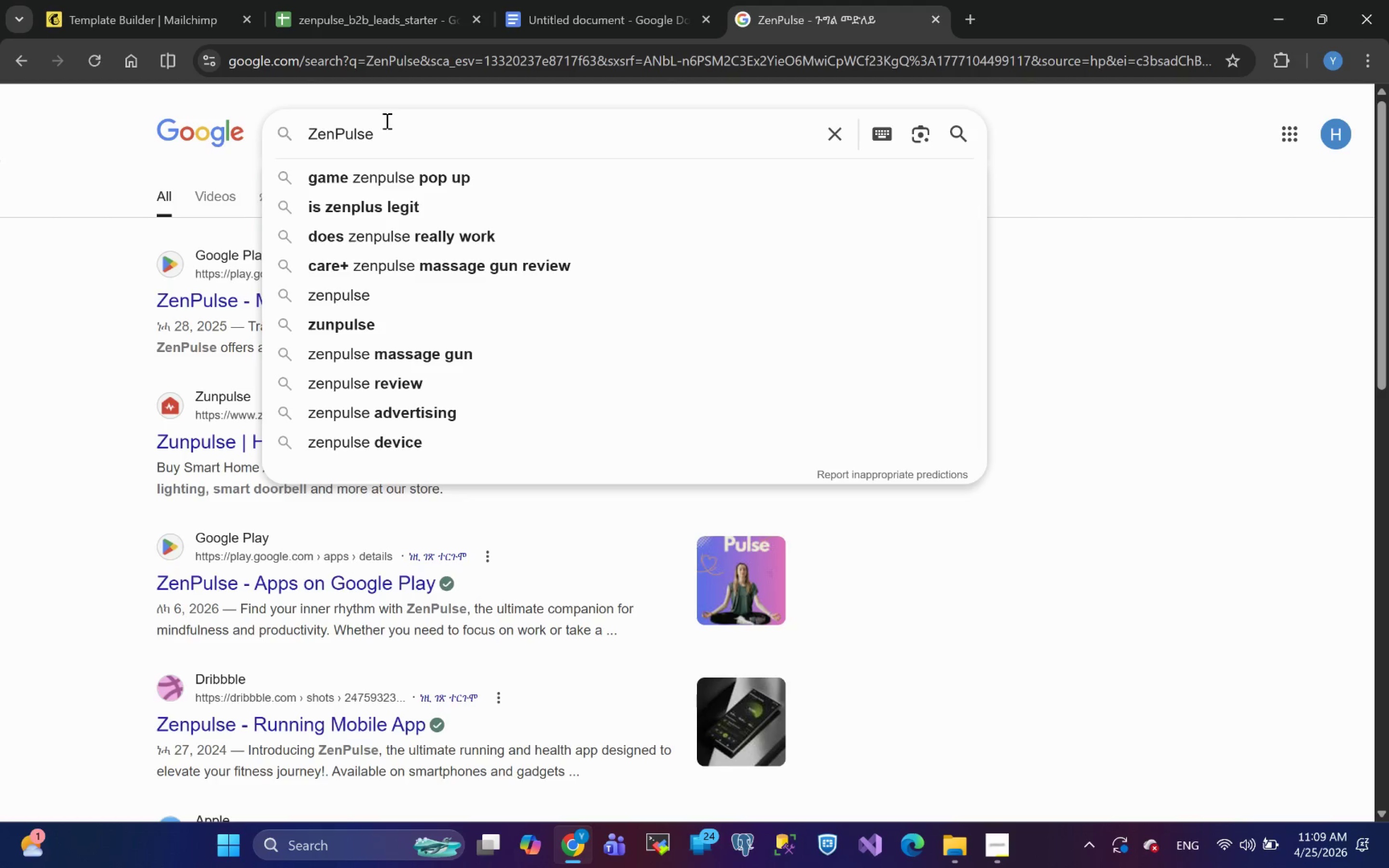 
hold_key(key=Space, duration=0.33)
 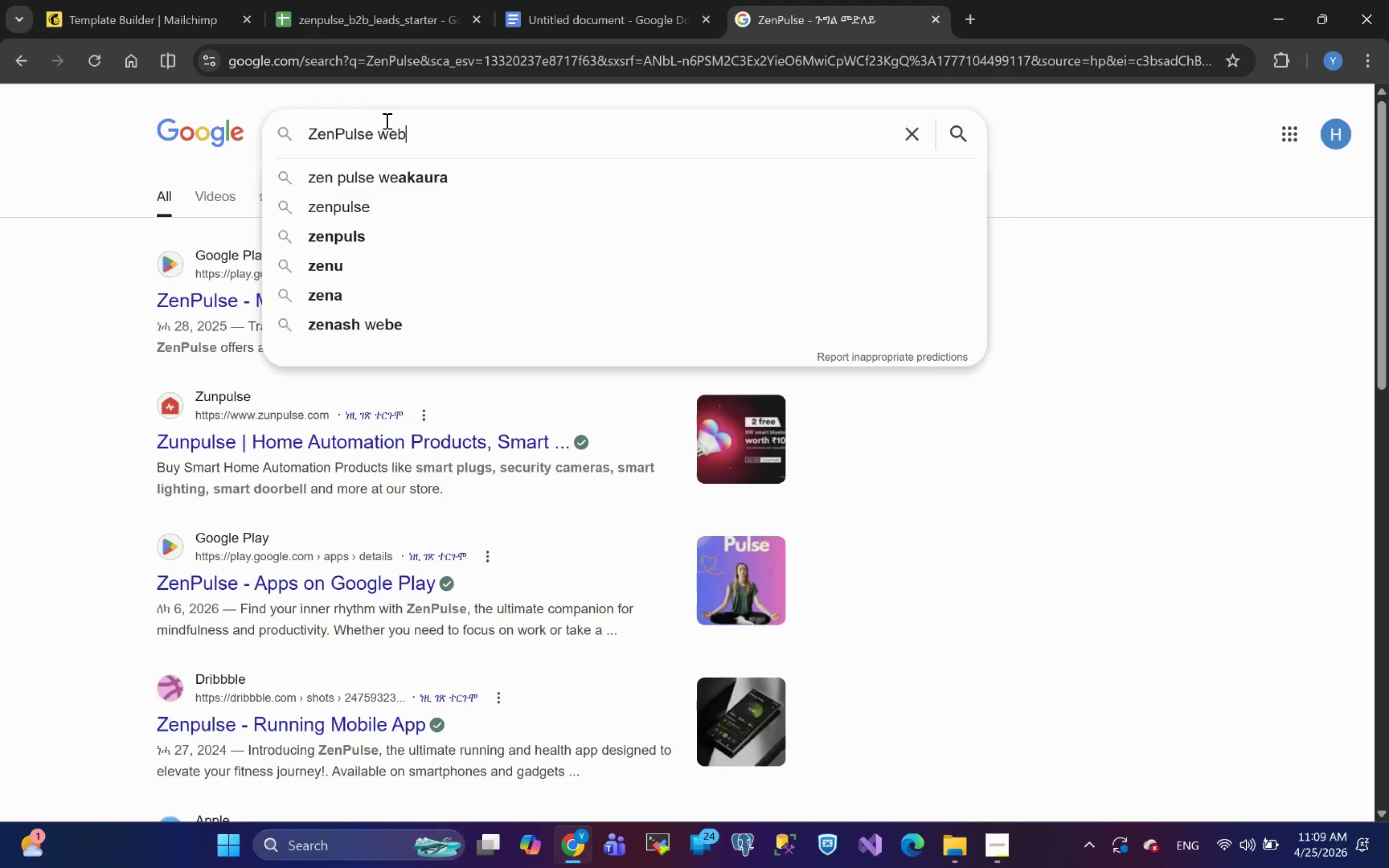 
type(web)
 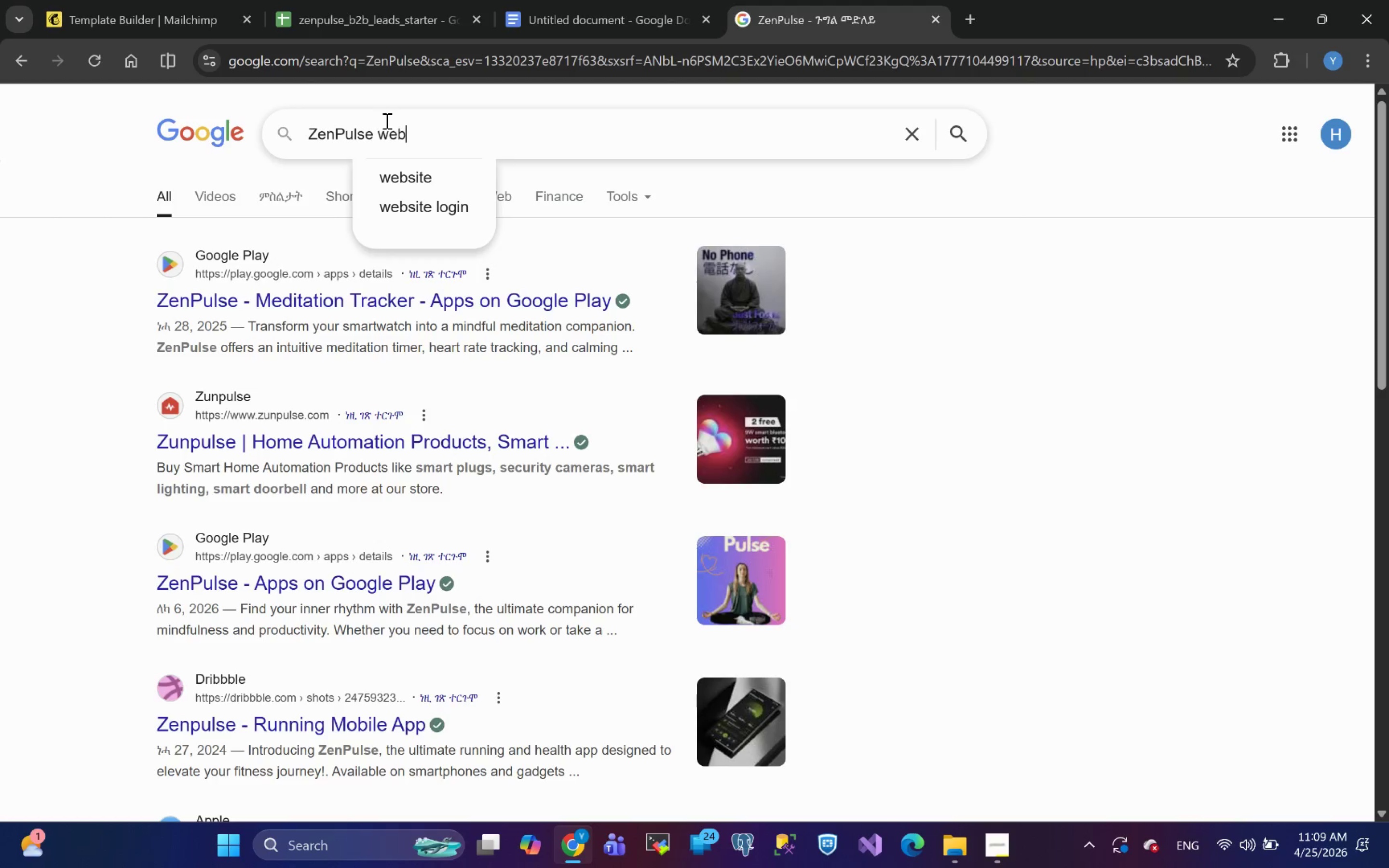 
key(Enter)
 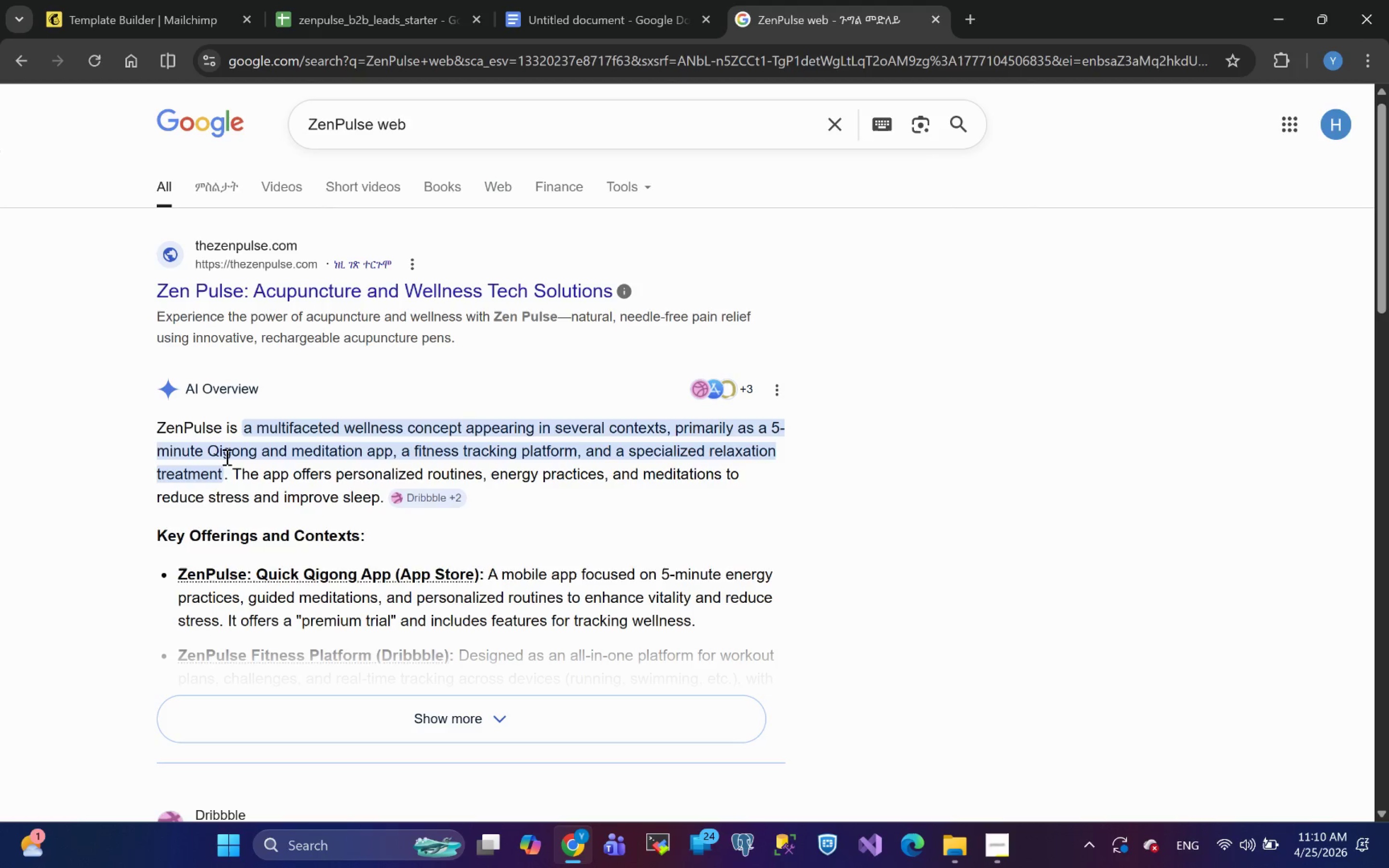 
wait(23.32)
 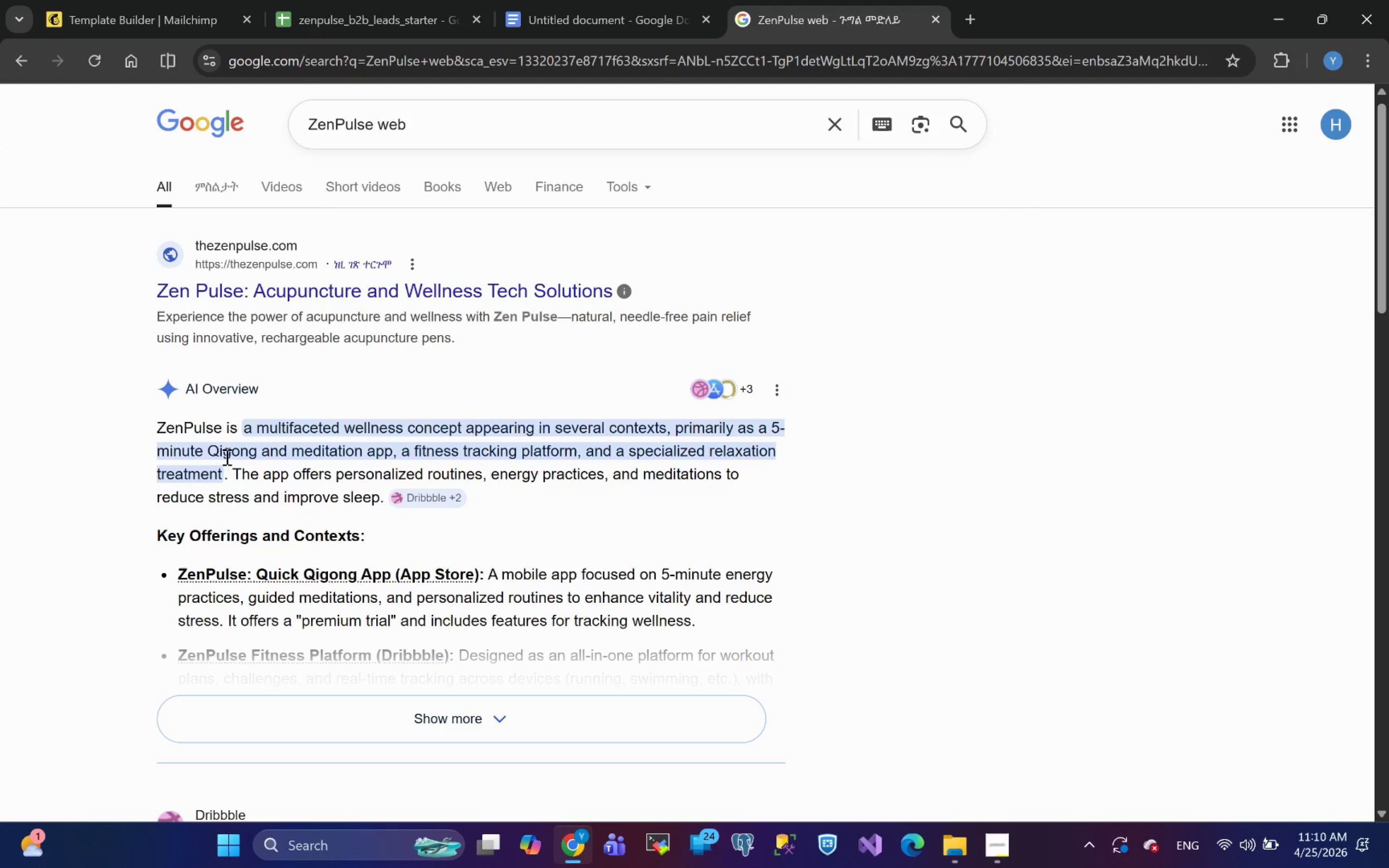 
mouse_move([413, 509])
 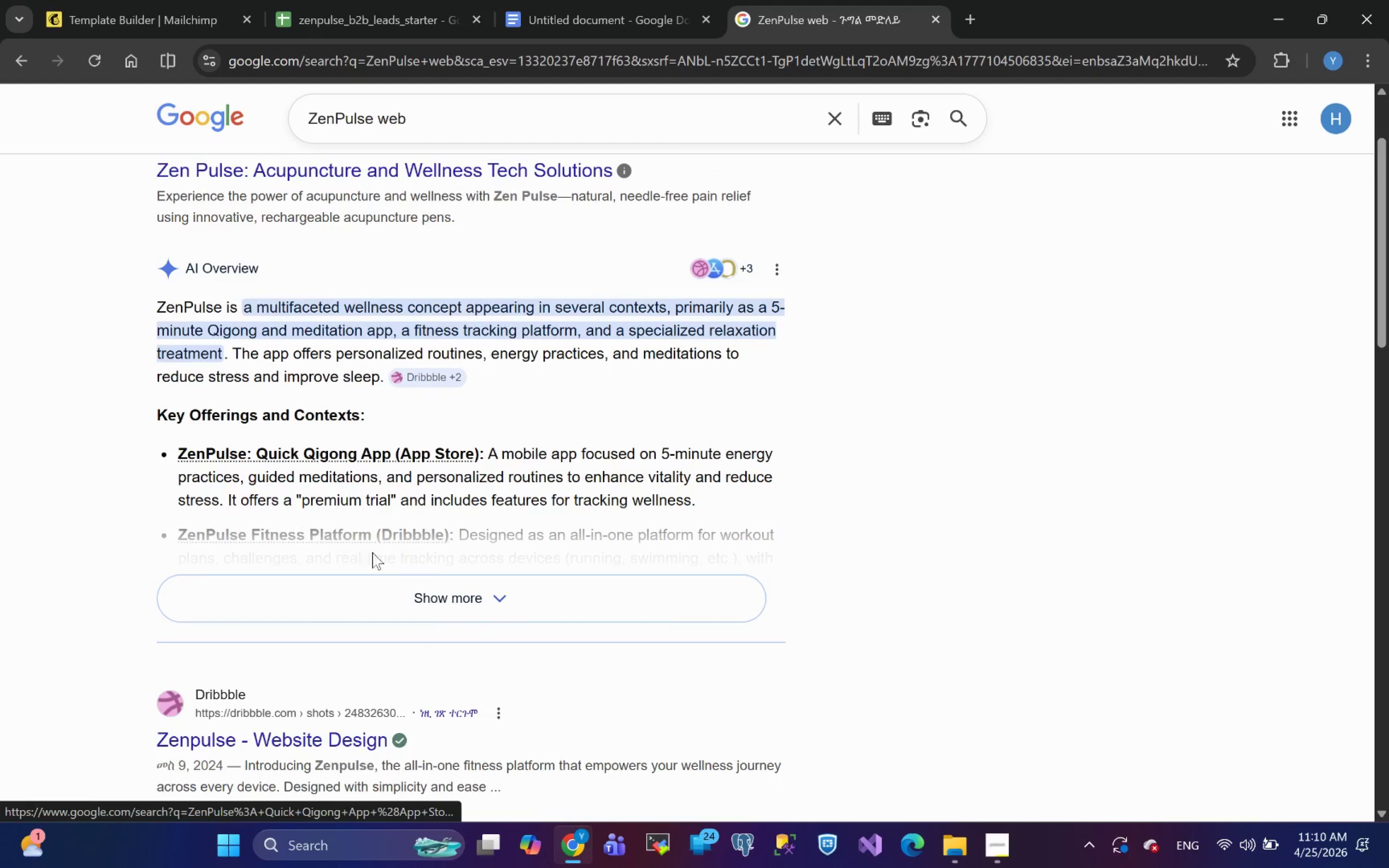 
left_click([377, 595])
 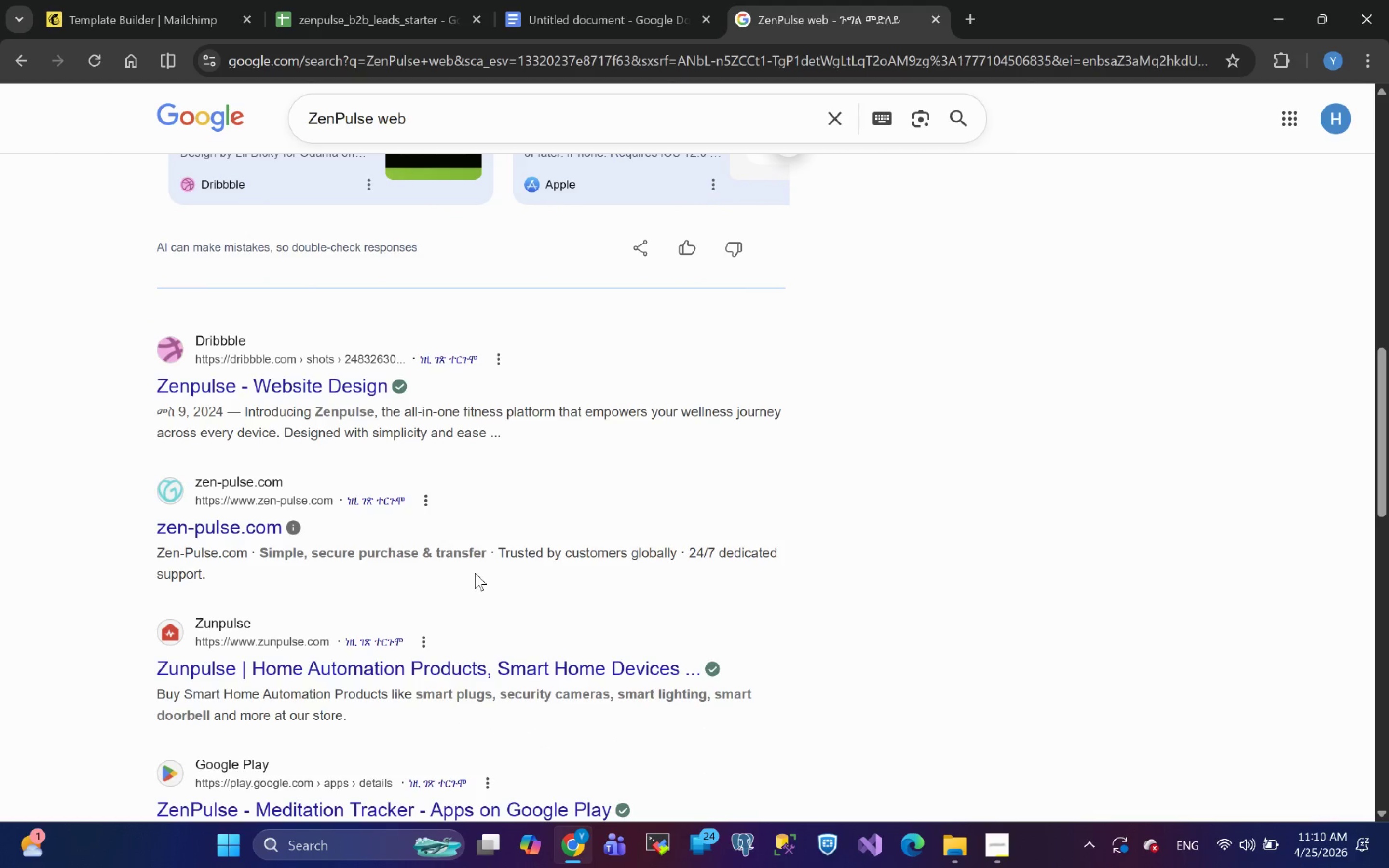 
wait(23.75)
 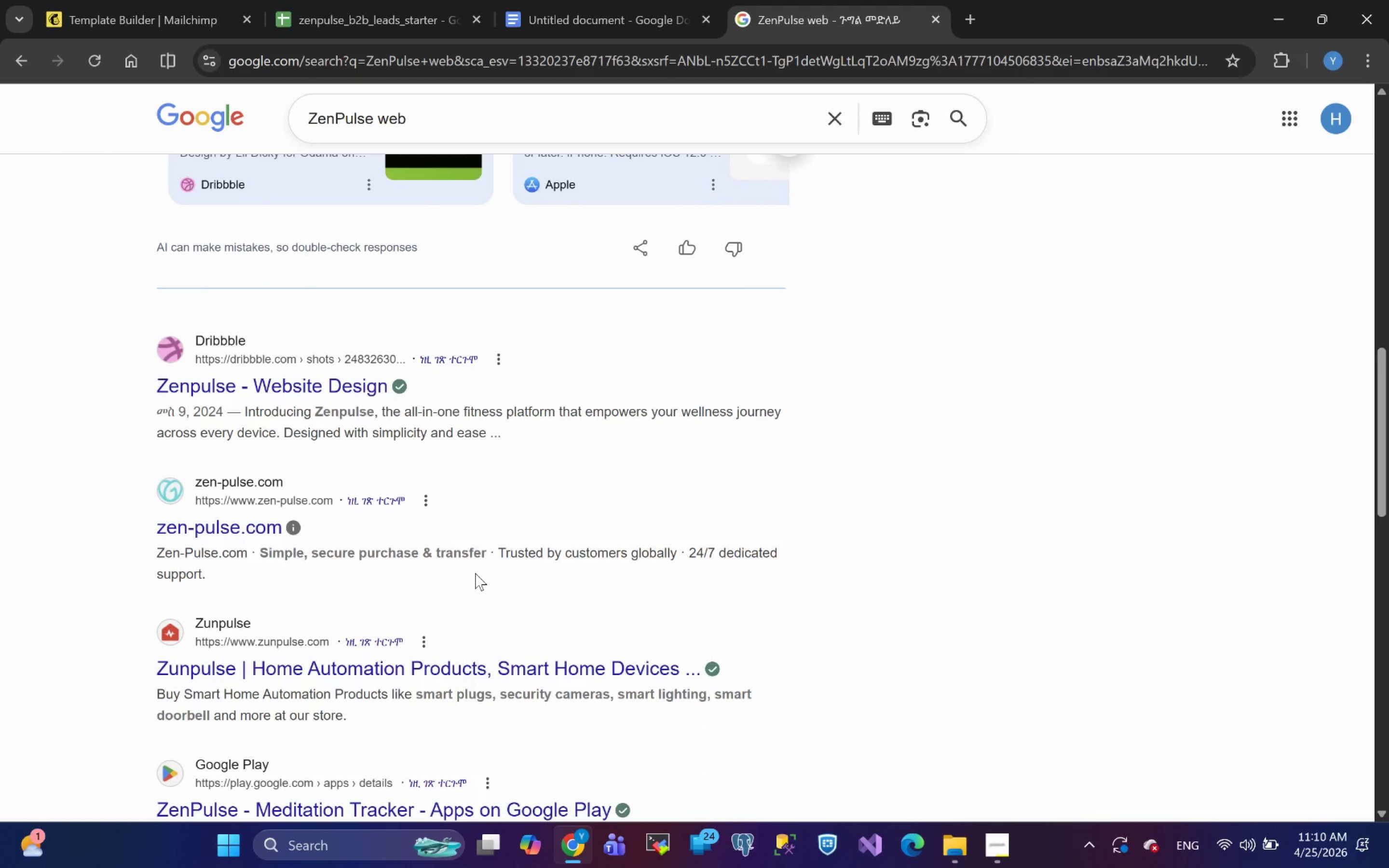 
left_click([316, 306])
 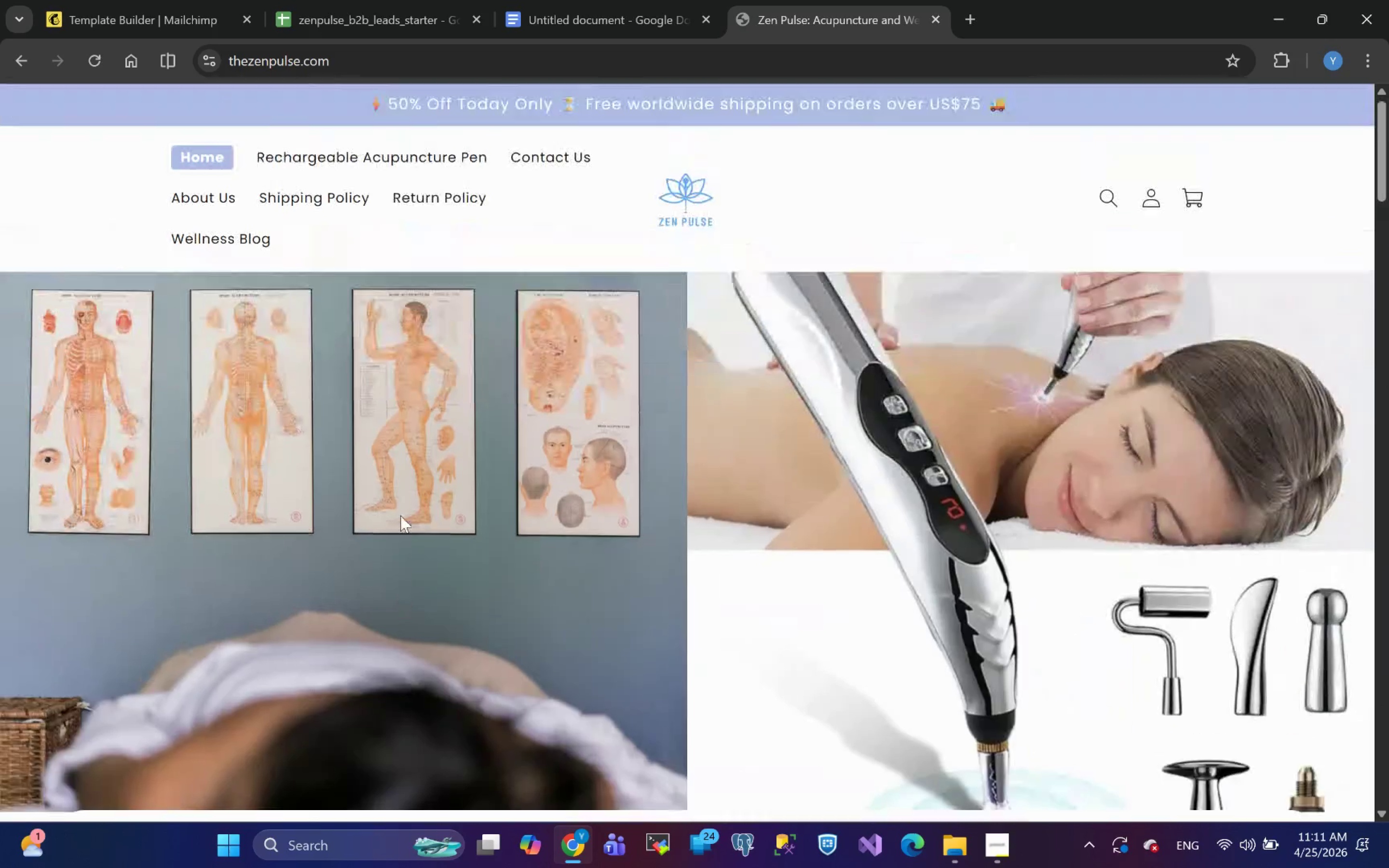 
wait(19.81)
 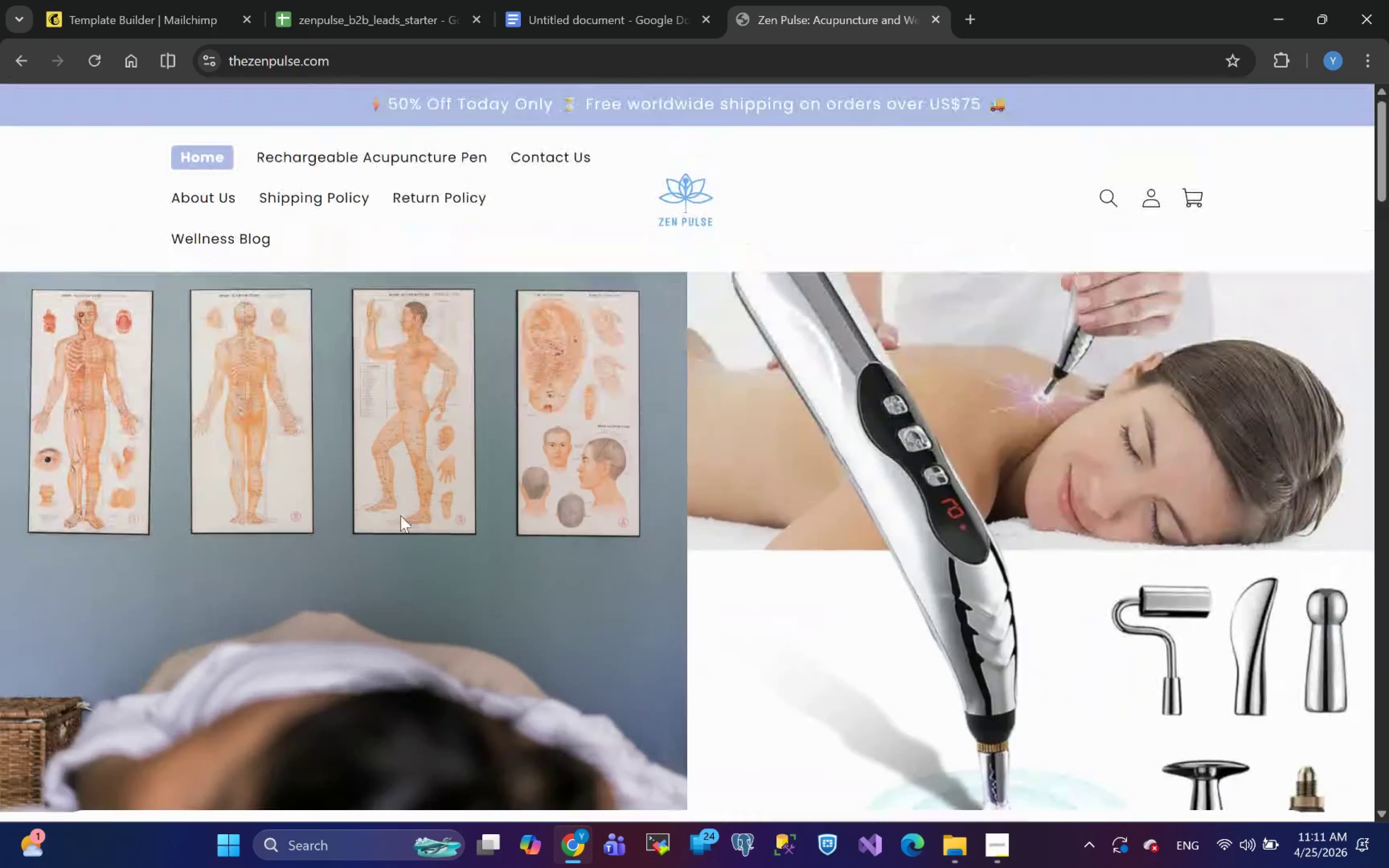 
left_click([14, 64])
 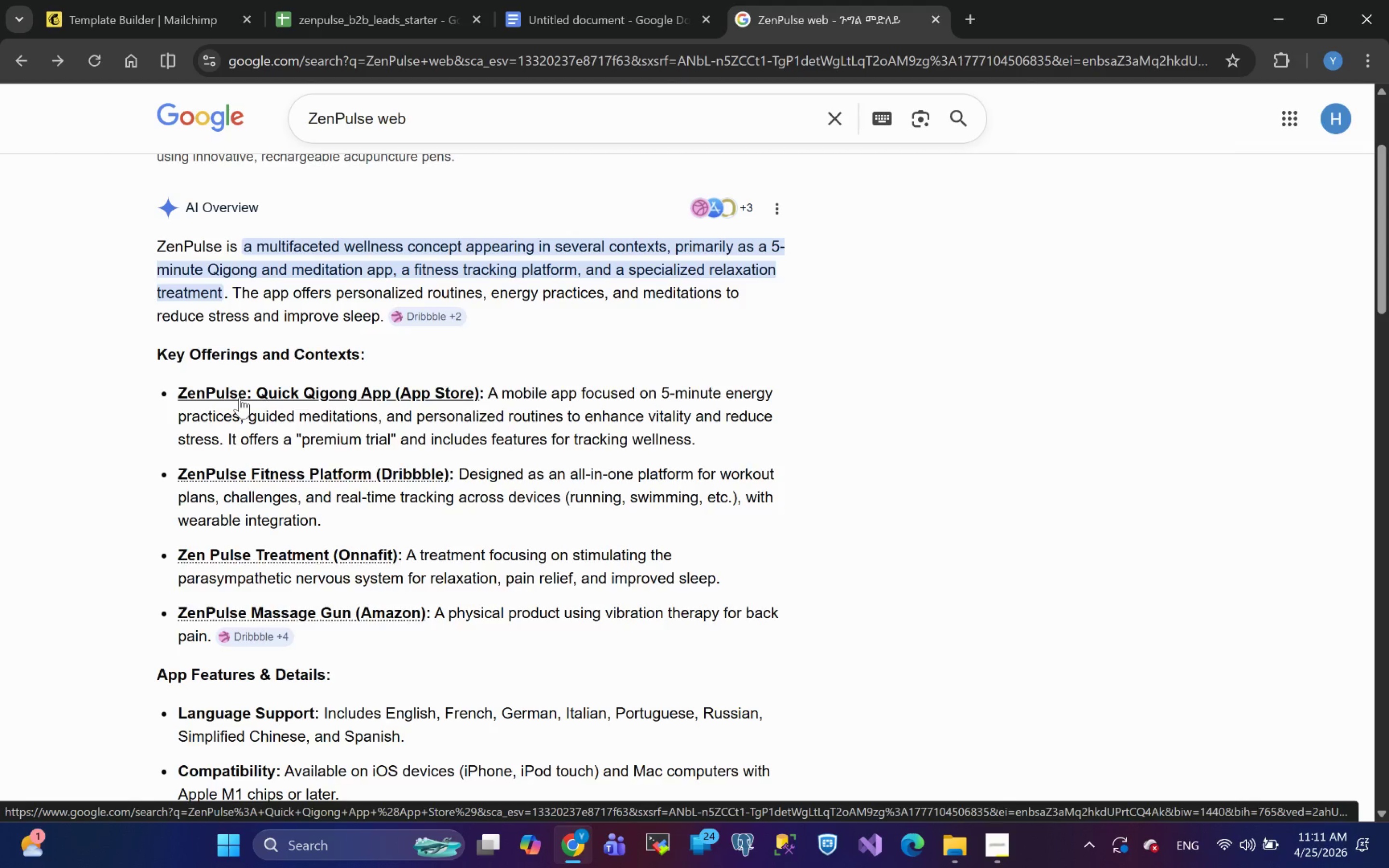 
wait(7.95)
 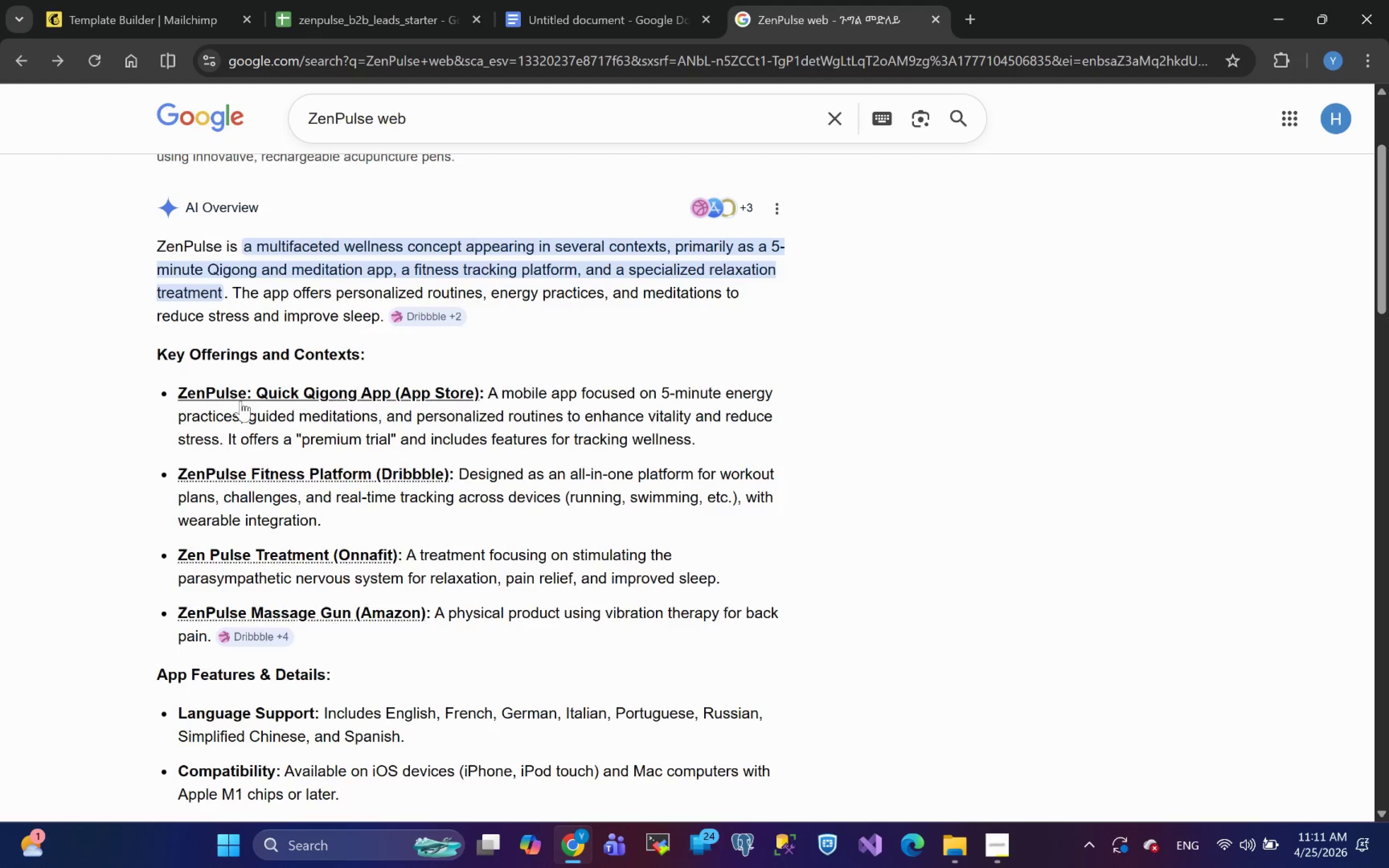 
left_click([428, 311])
 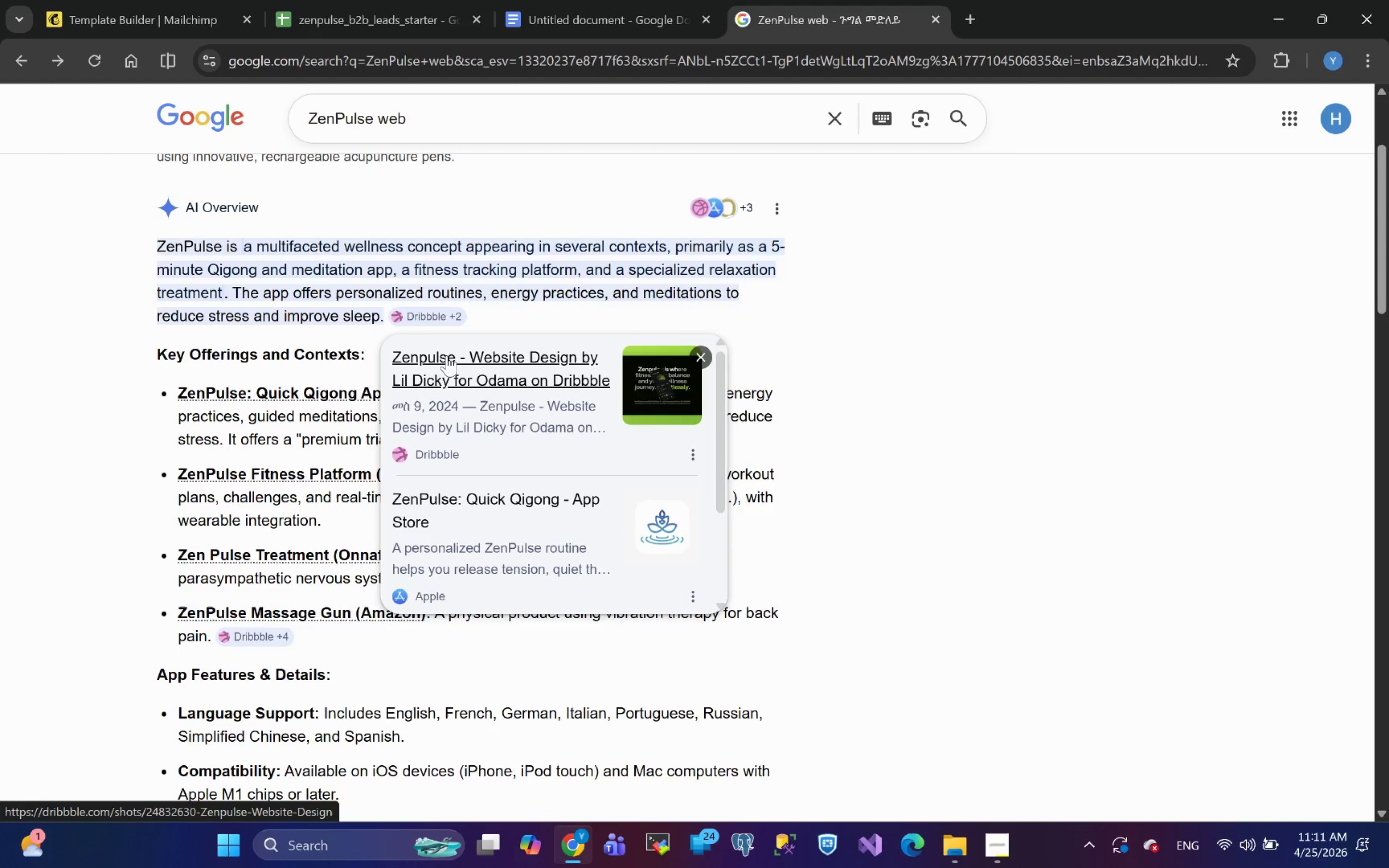 
left_click([447, 355])
 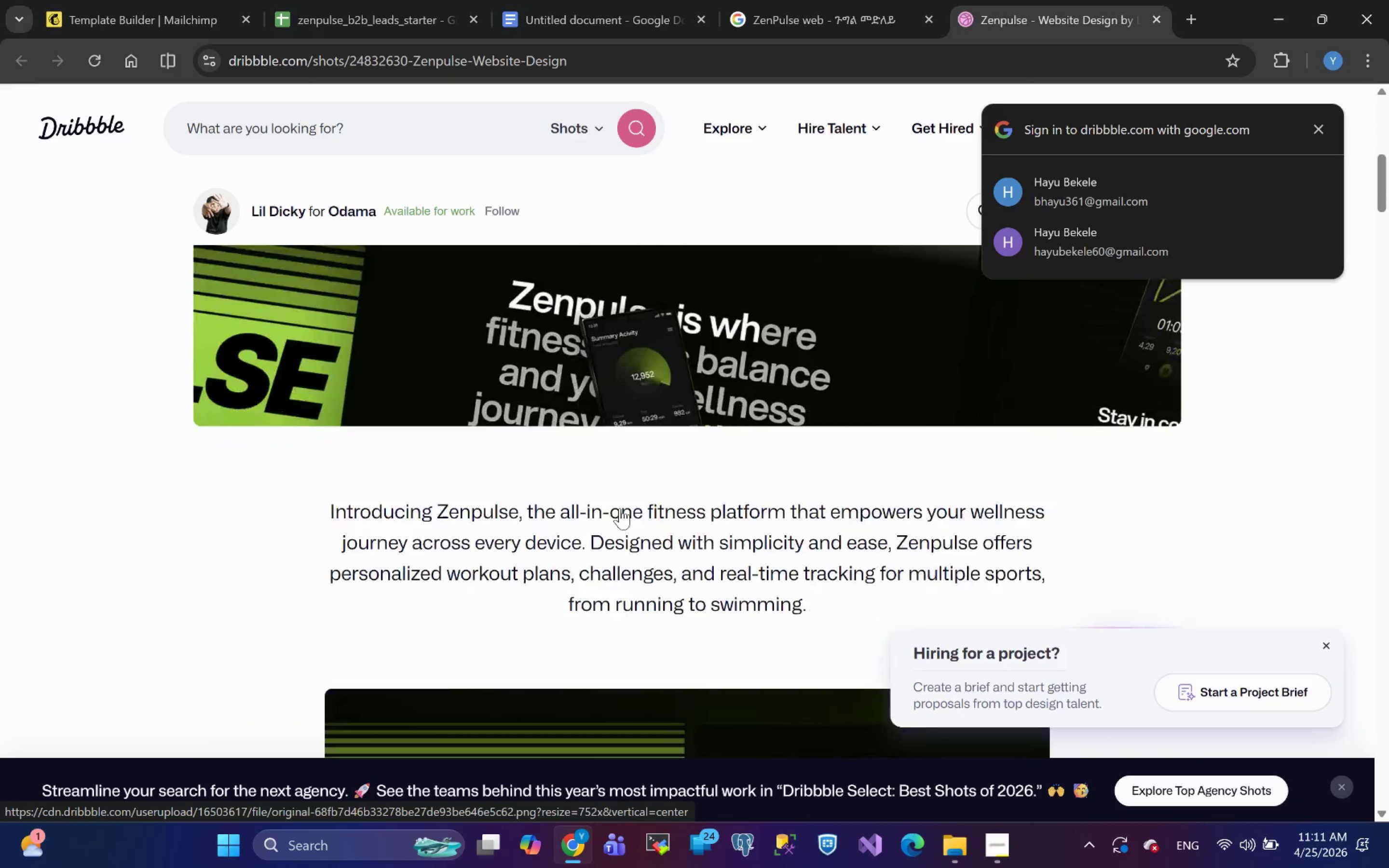 
wait(38.45)
 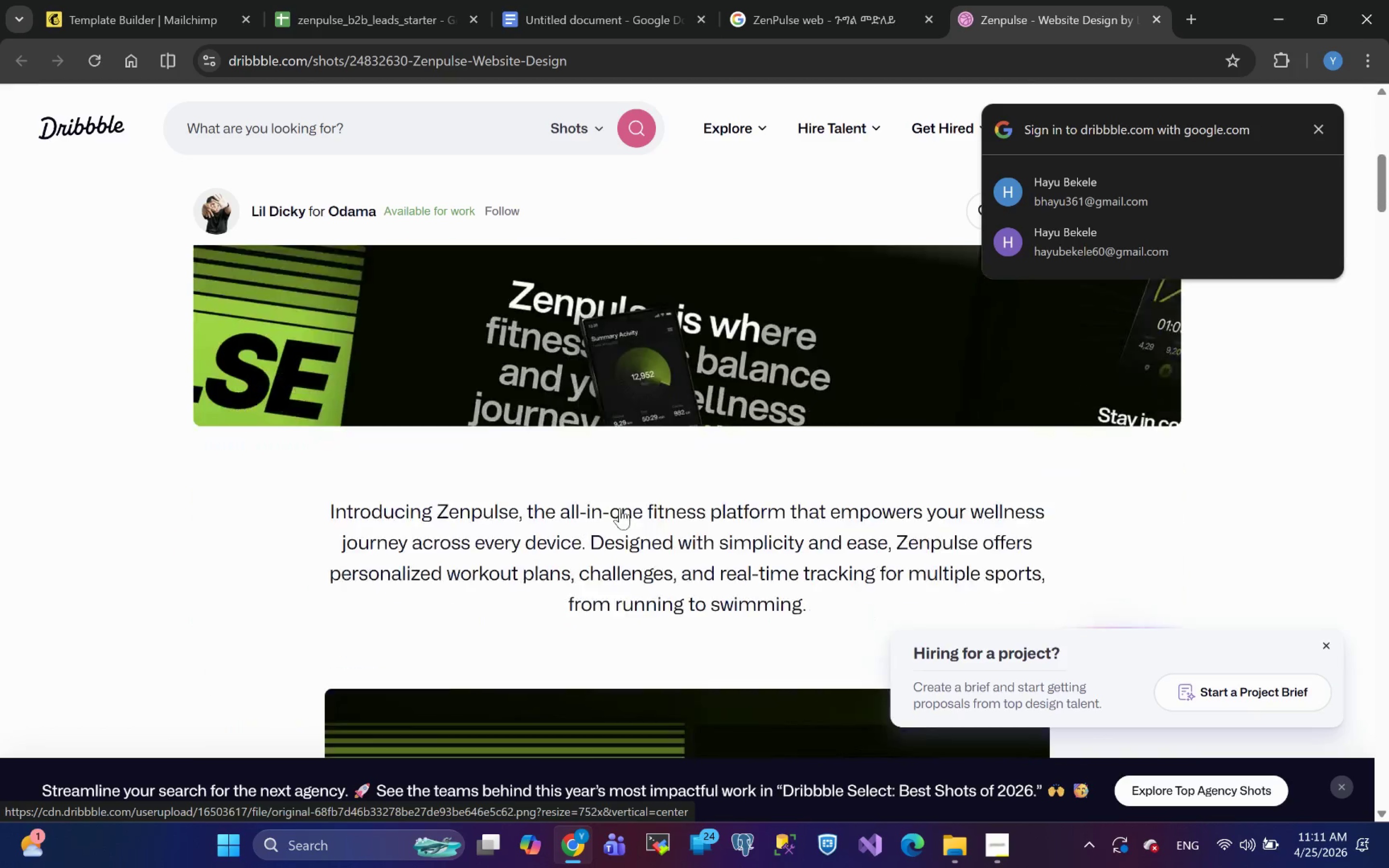 
left_click([559, 465])
 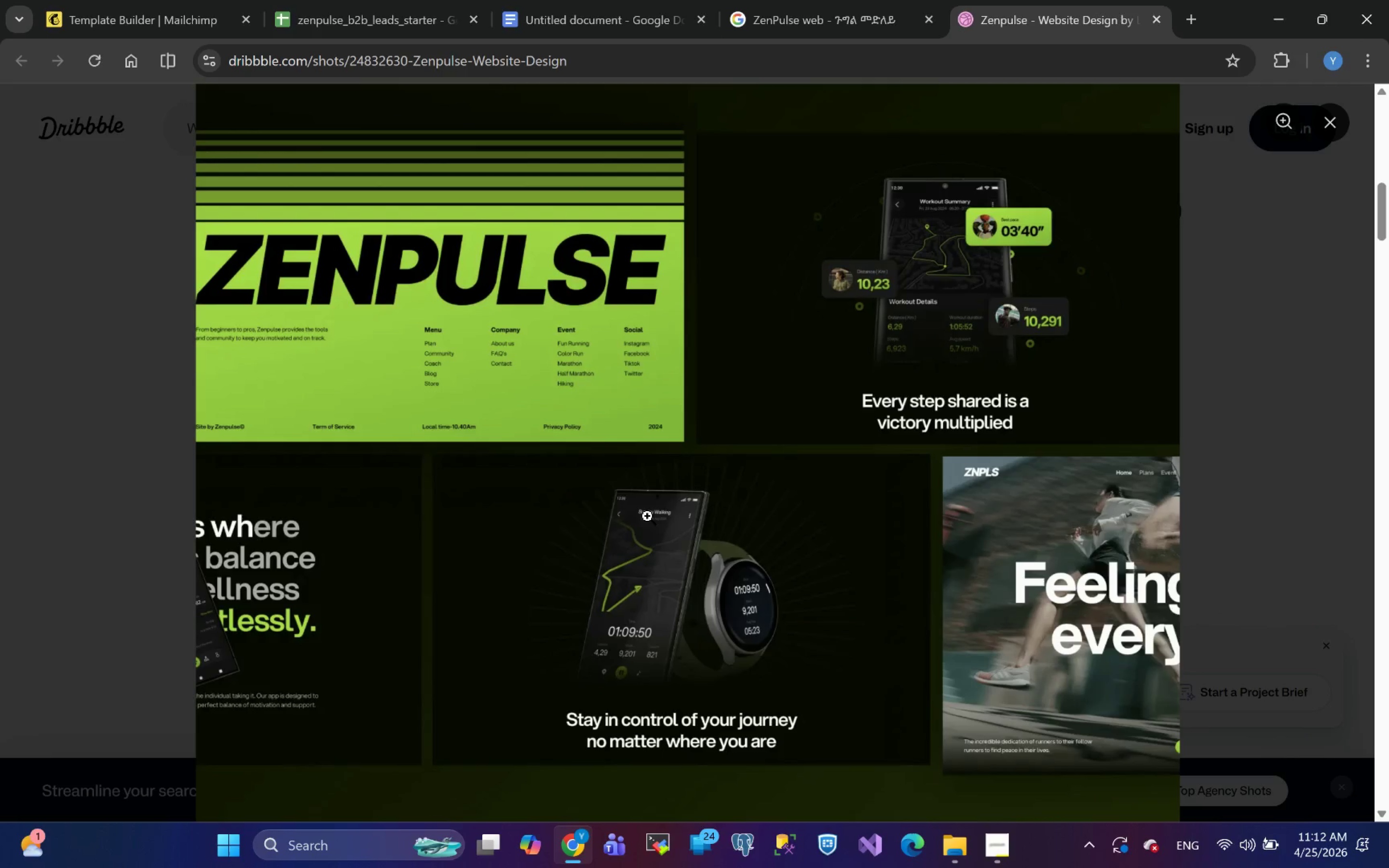 
wait(6.47)
 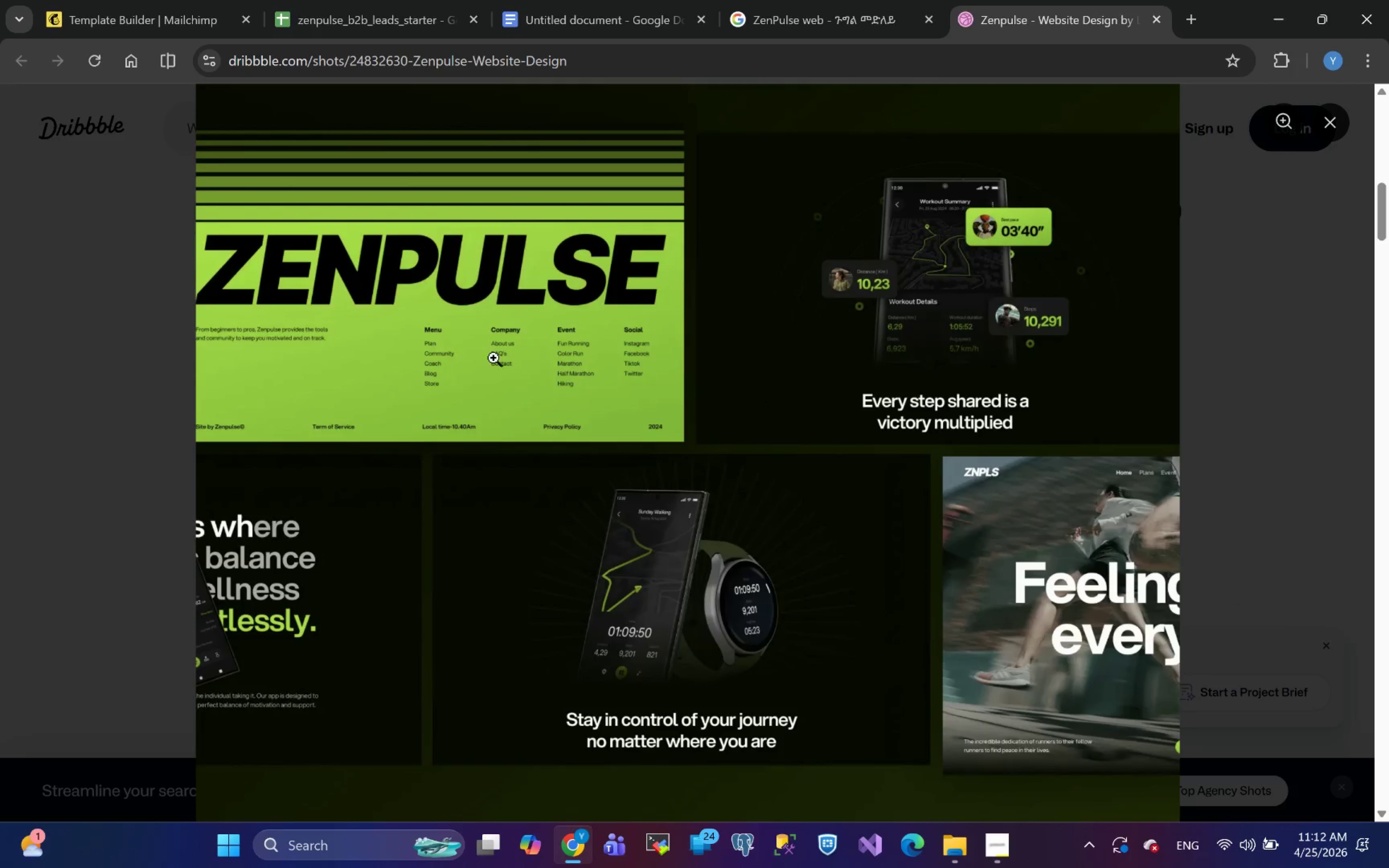 
key(Escape)
 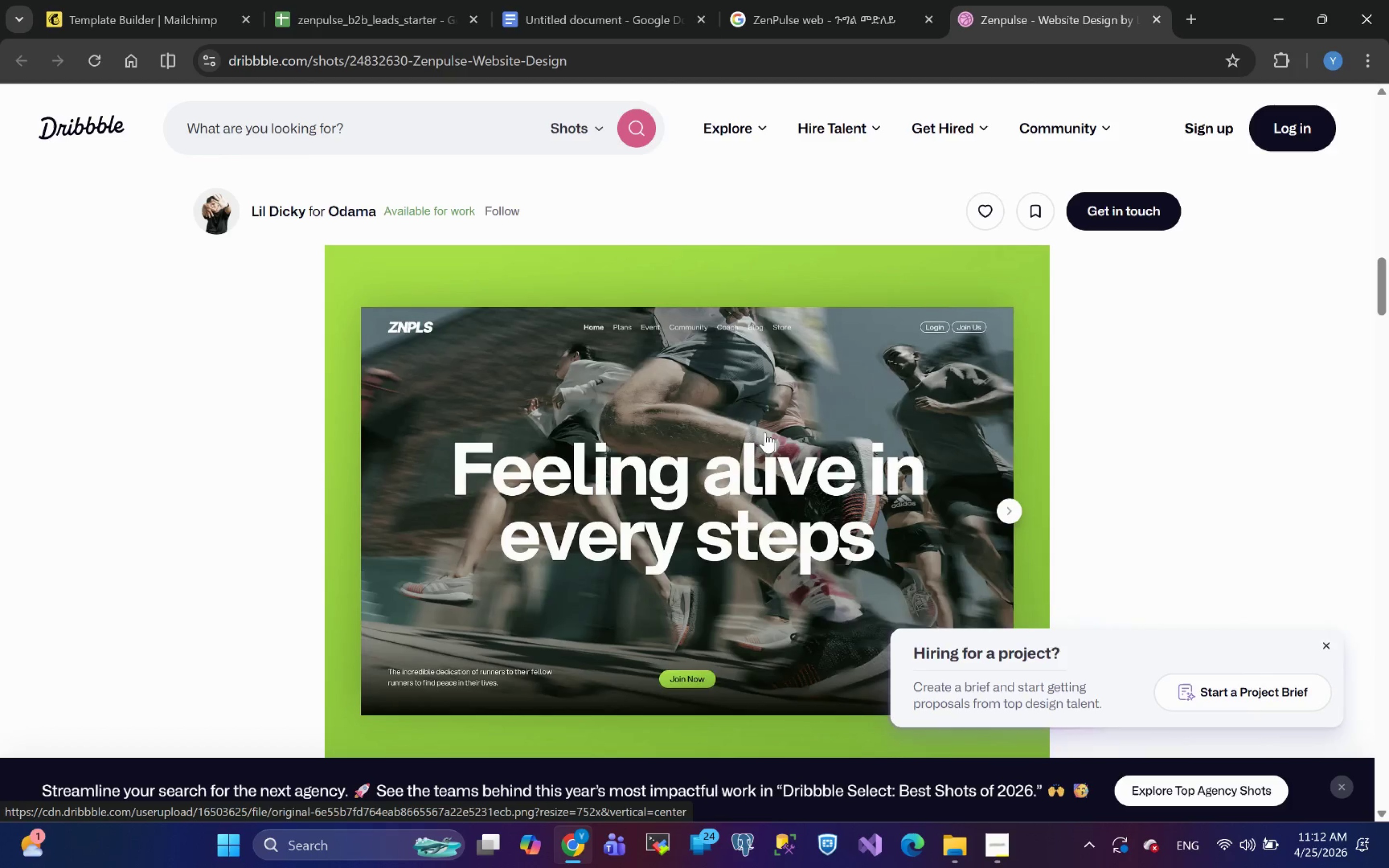 
wait(20.21)
 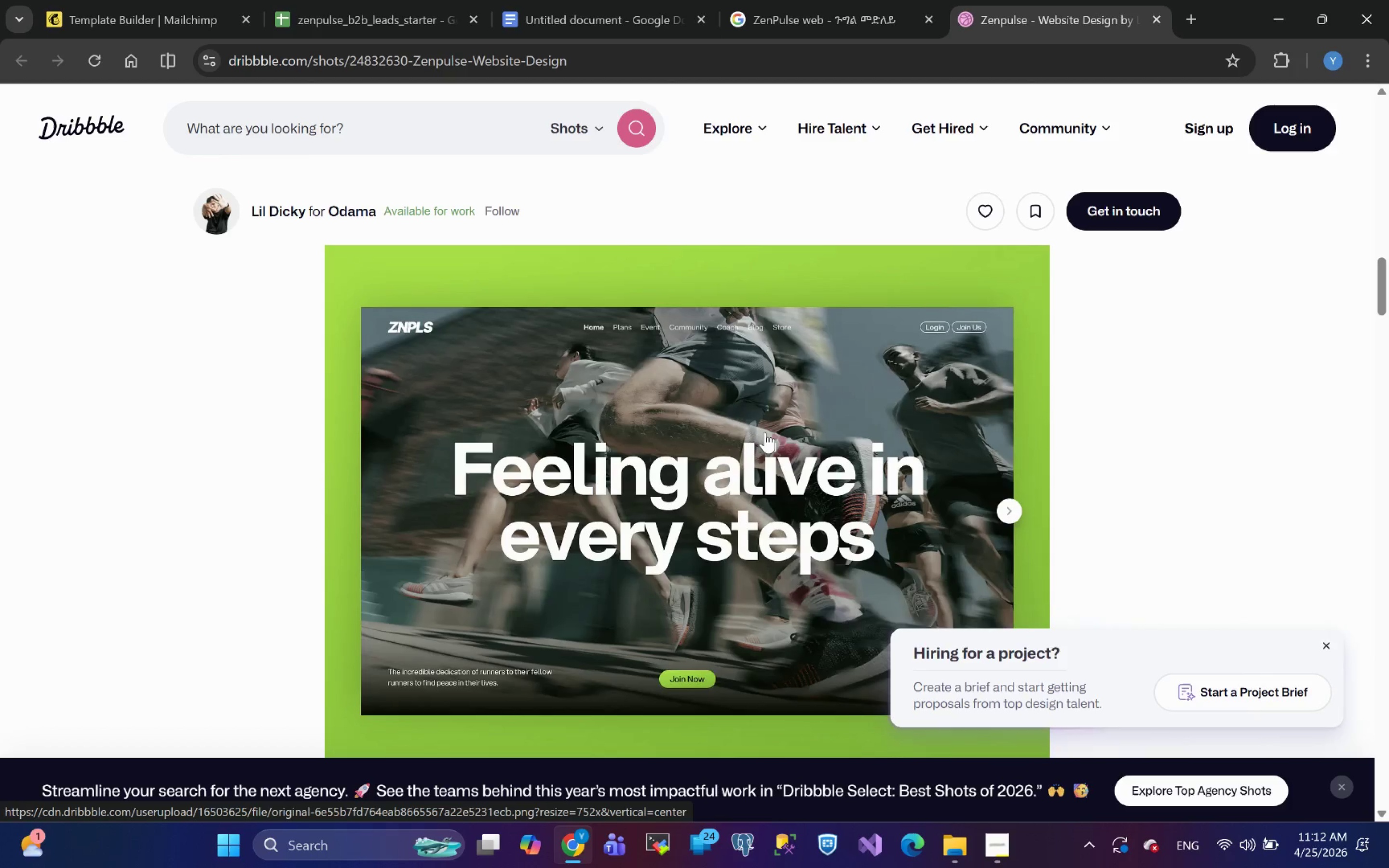 
left_click([472, 523])
 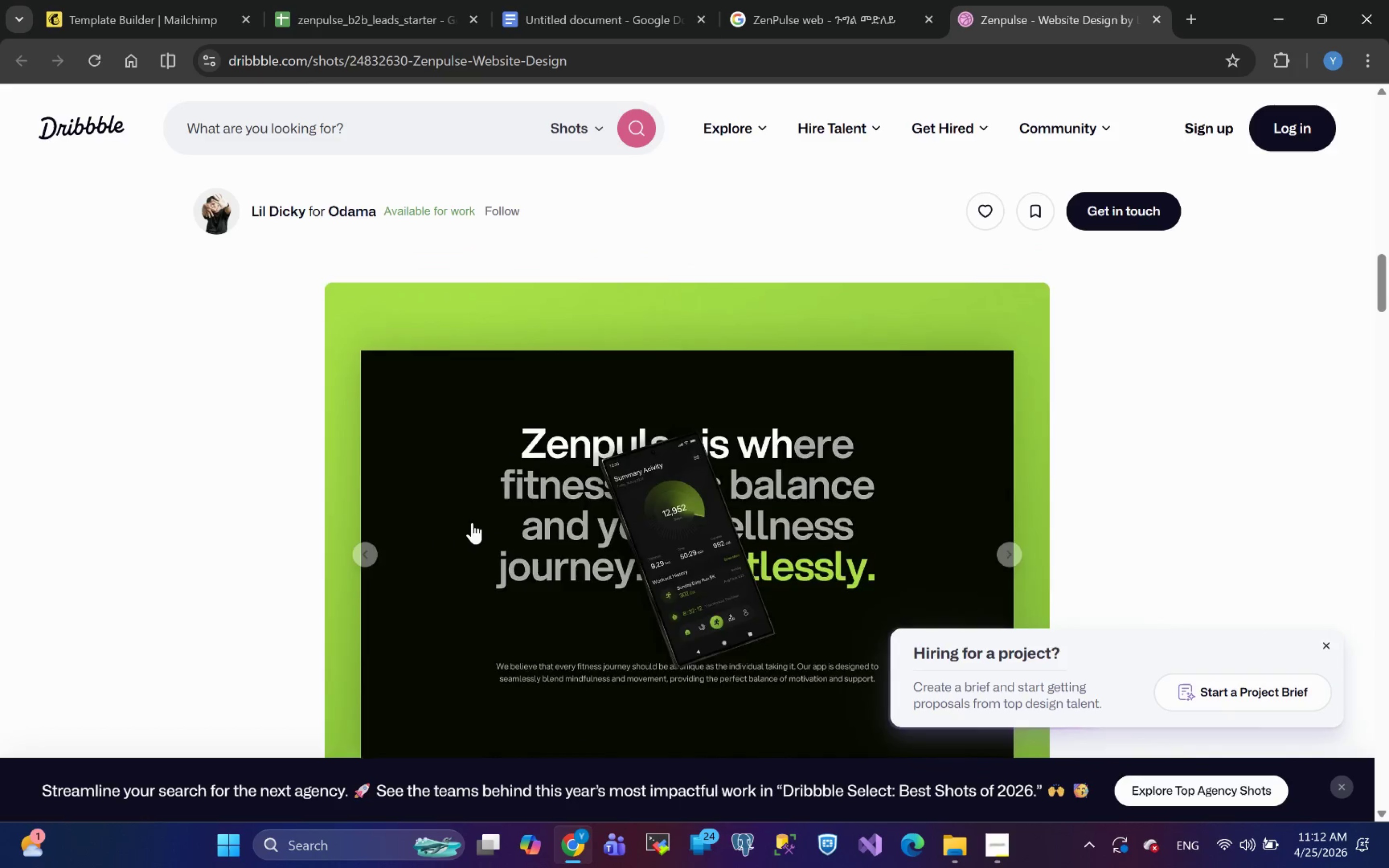 
key(ArrowRight)
 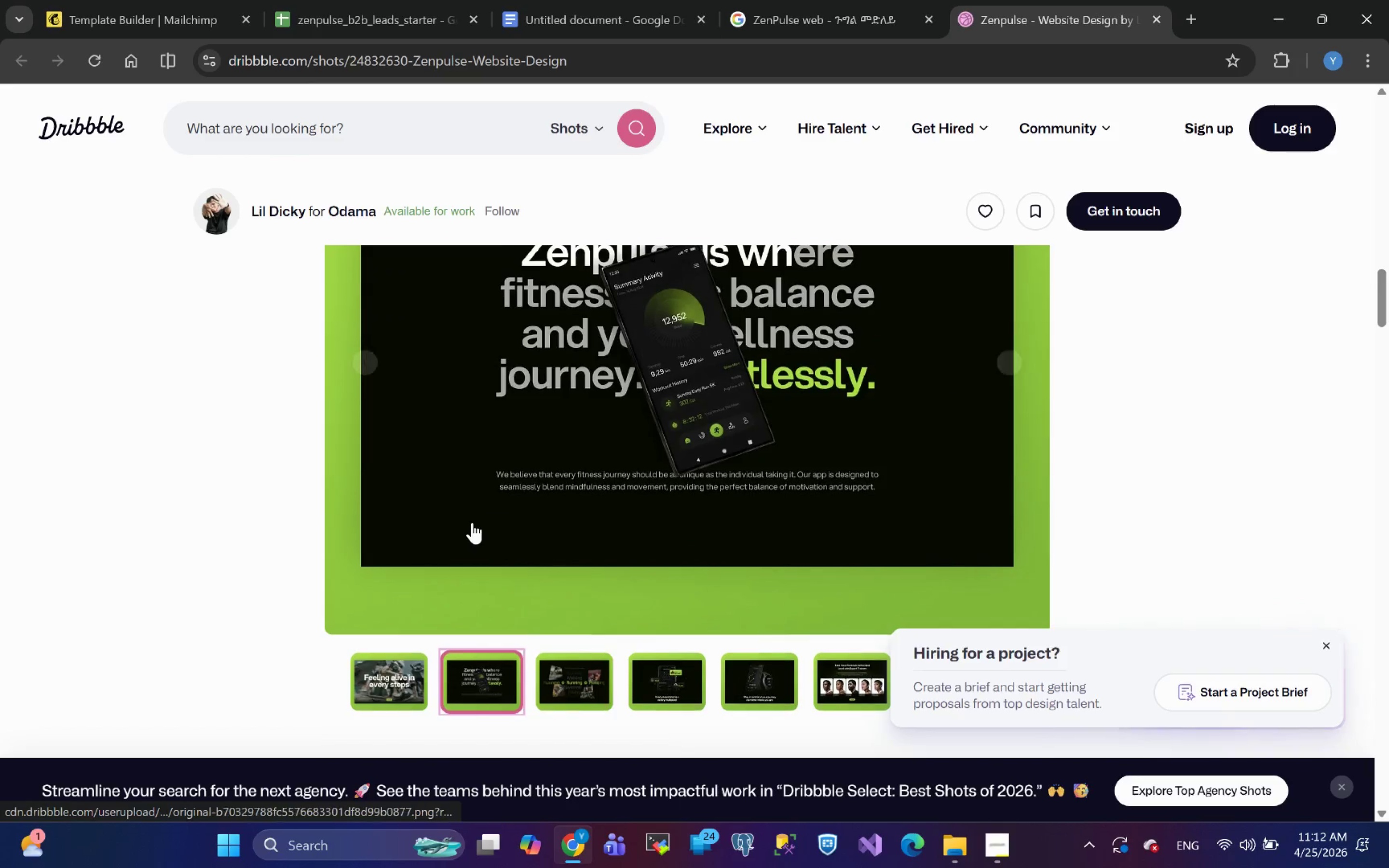 
left_click([582, 681])
 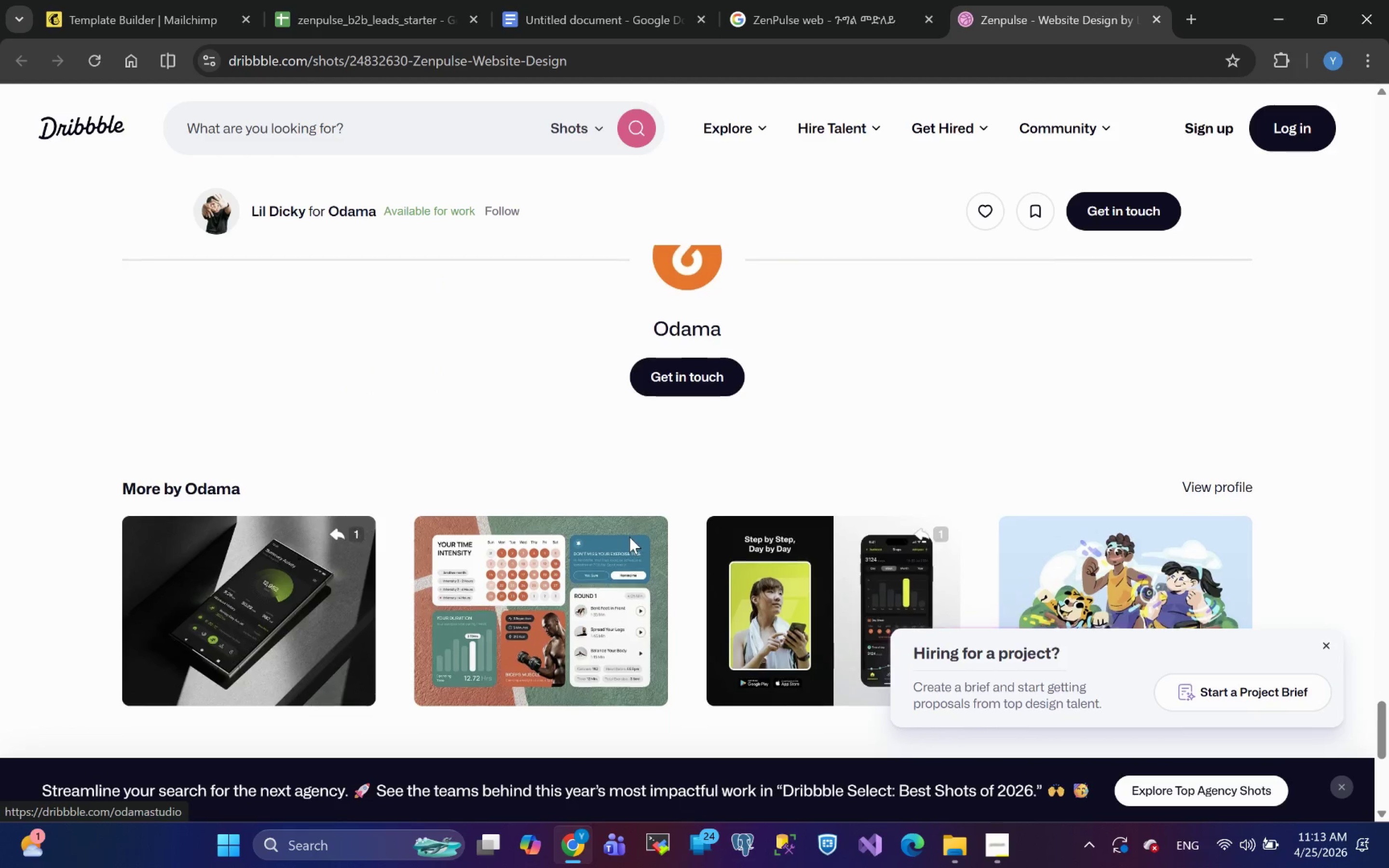 
wait(34.54)
 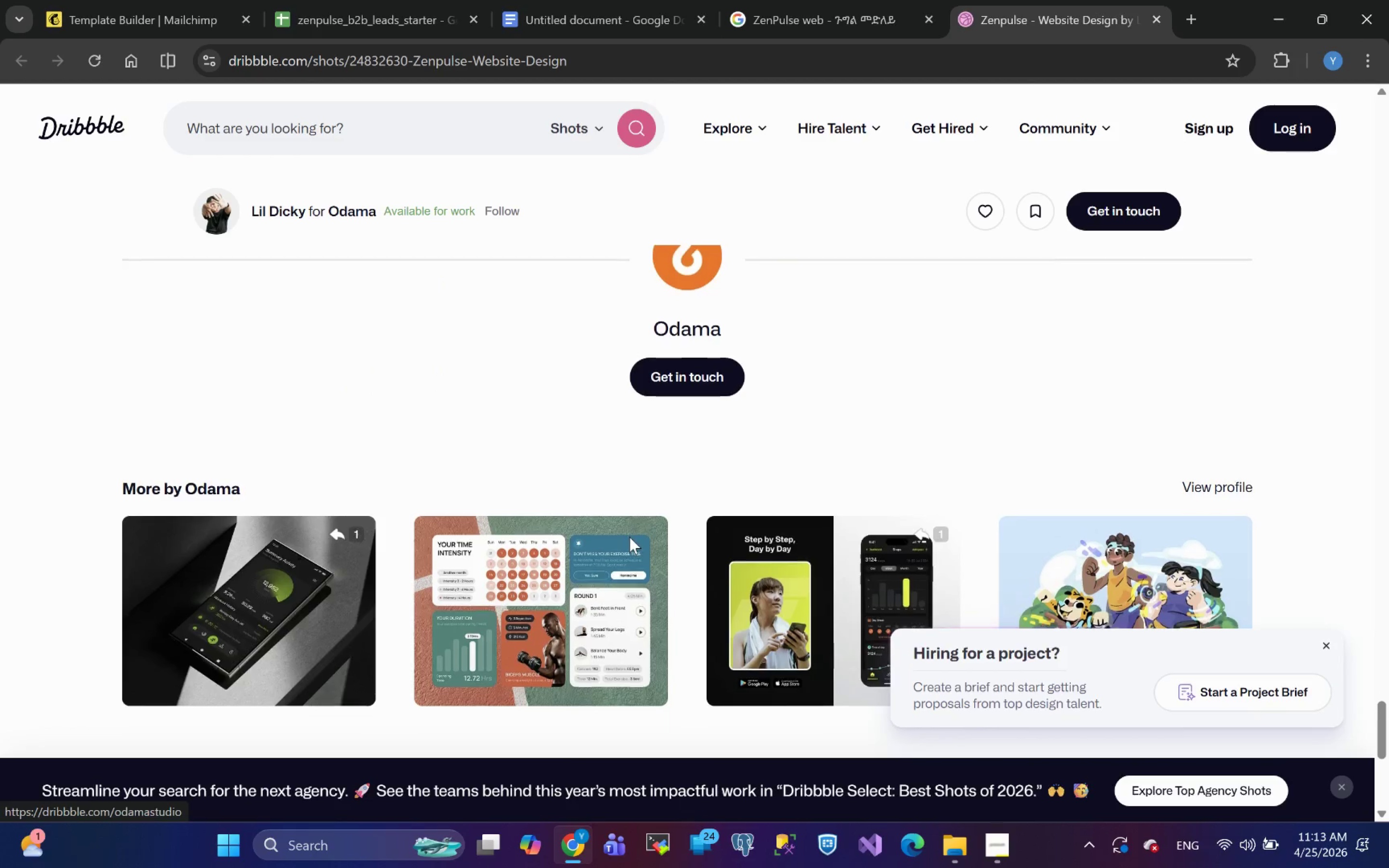 
left_click([132, 12])
 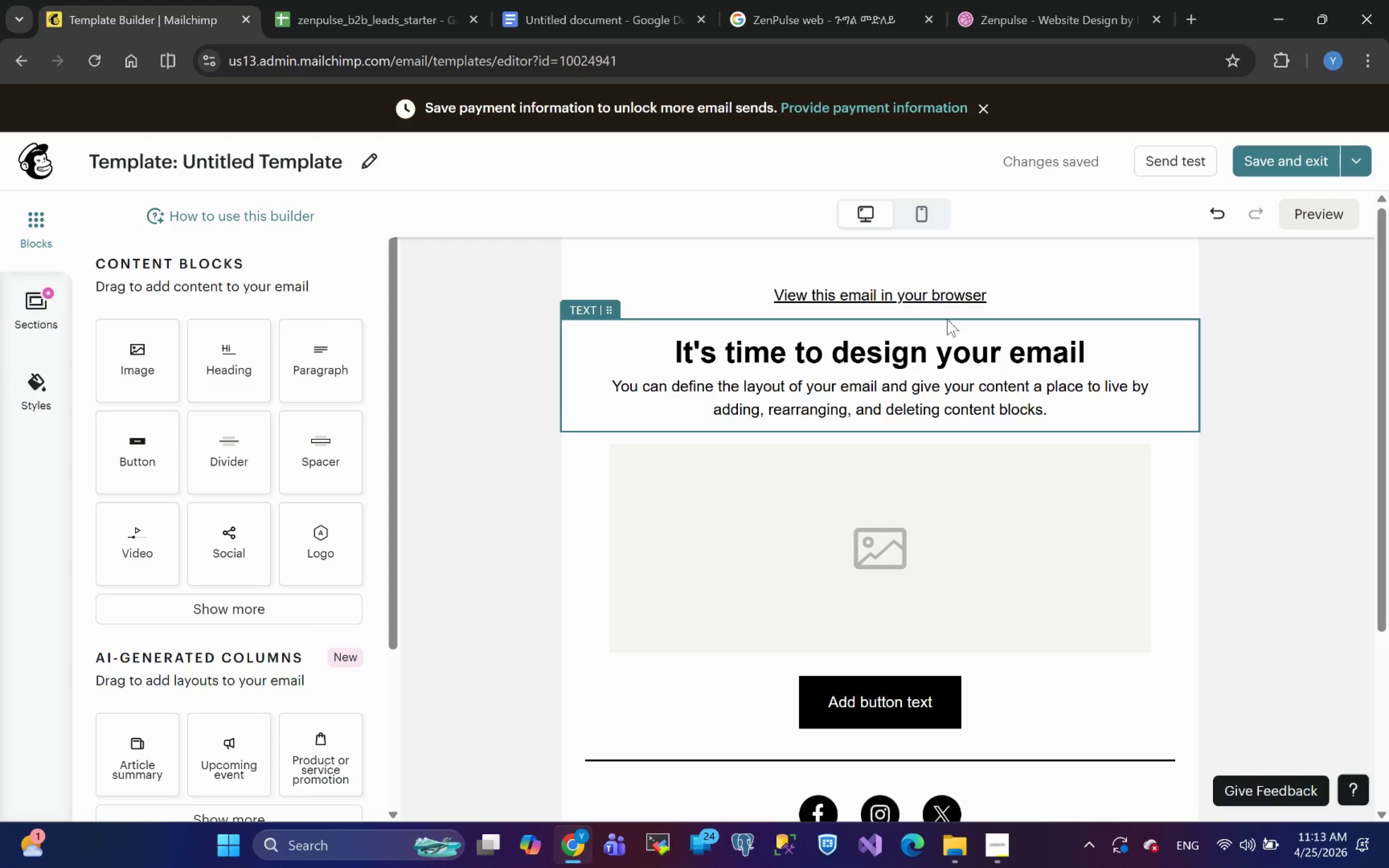 
left_click([1053, 287])
 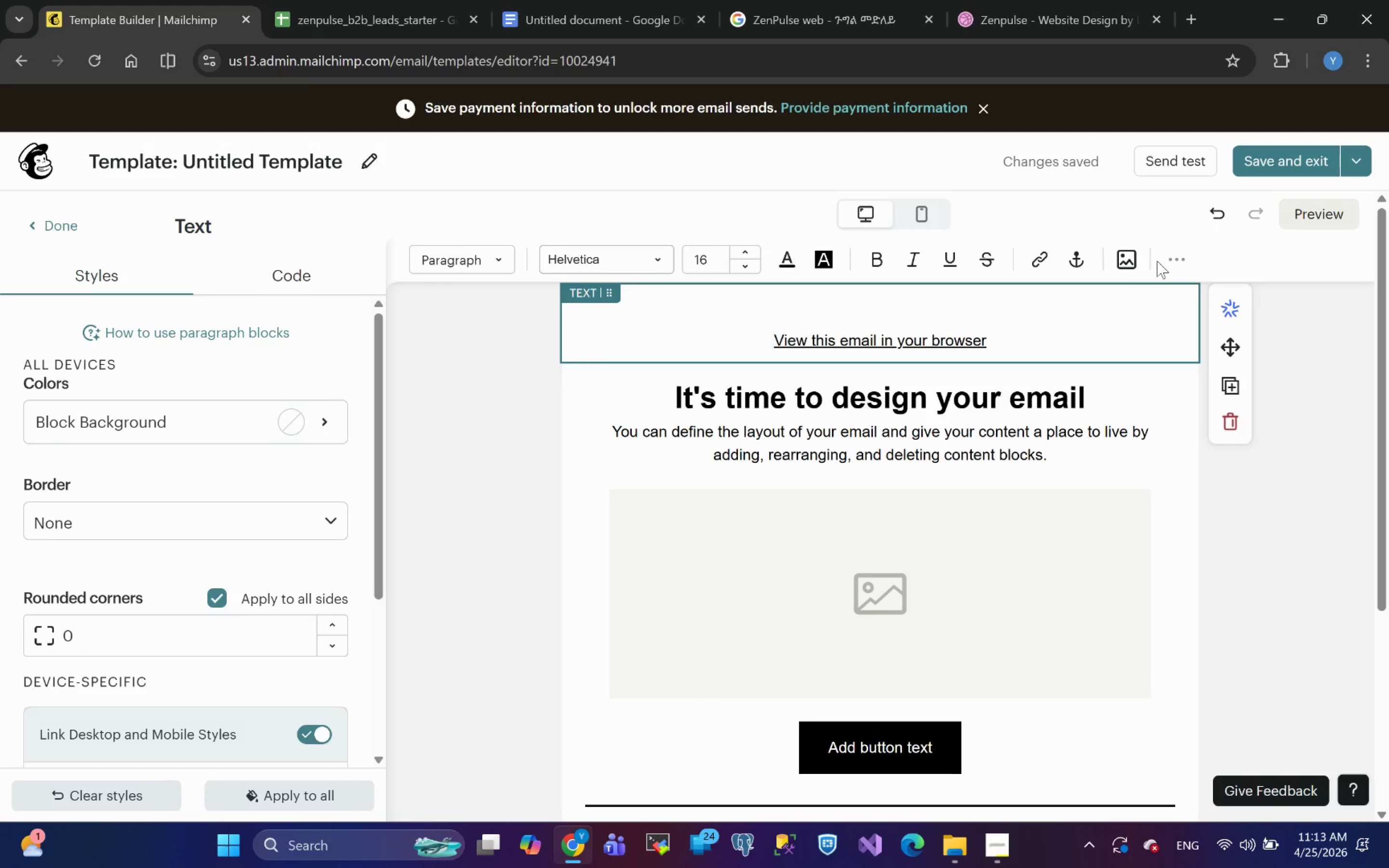 
left_click([1183, 259])
 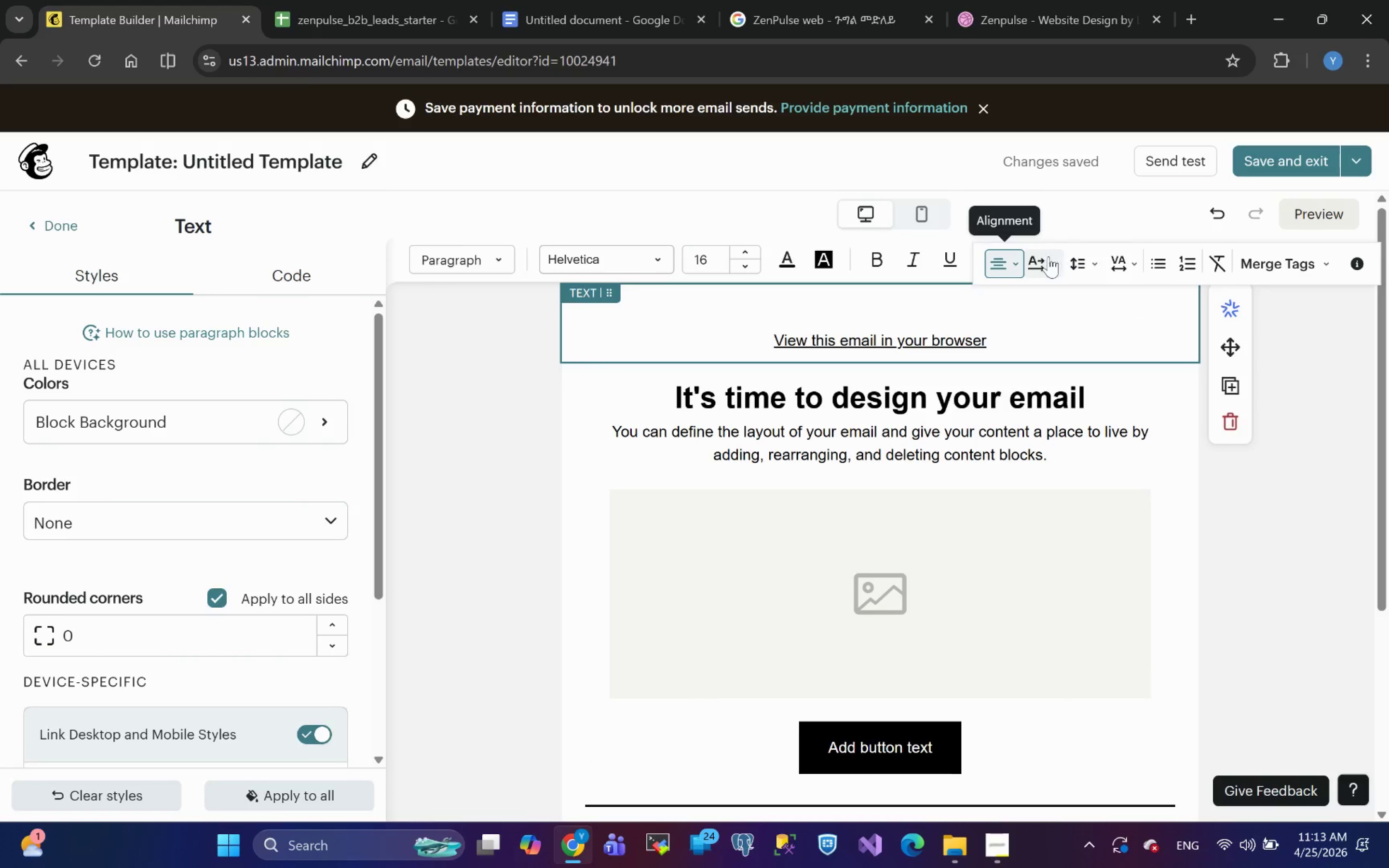 
left_click([1014, 258])
 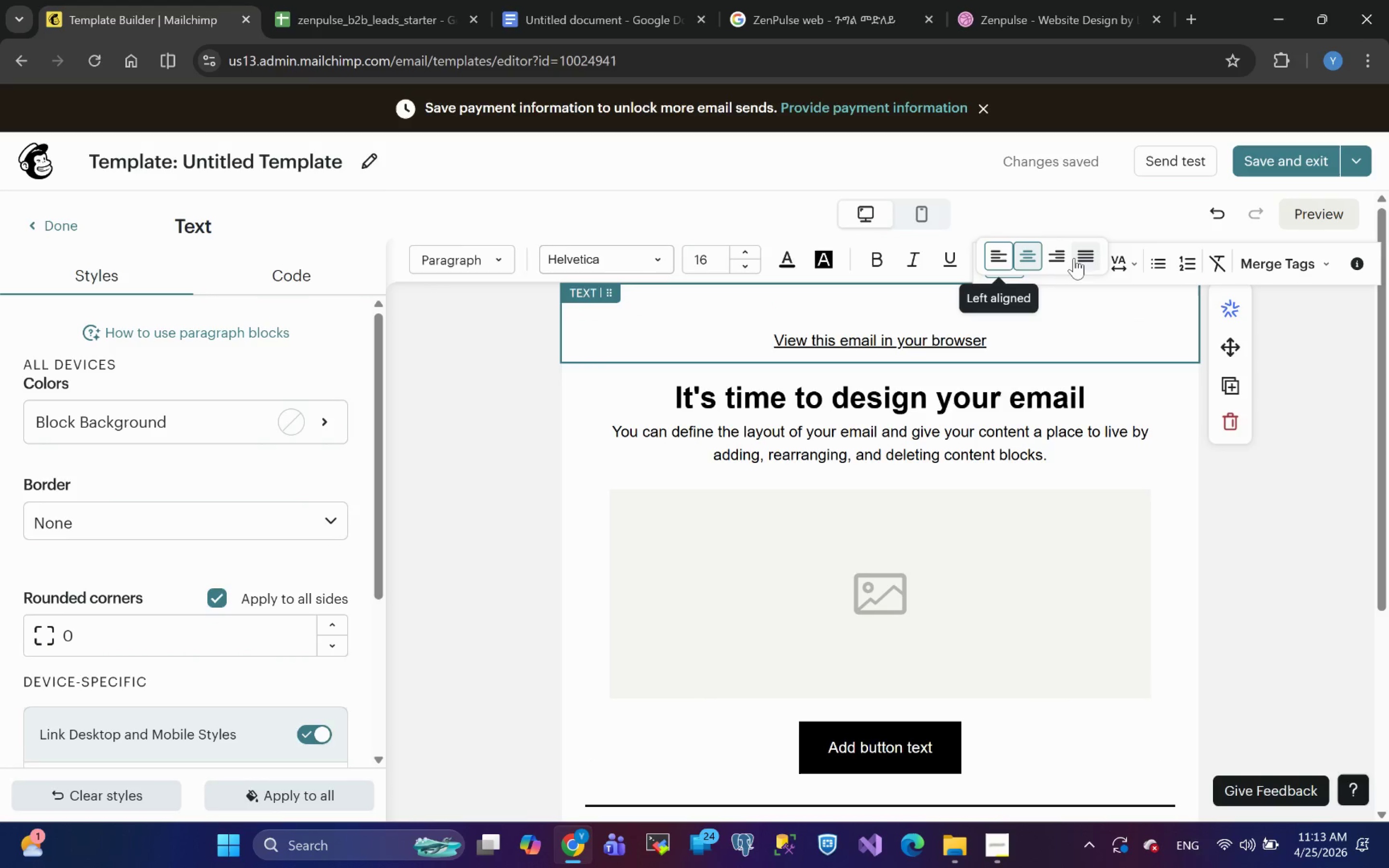 
left_click([1054, 258])
 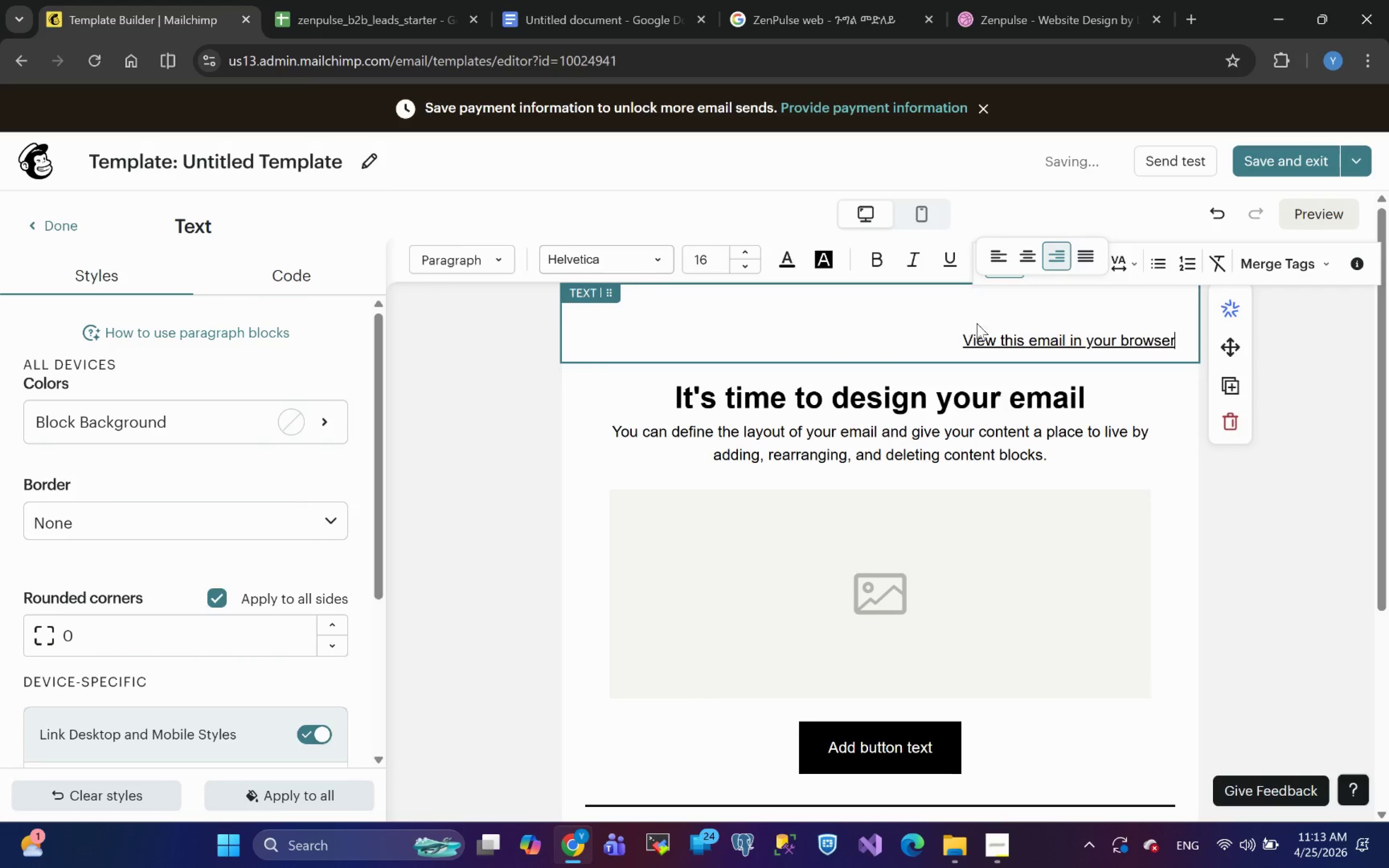 
left_click([965, 341])
 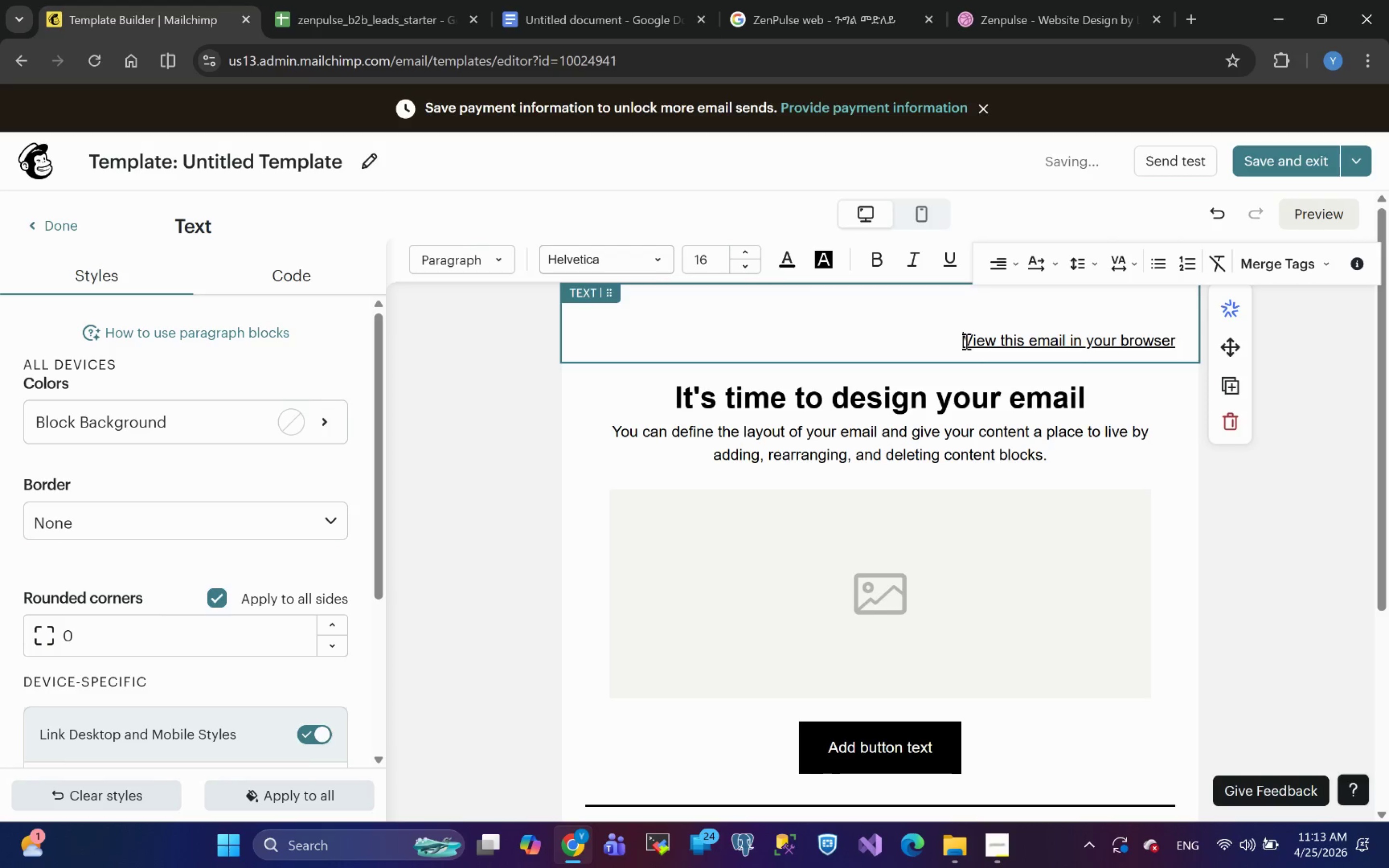 
key(Backspace)
 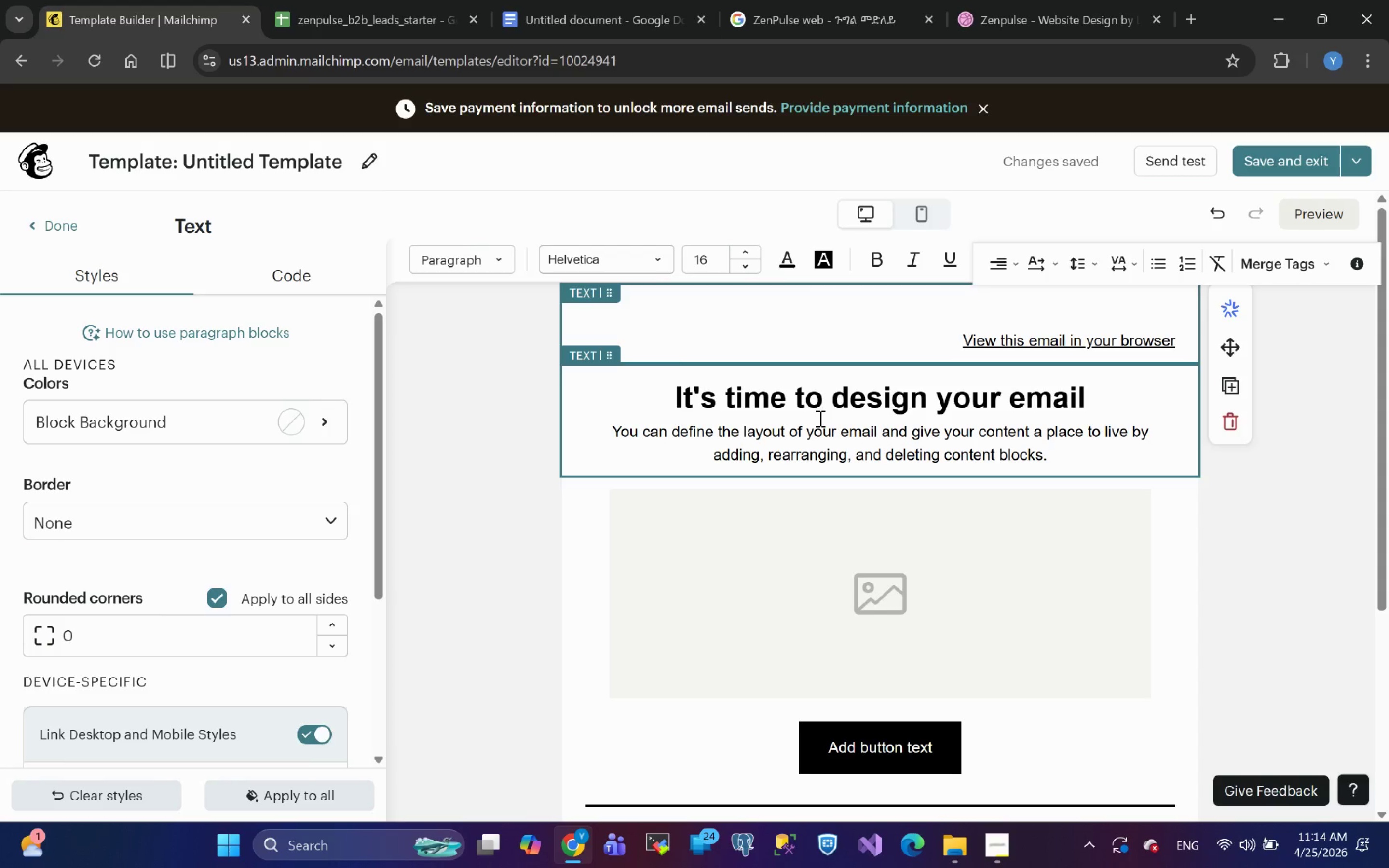 
wait(89.91)
 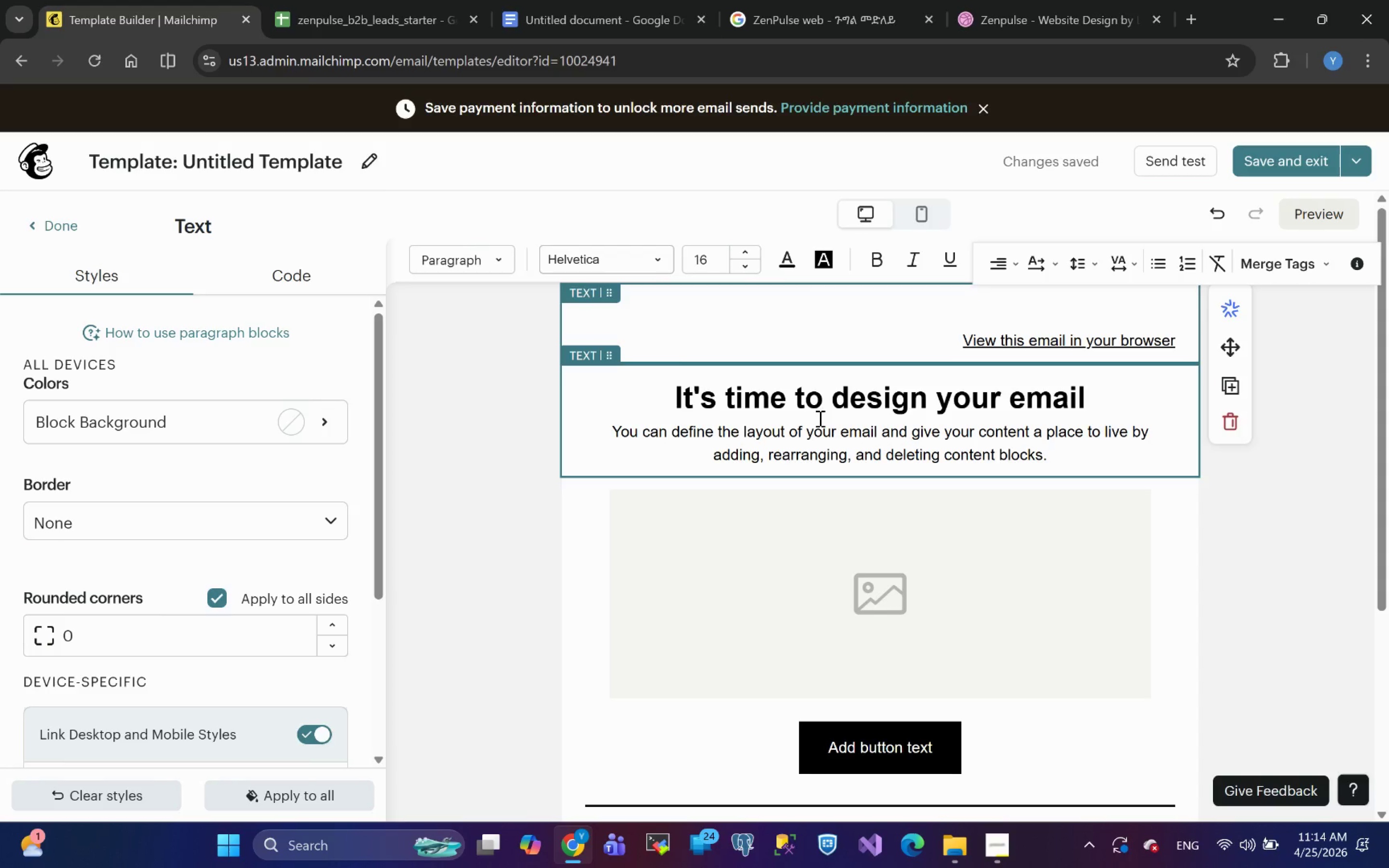 
left_click([42, 226])
 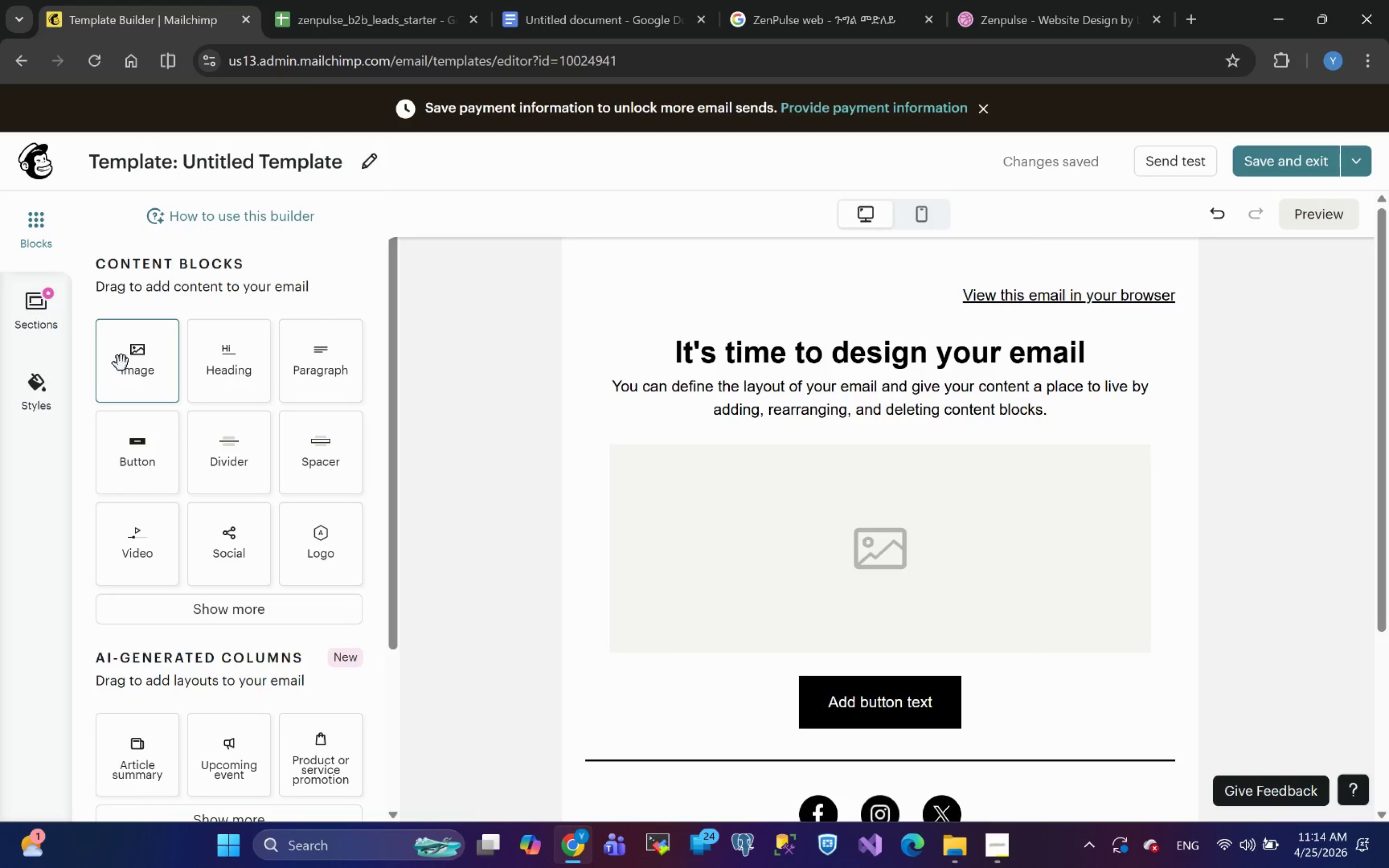 
wait(6.15)
 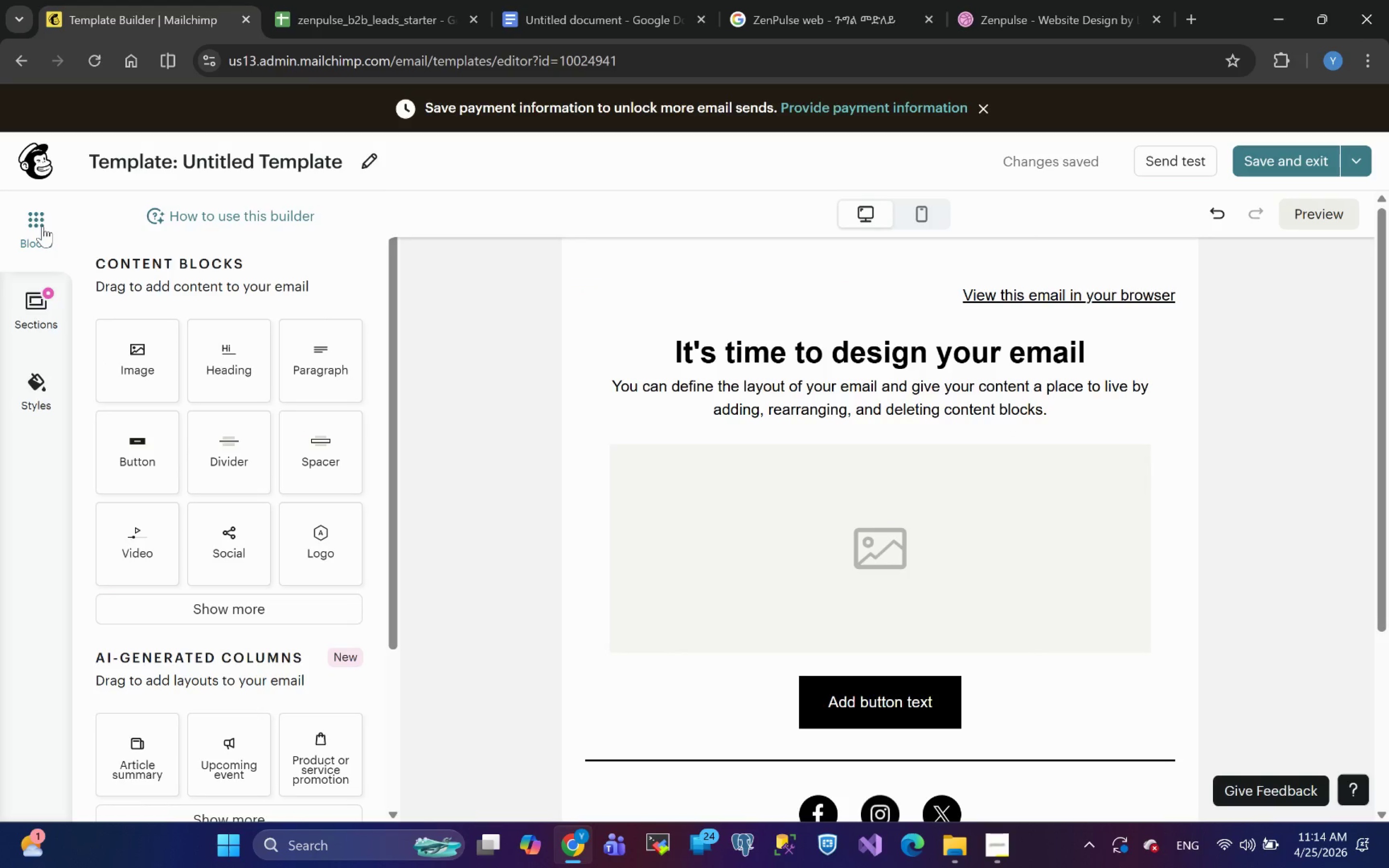 
left_click_drag(start_coordinate=[136, 367], to_coordinate=[896, 316])
 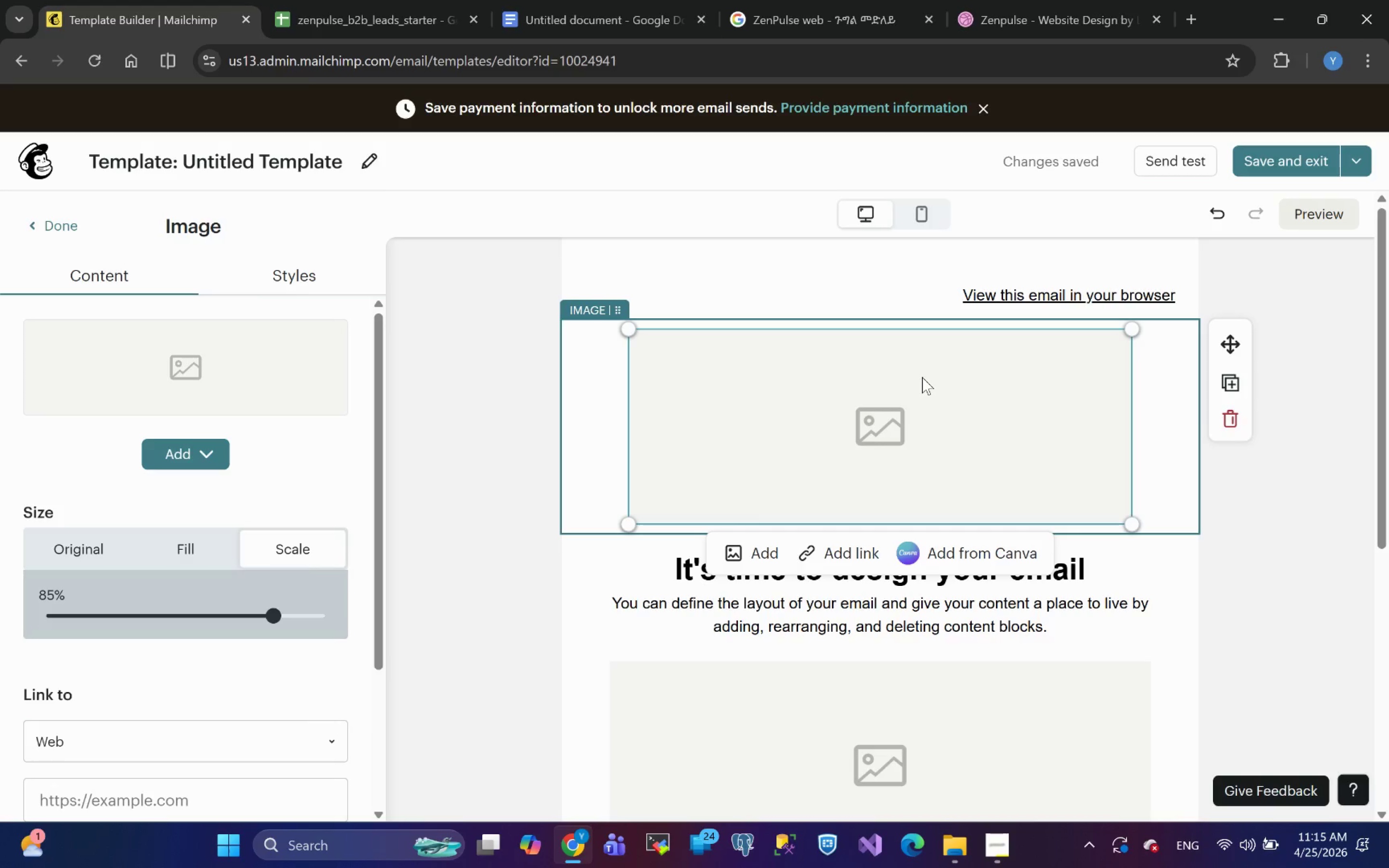 
wait(58.46)
 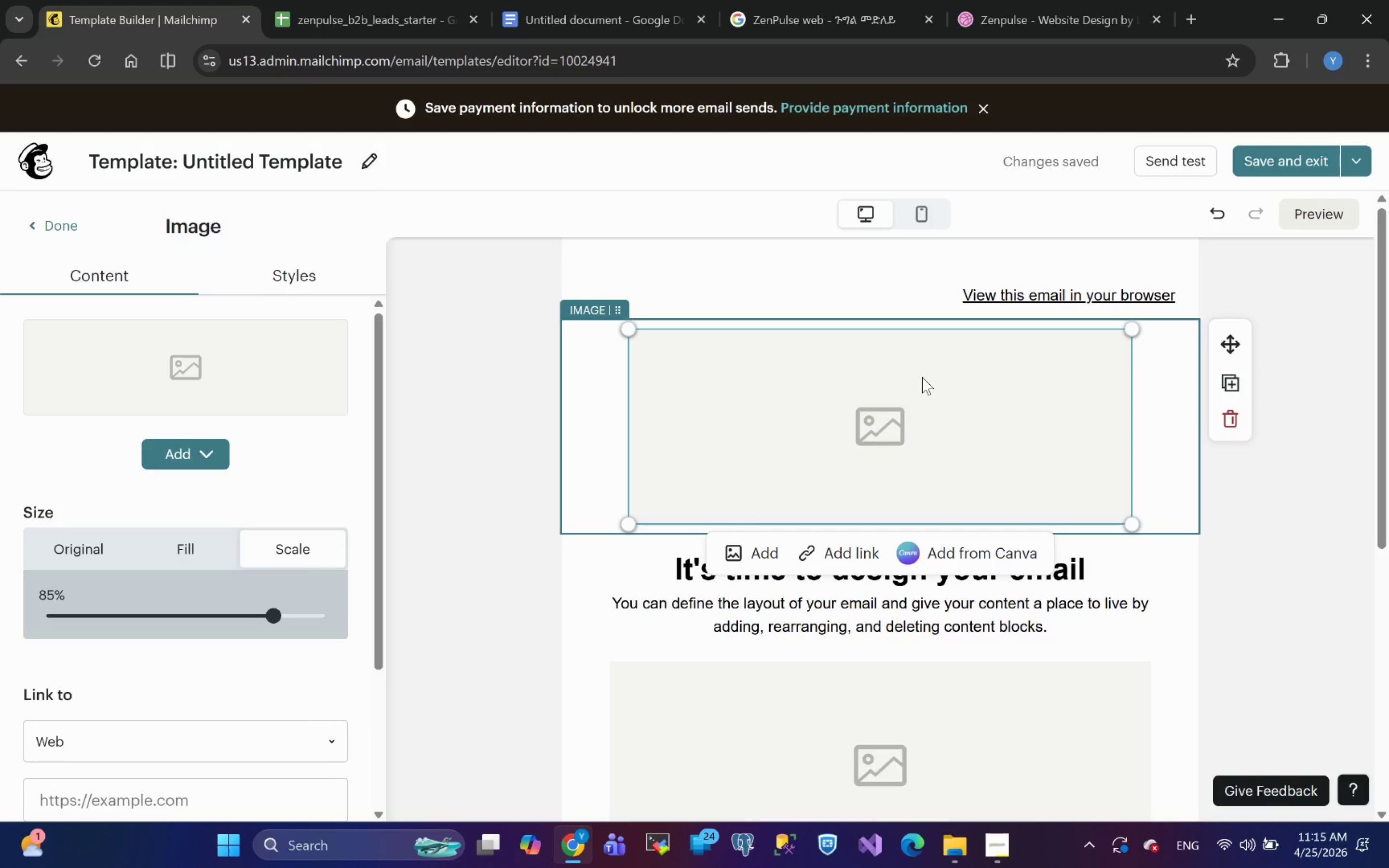 
left_click([999, 18])
 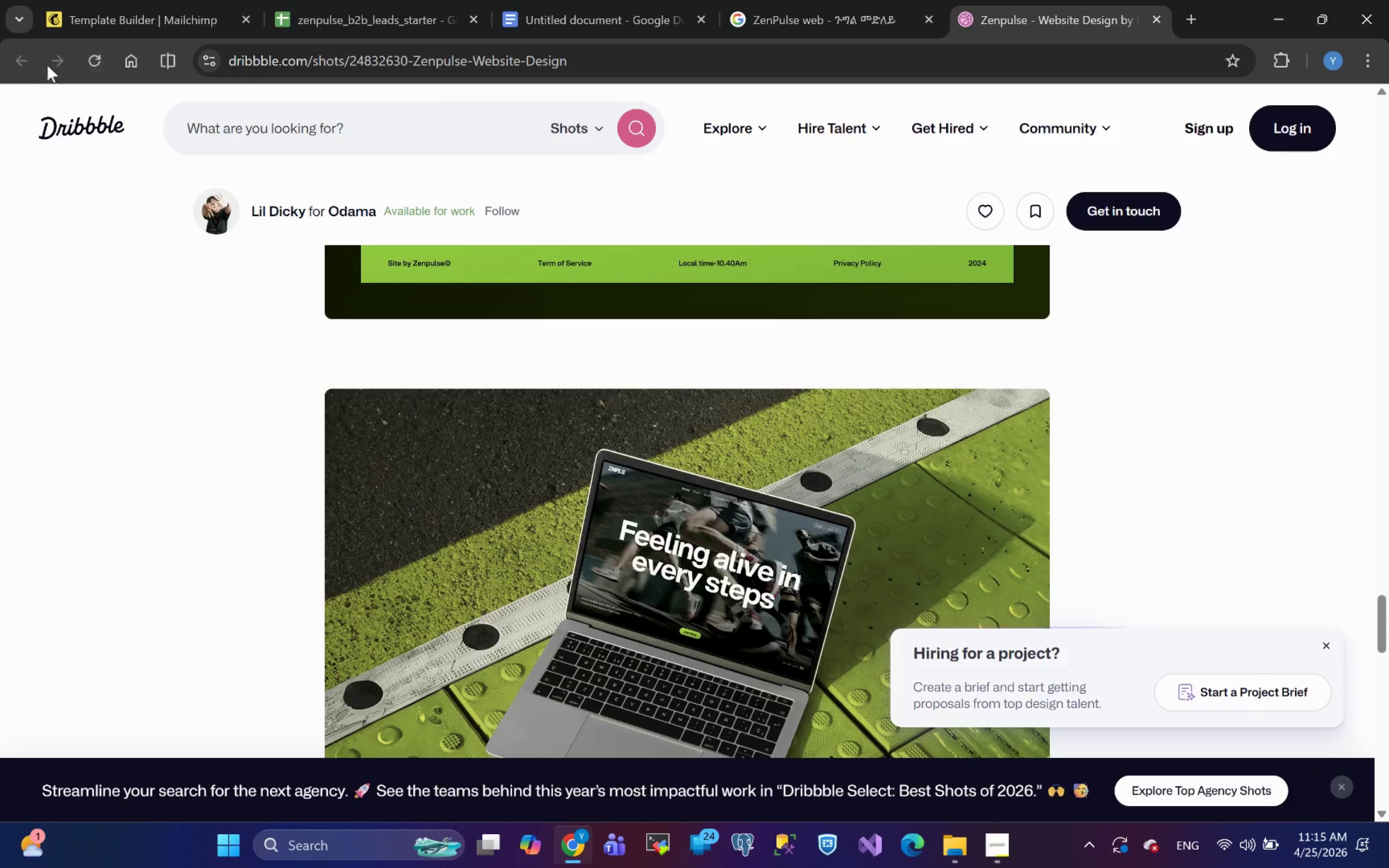 
left_click([790, 15])
 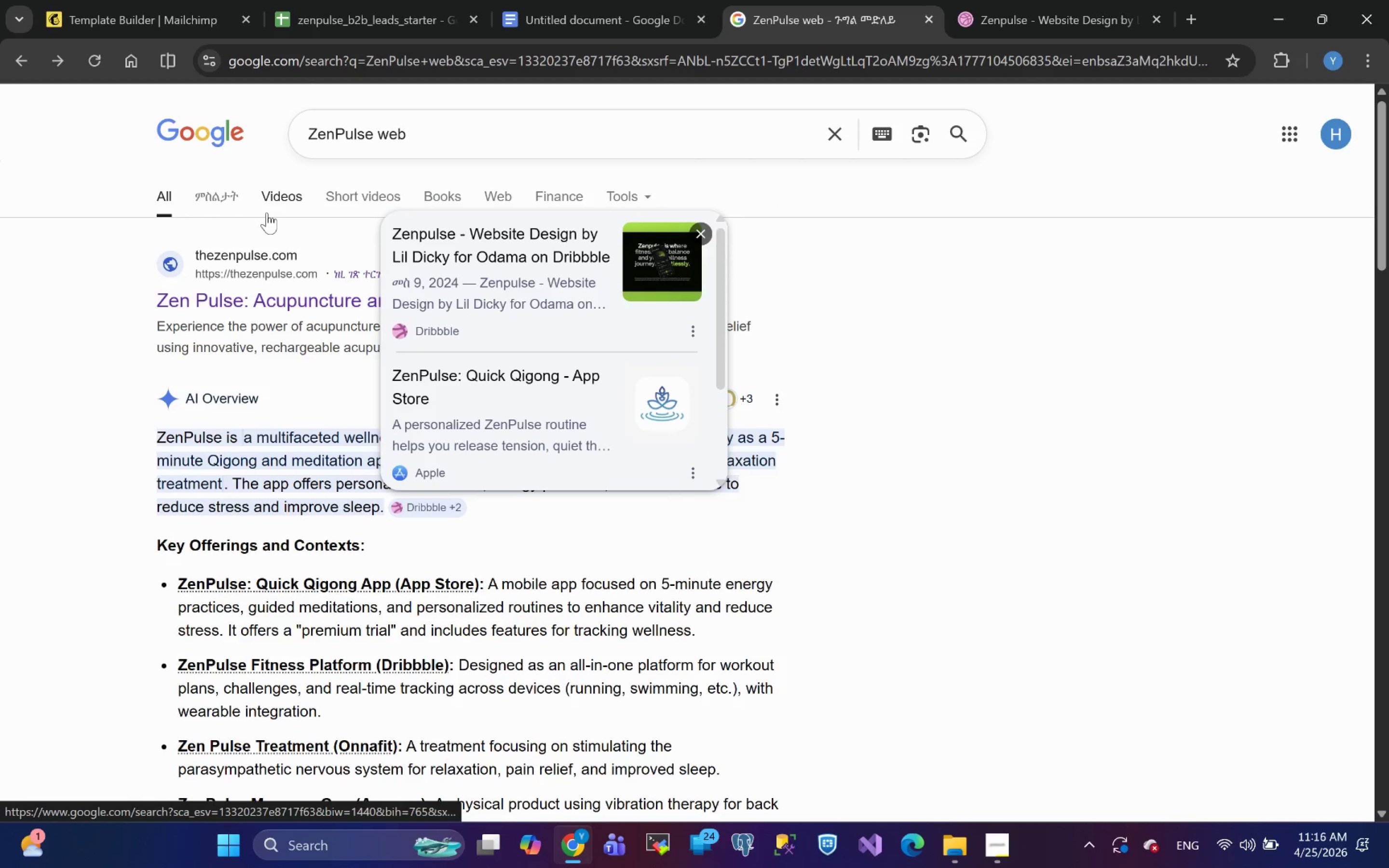 
left_click([210, 194])
 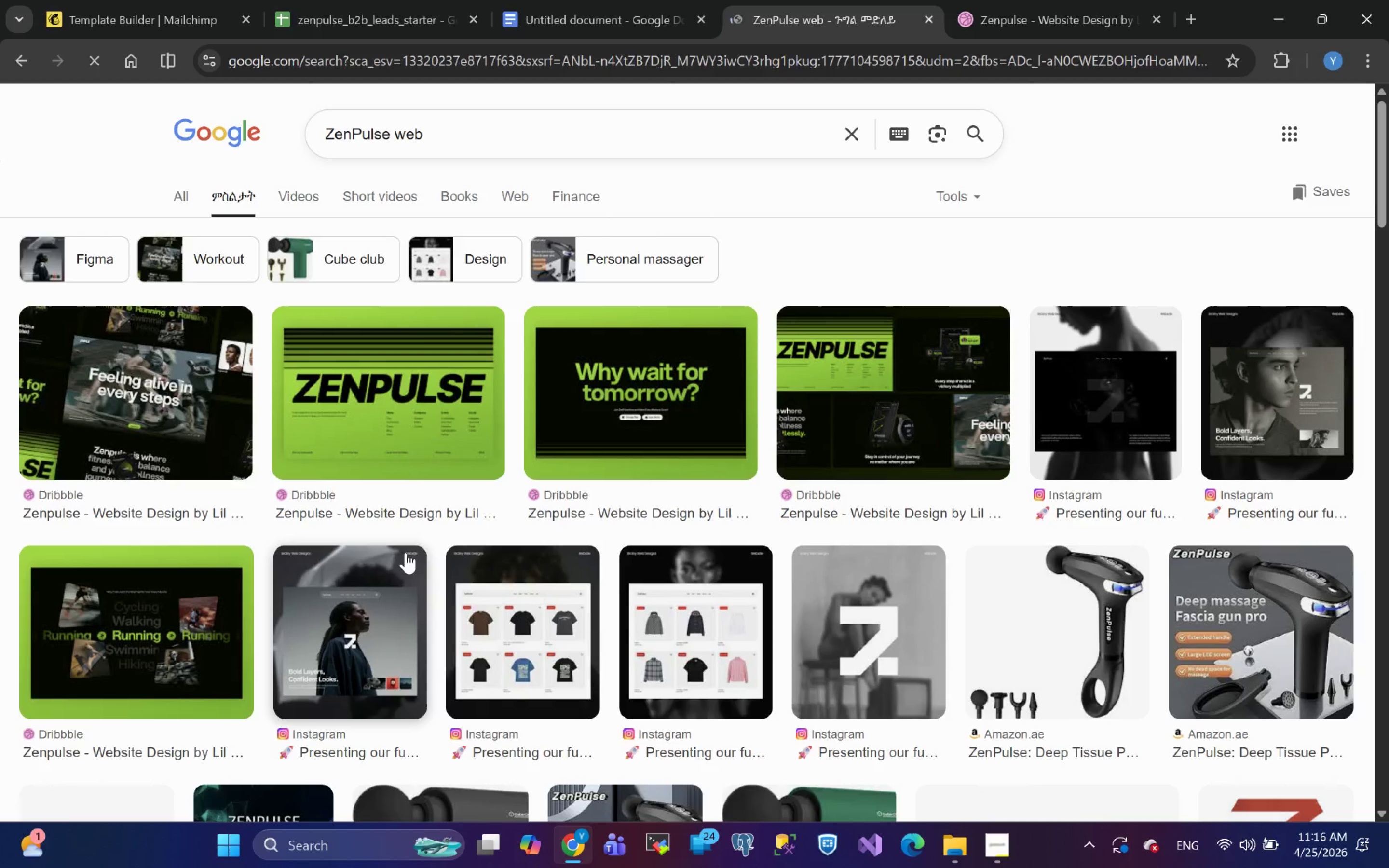 
mouse_move([336, 423])
 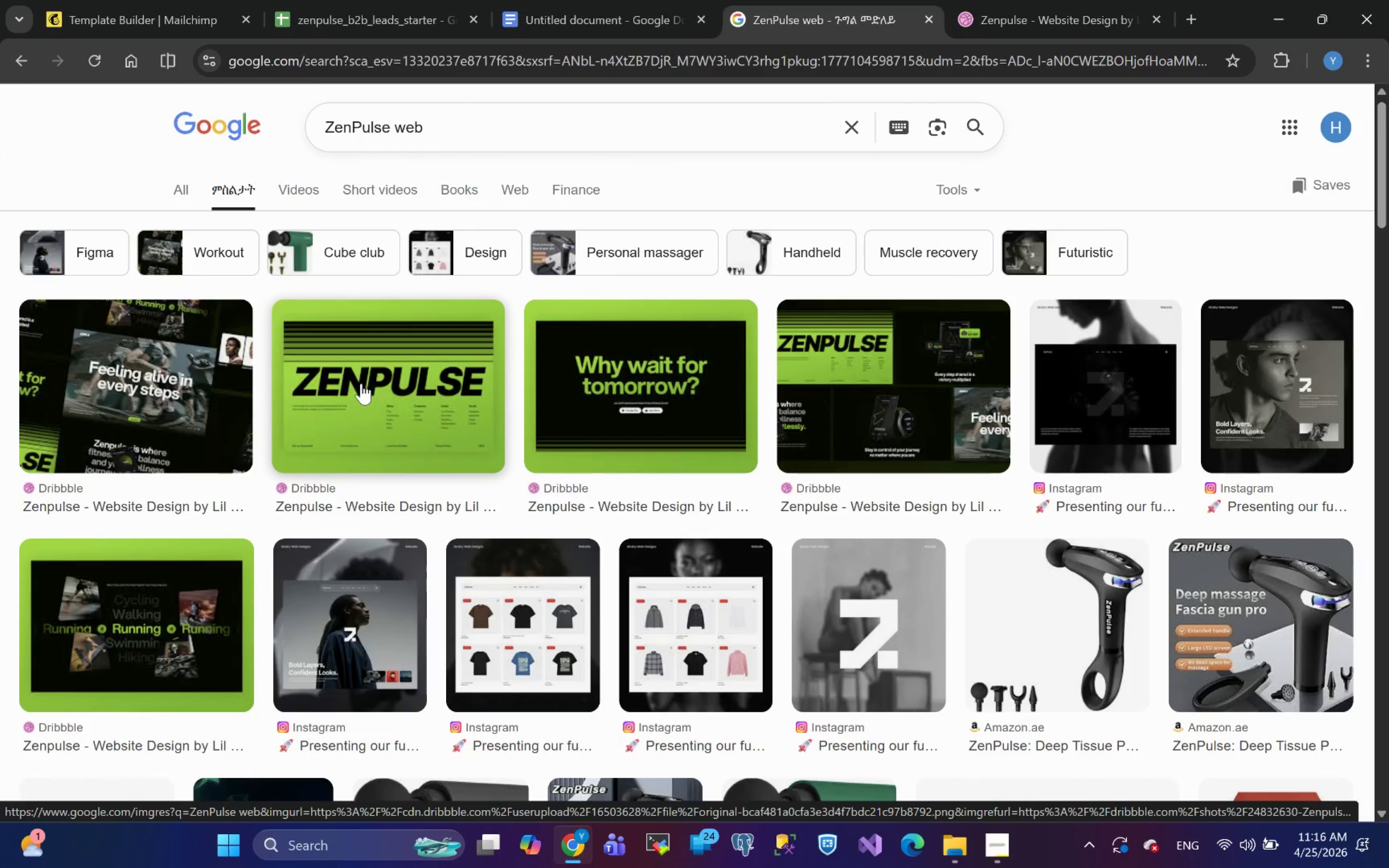 
left_click([361, 383])
 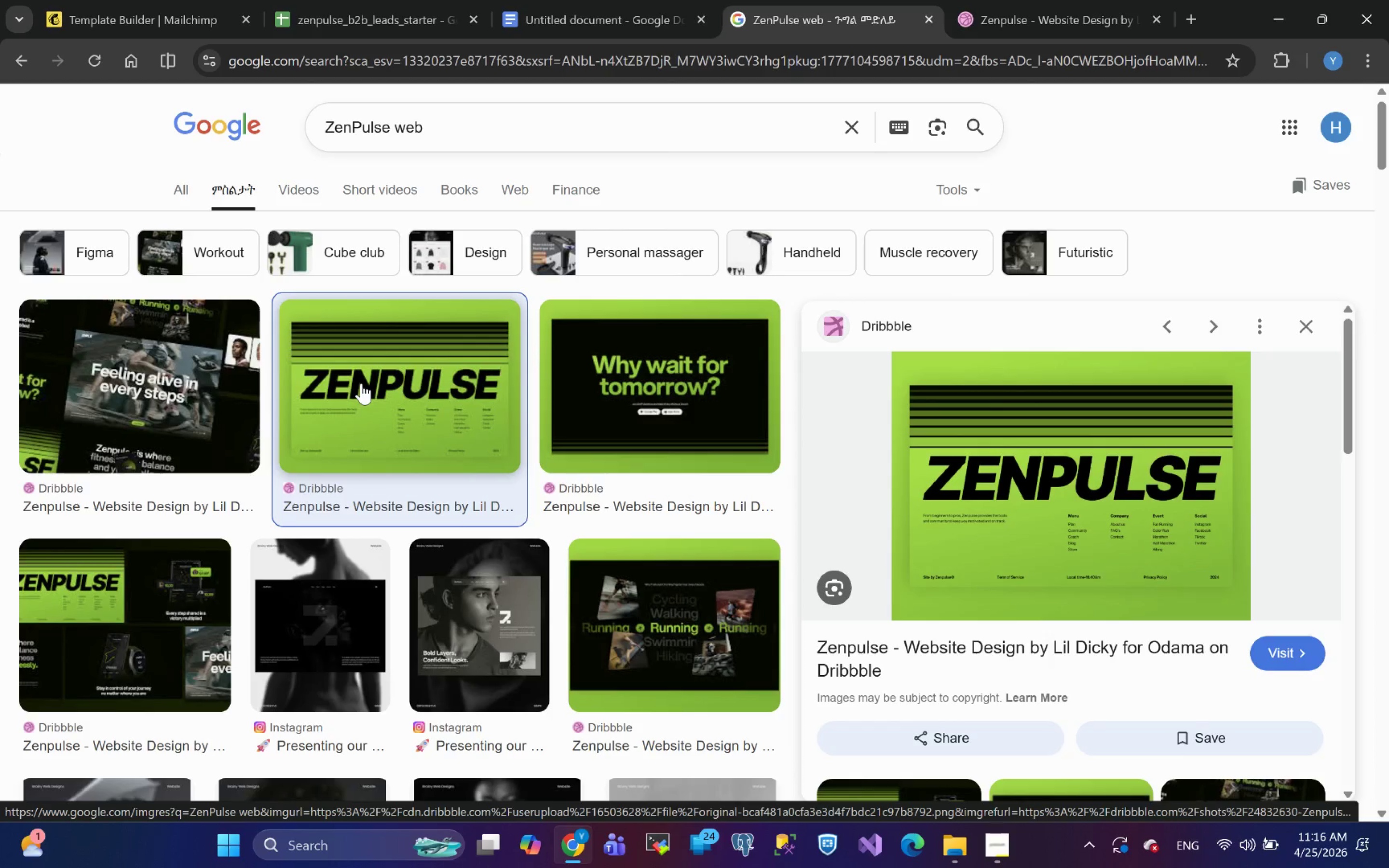 
wait(5.16)
 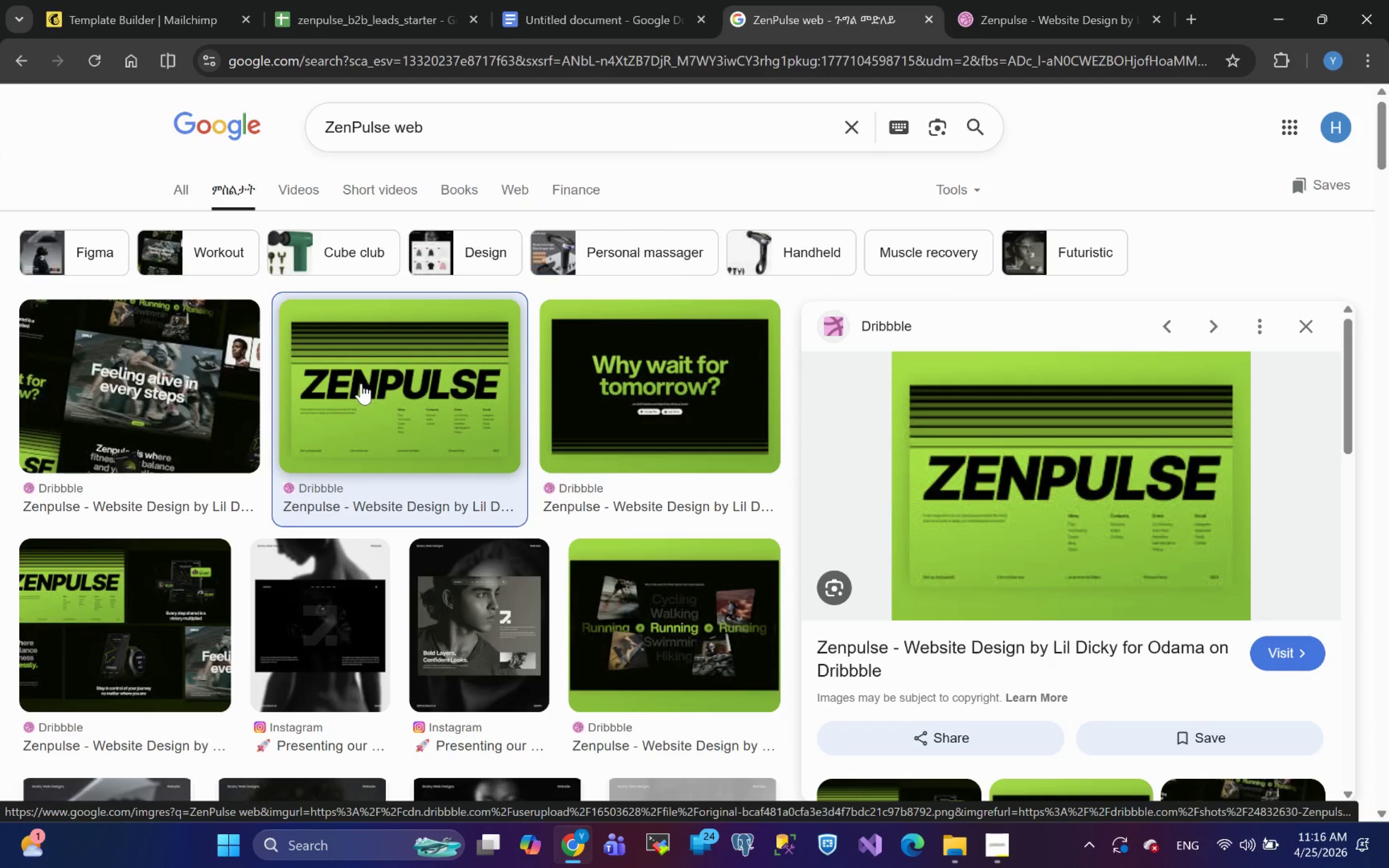 
left_click([1039, 502])
 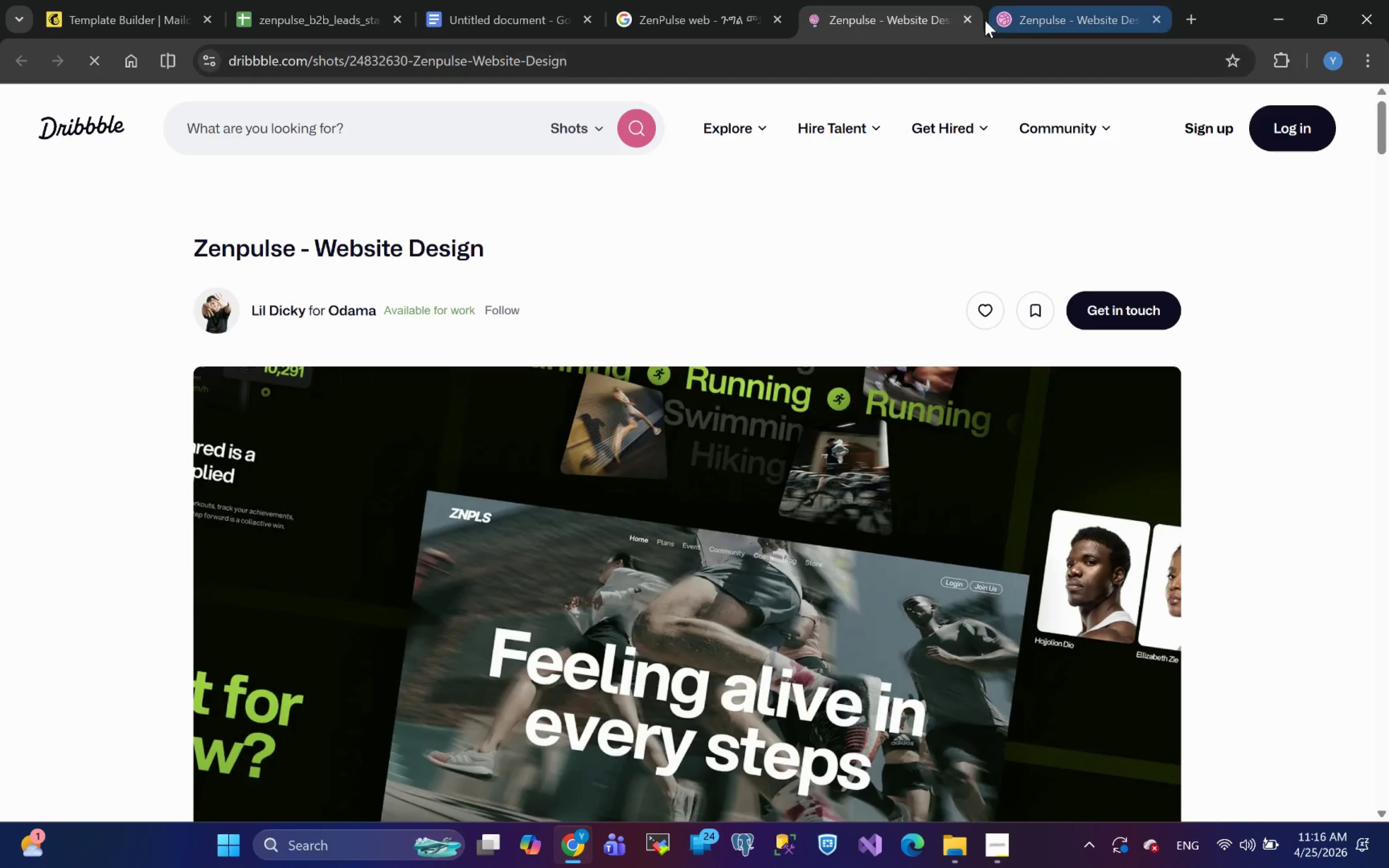 
left_click([969, 20])
 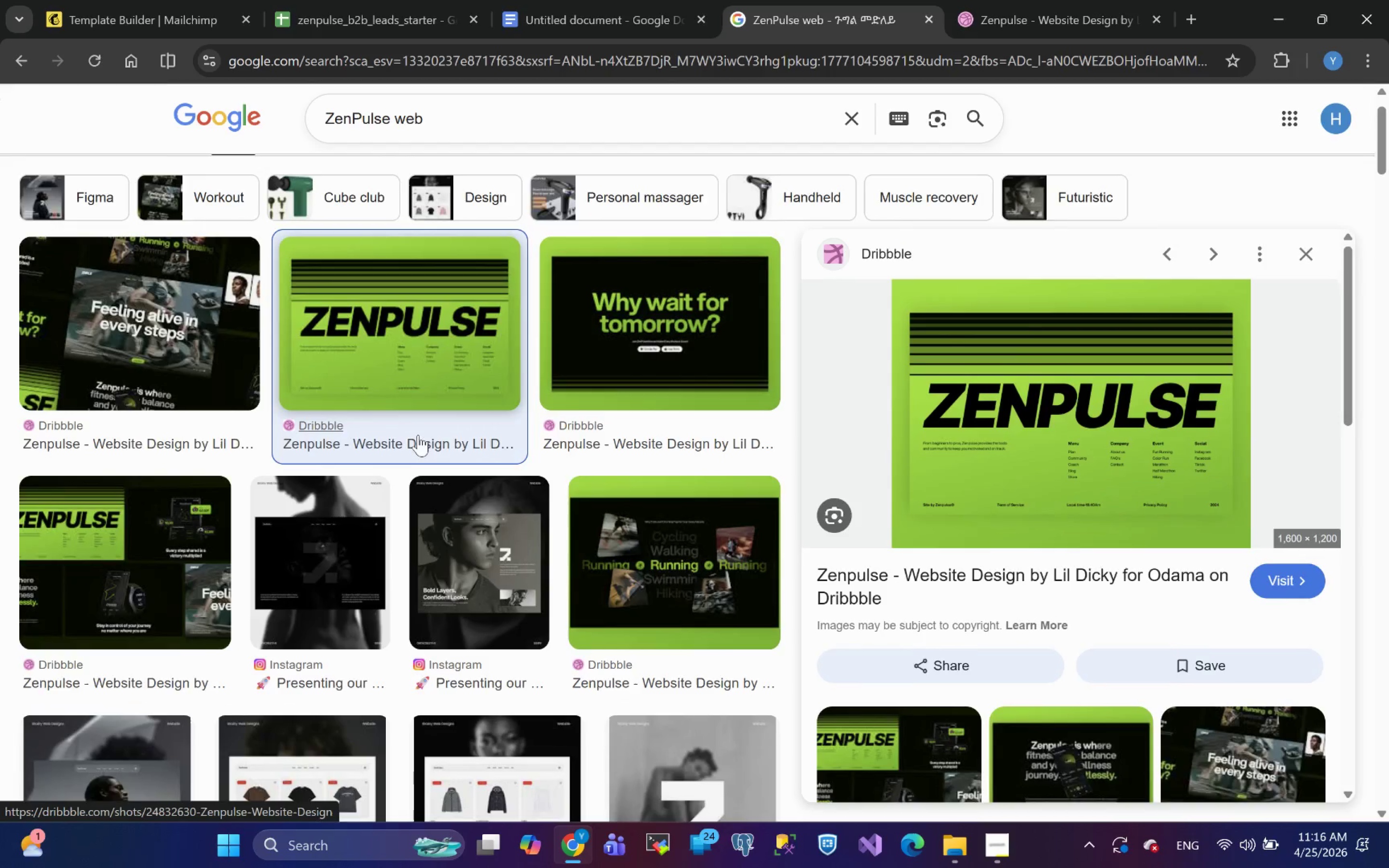 
wait(14.28)
 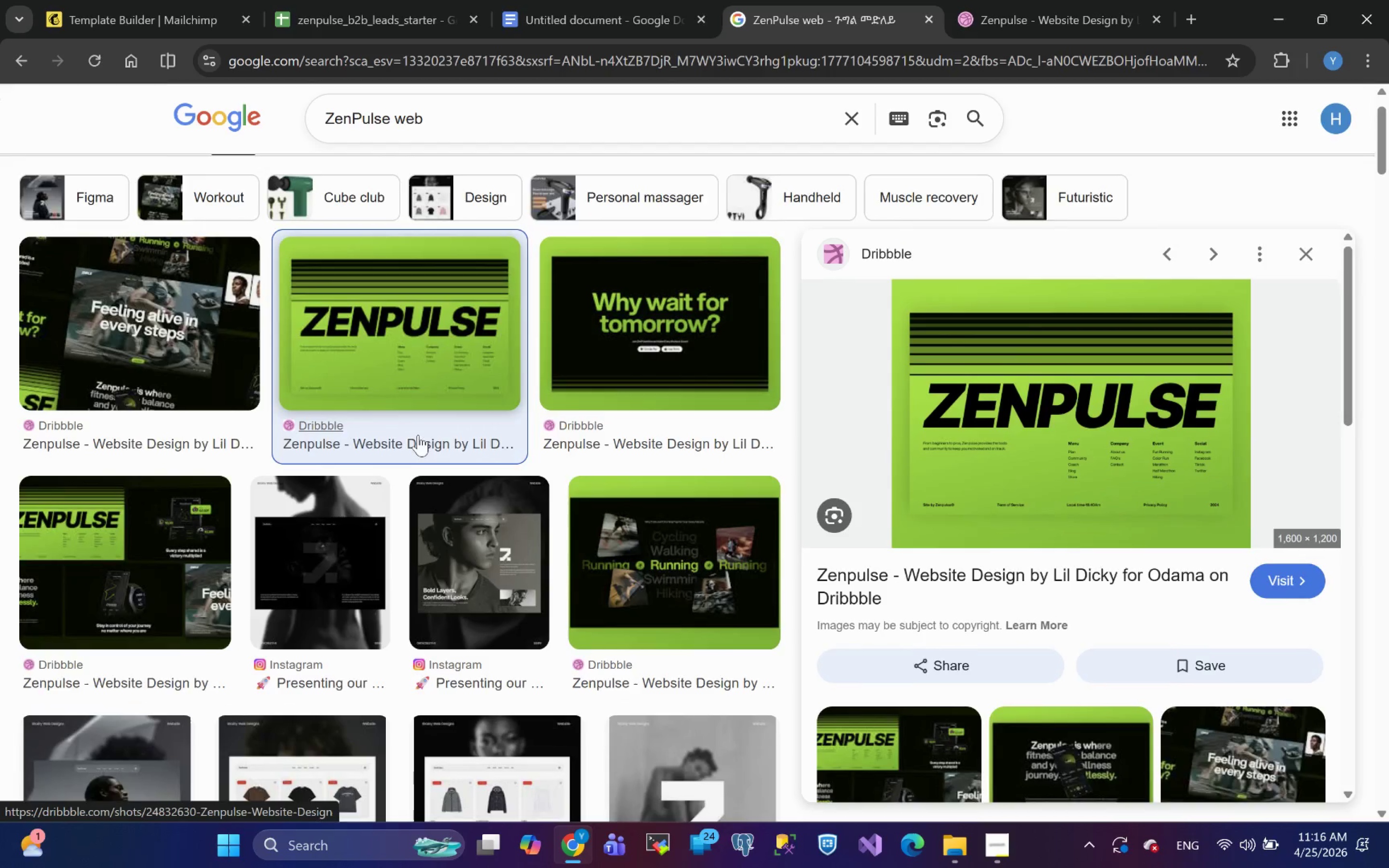 
mouse_move([153, 462])
 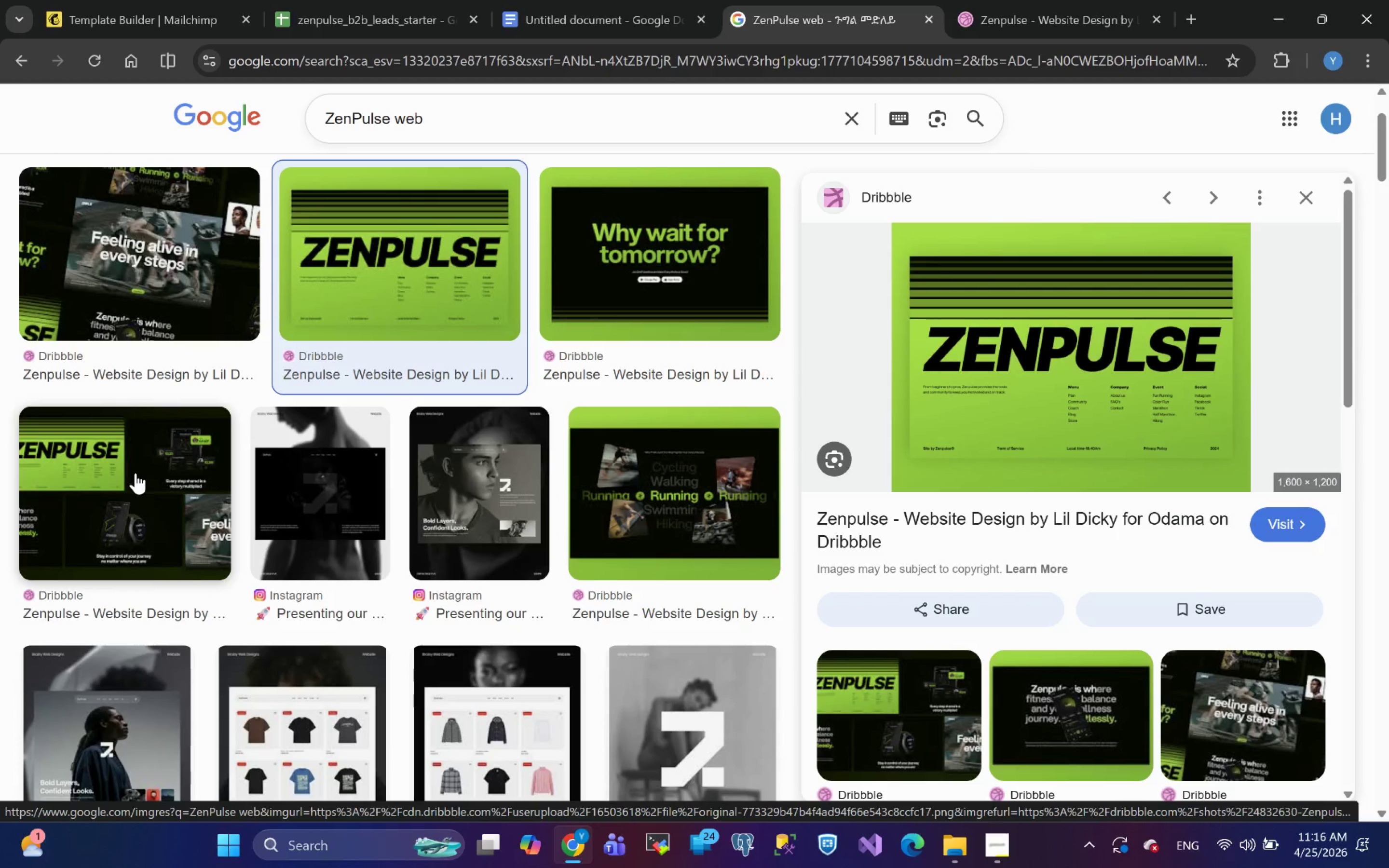 
left_click([136, 473])
 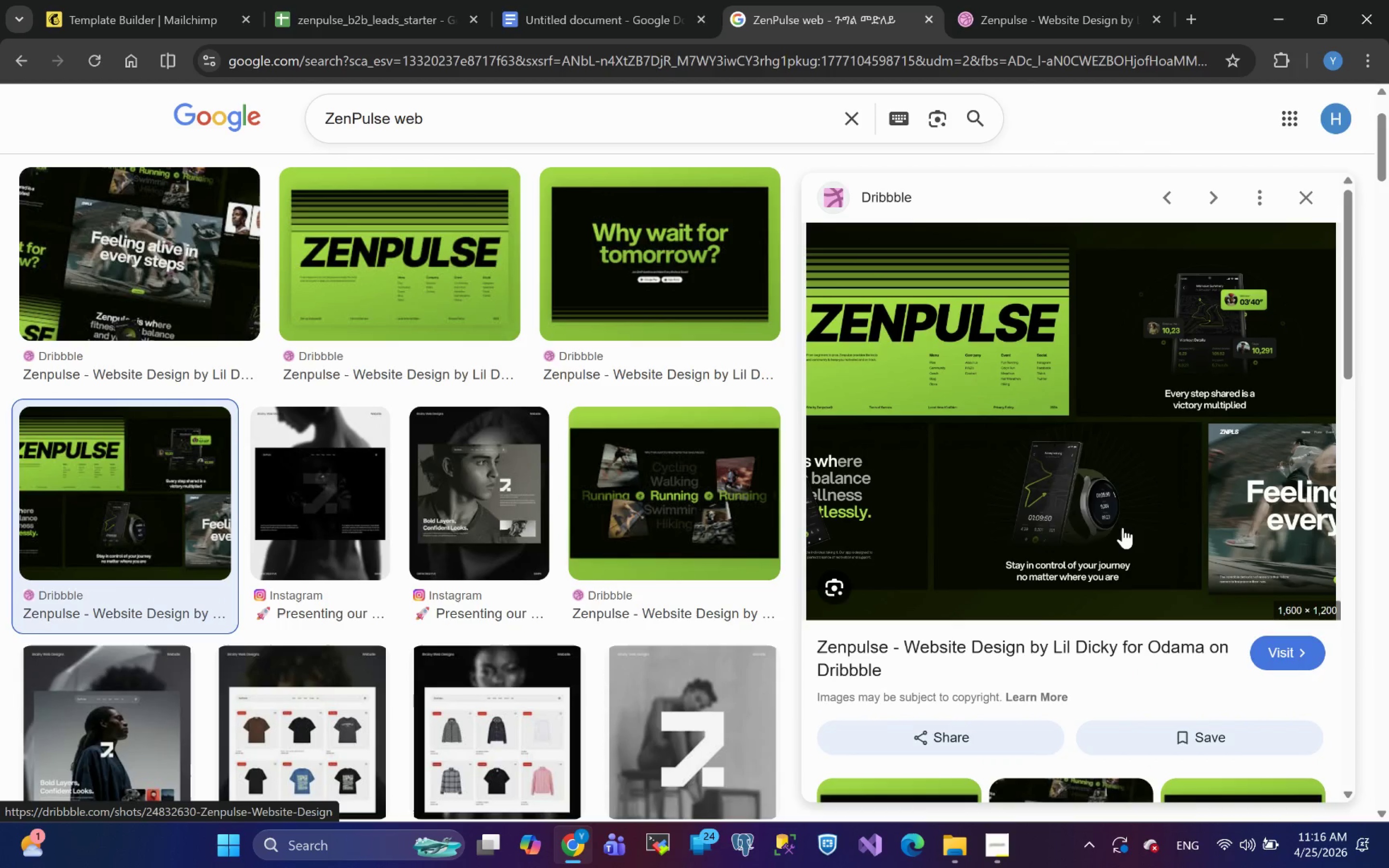 
right_click([1112, 421])
 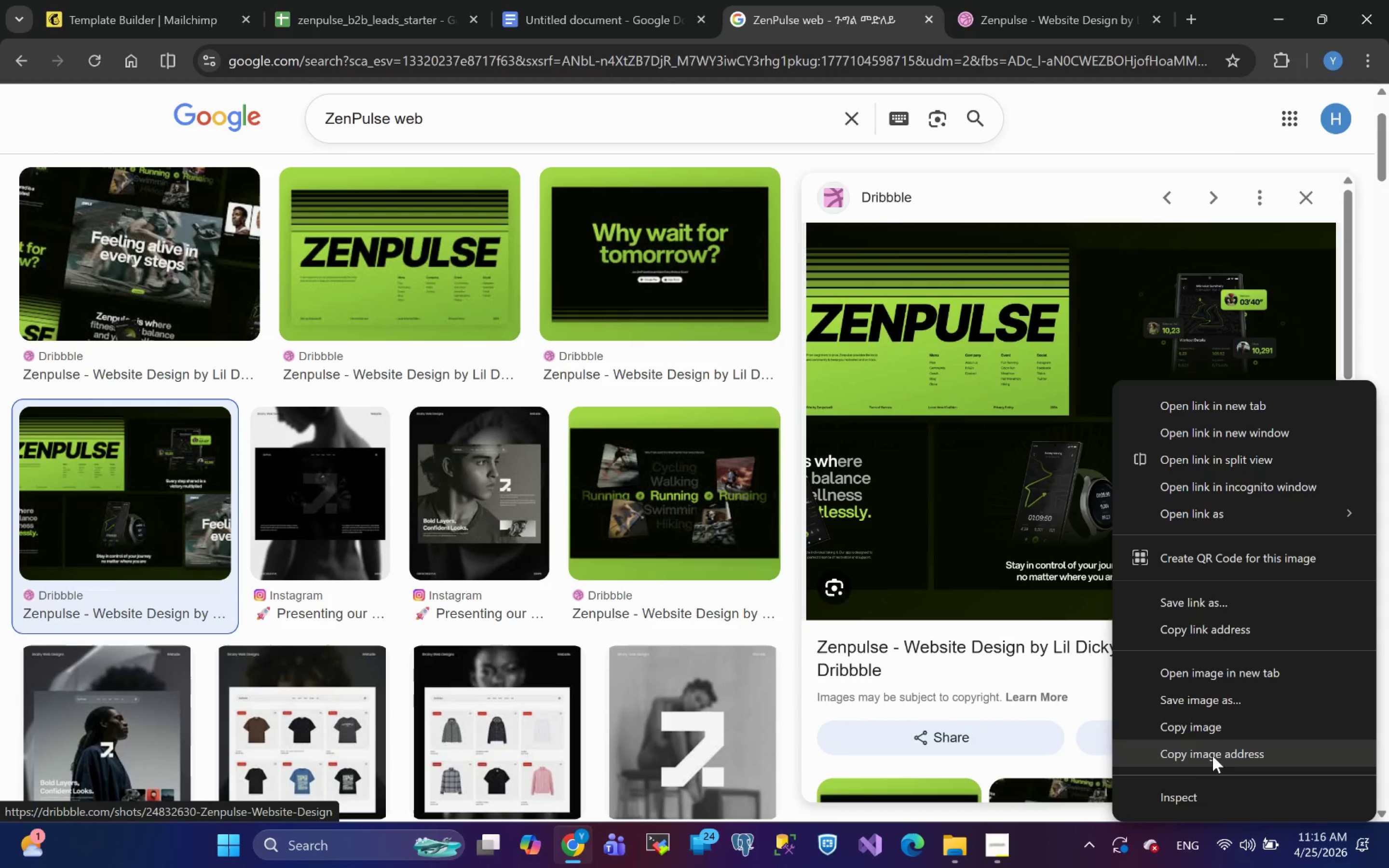 
left_click([1189, 705])
 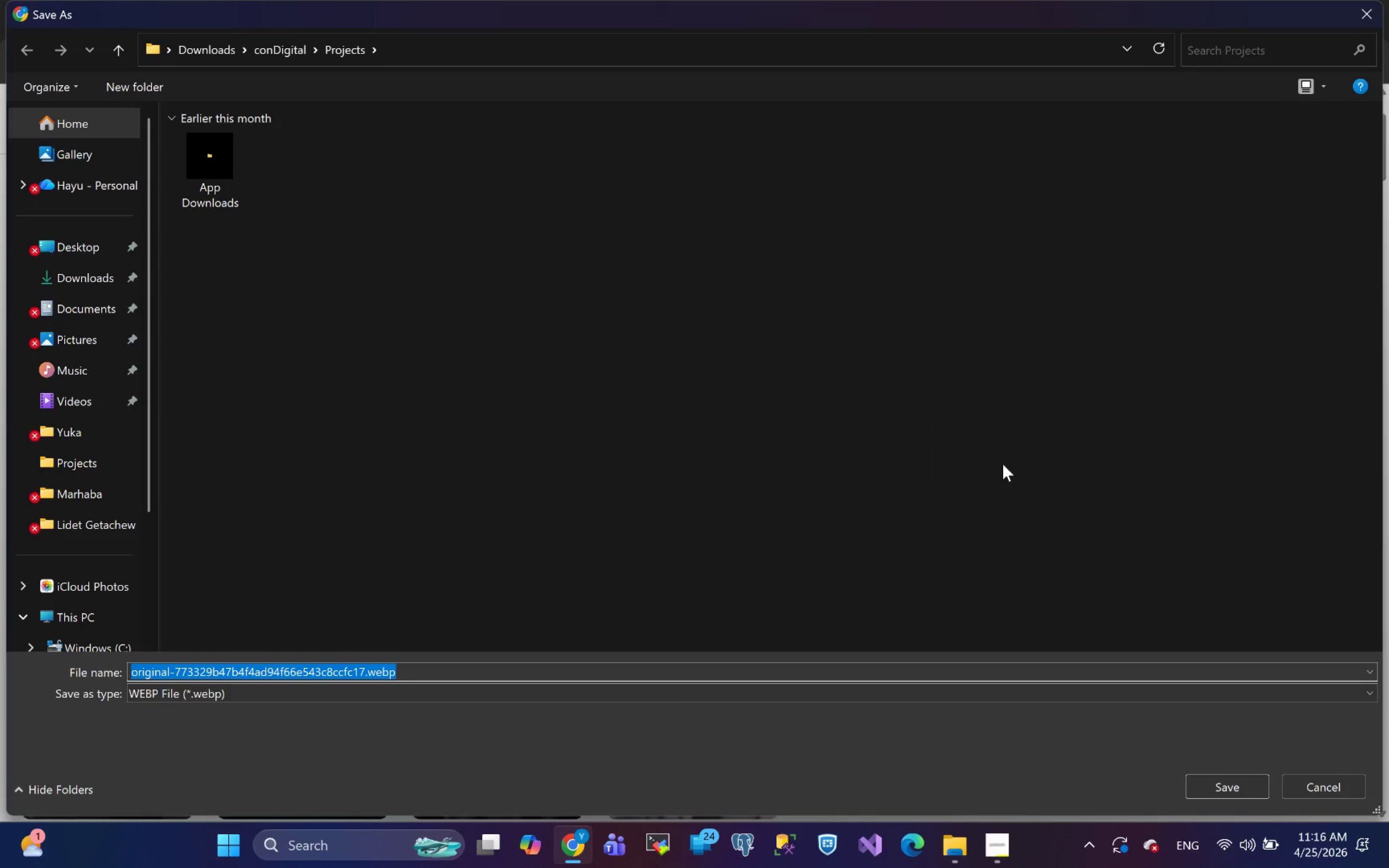 
wait(6.19)
 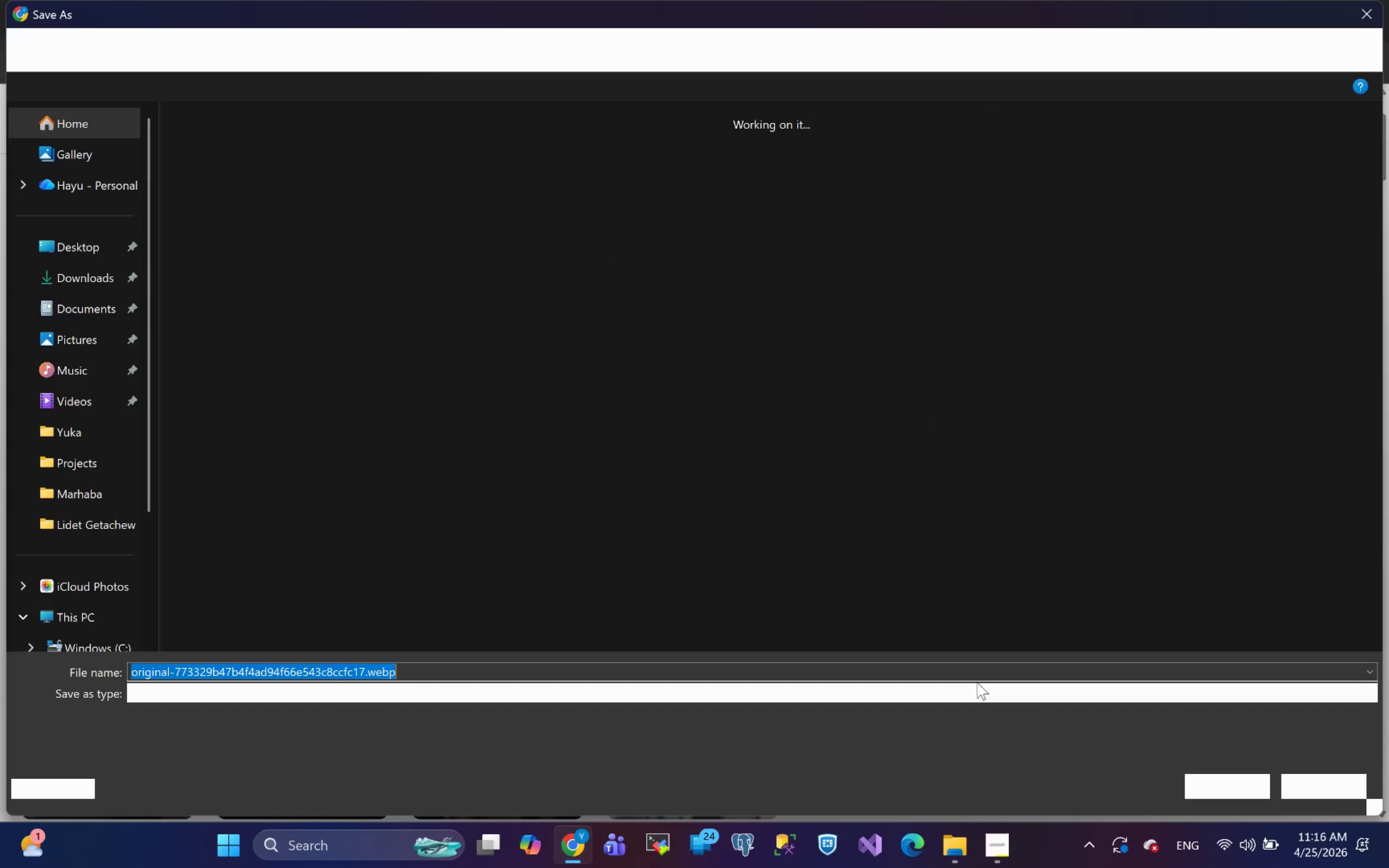 
type(image)
 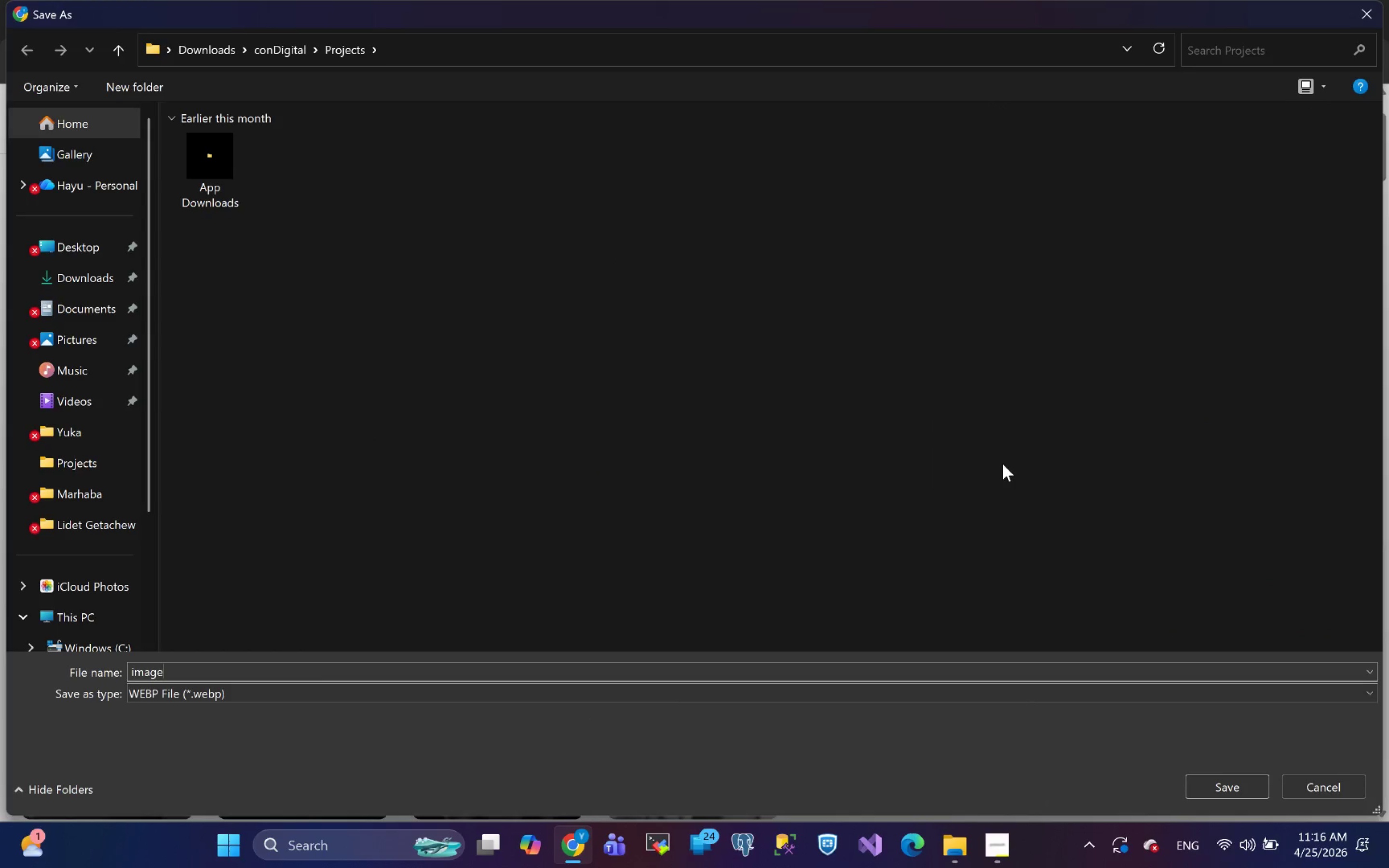 
key(Enter)
 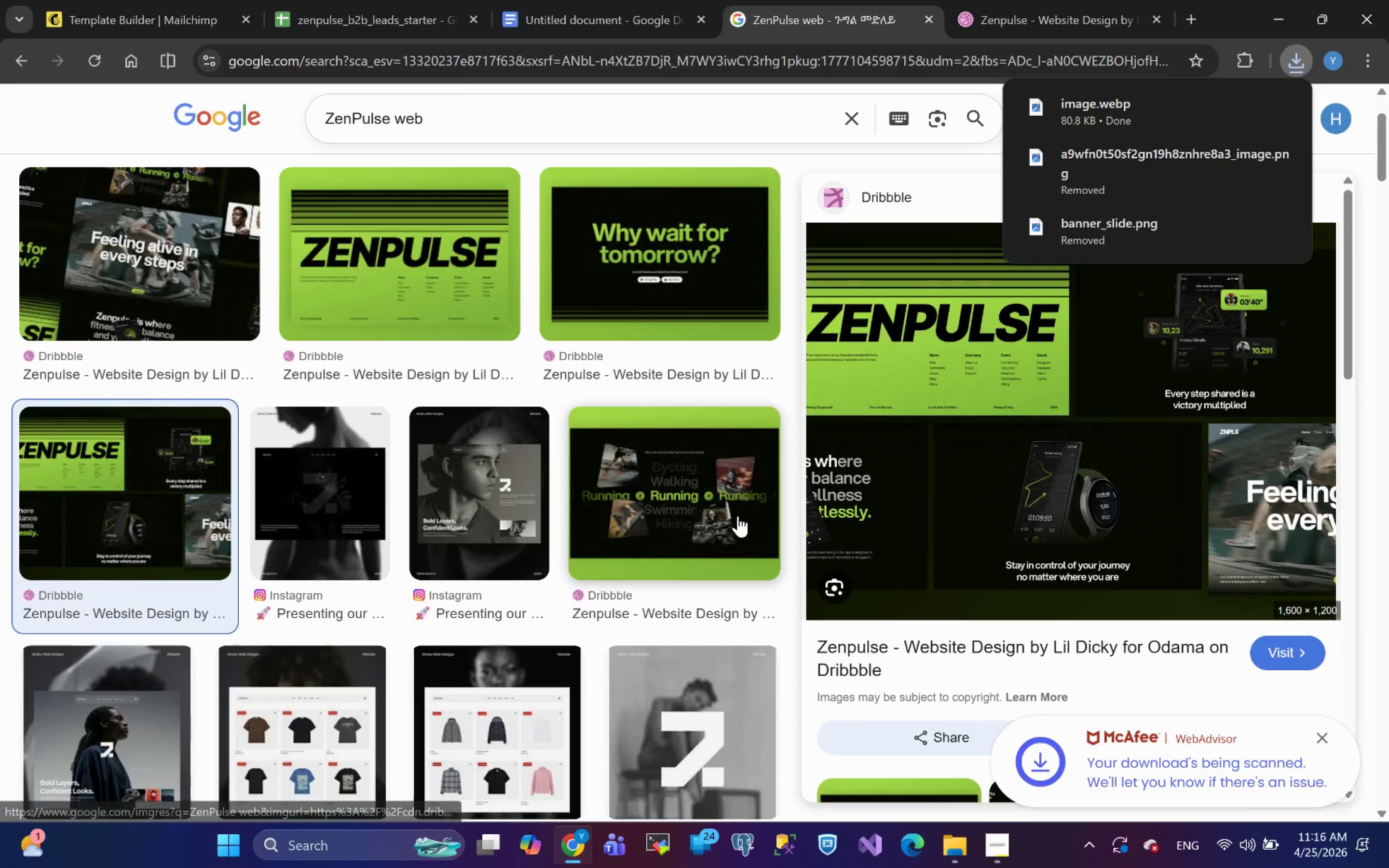 
left_click([671, 477])
 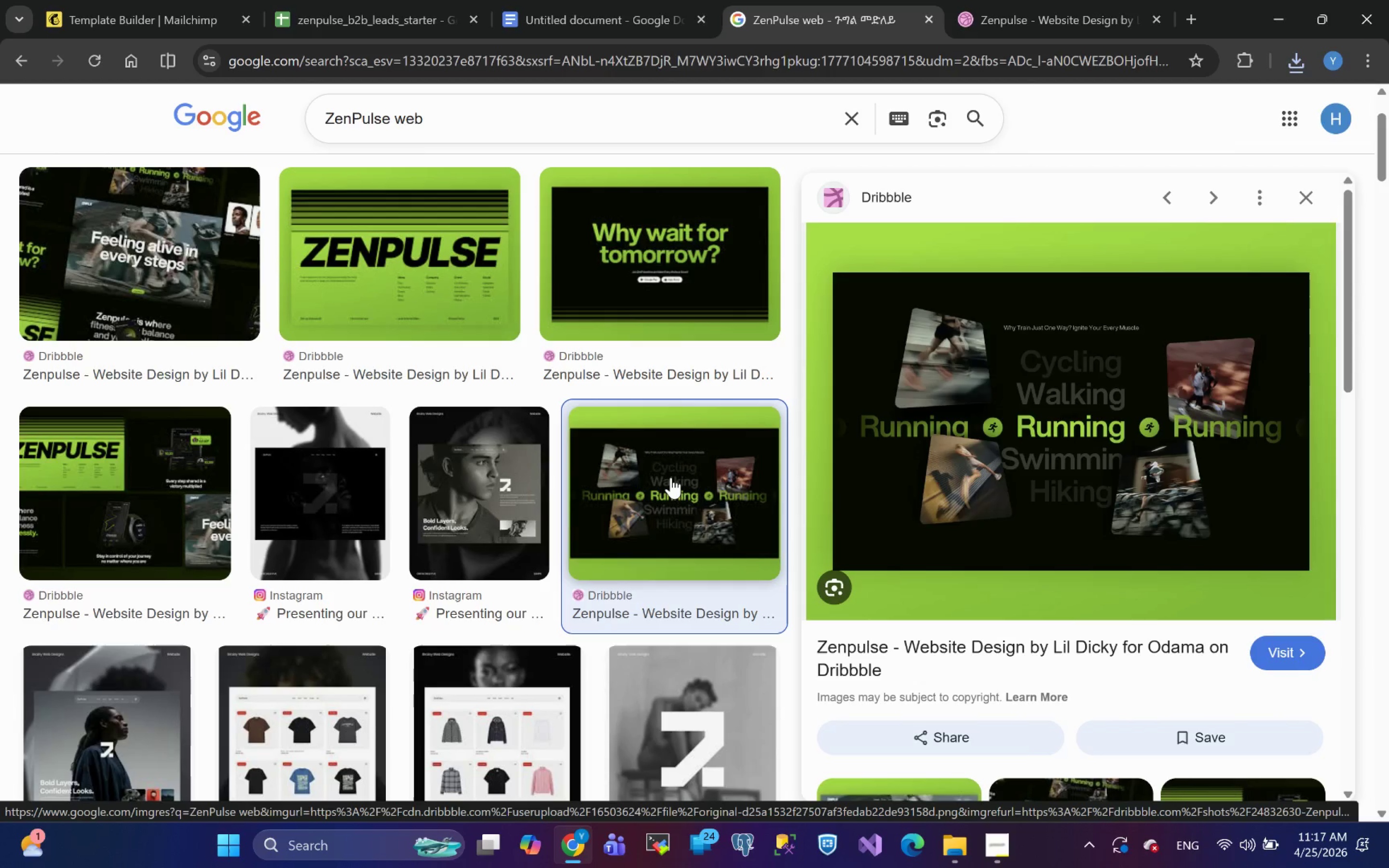 
wait(20.83)
 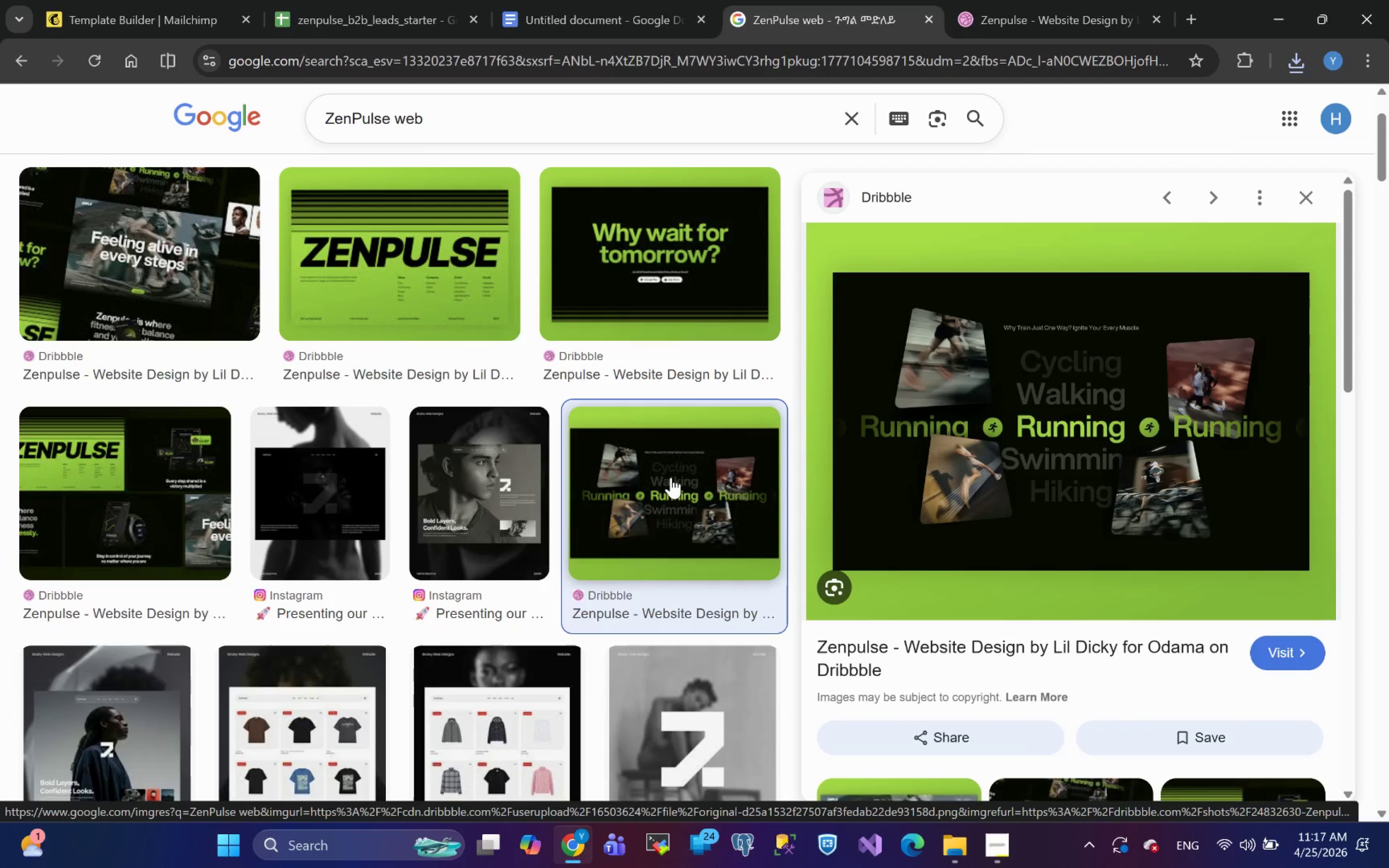 
right_click([1059, 450])
 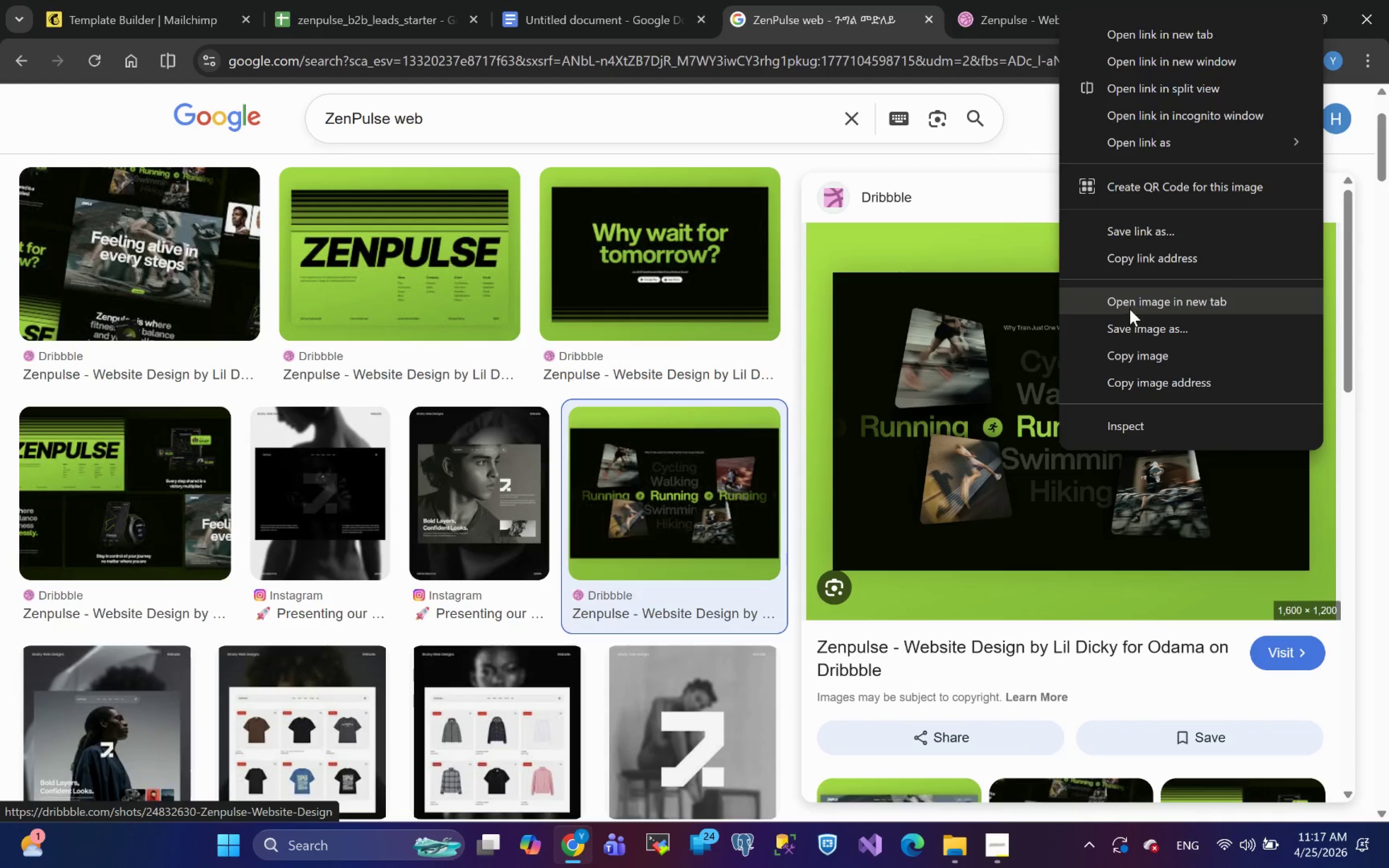 
left_click([1136, 331])
 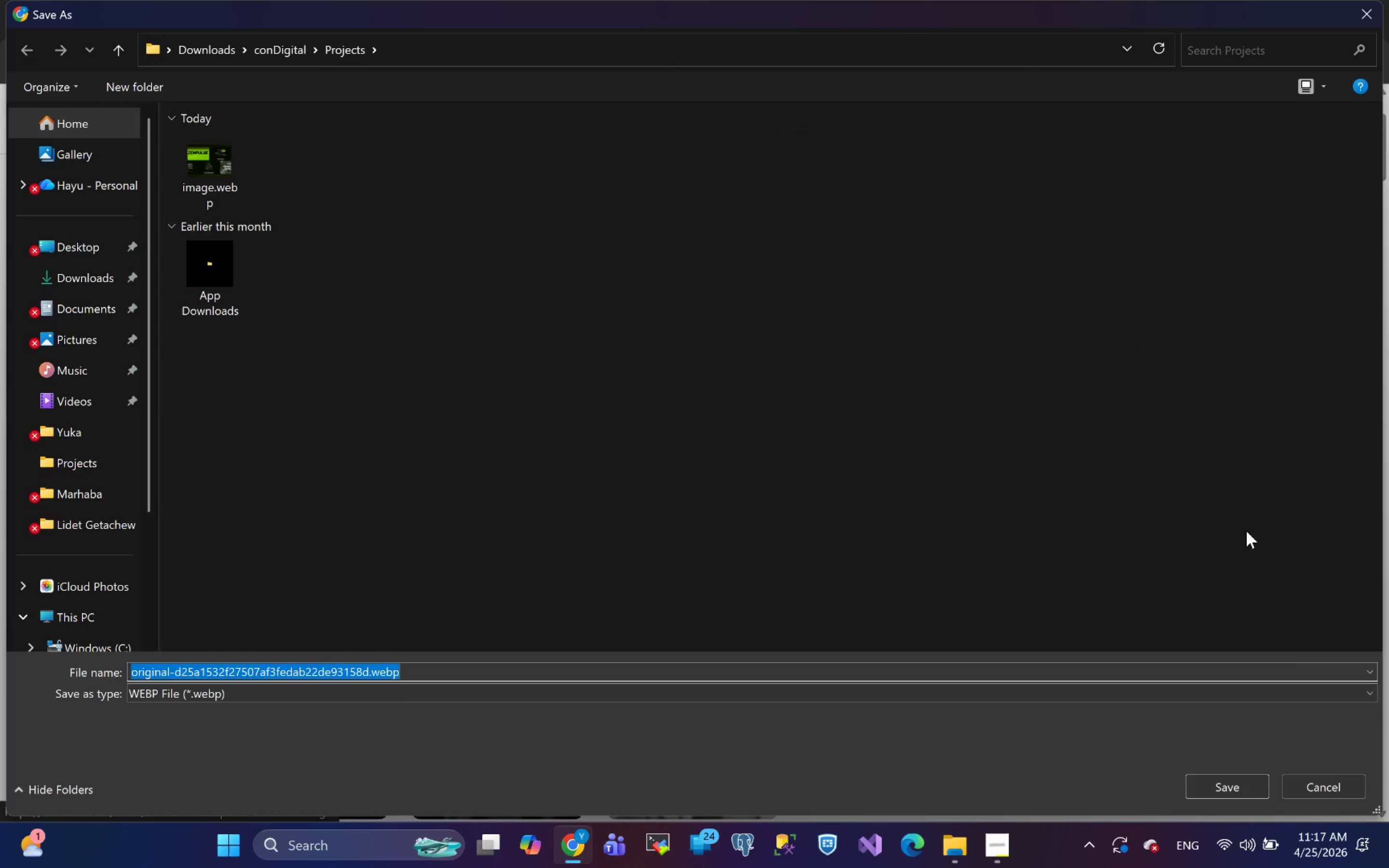 
left_click([1218, 787])
 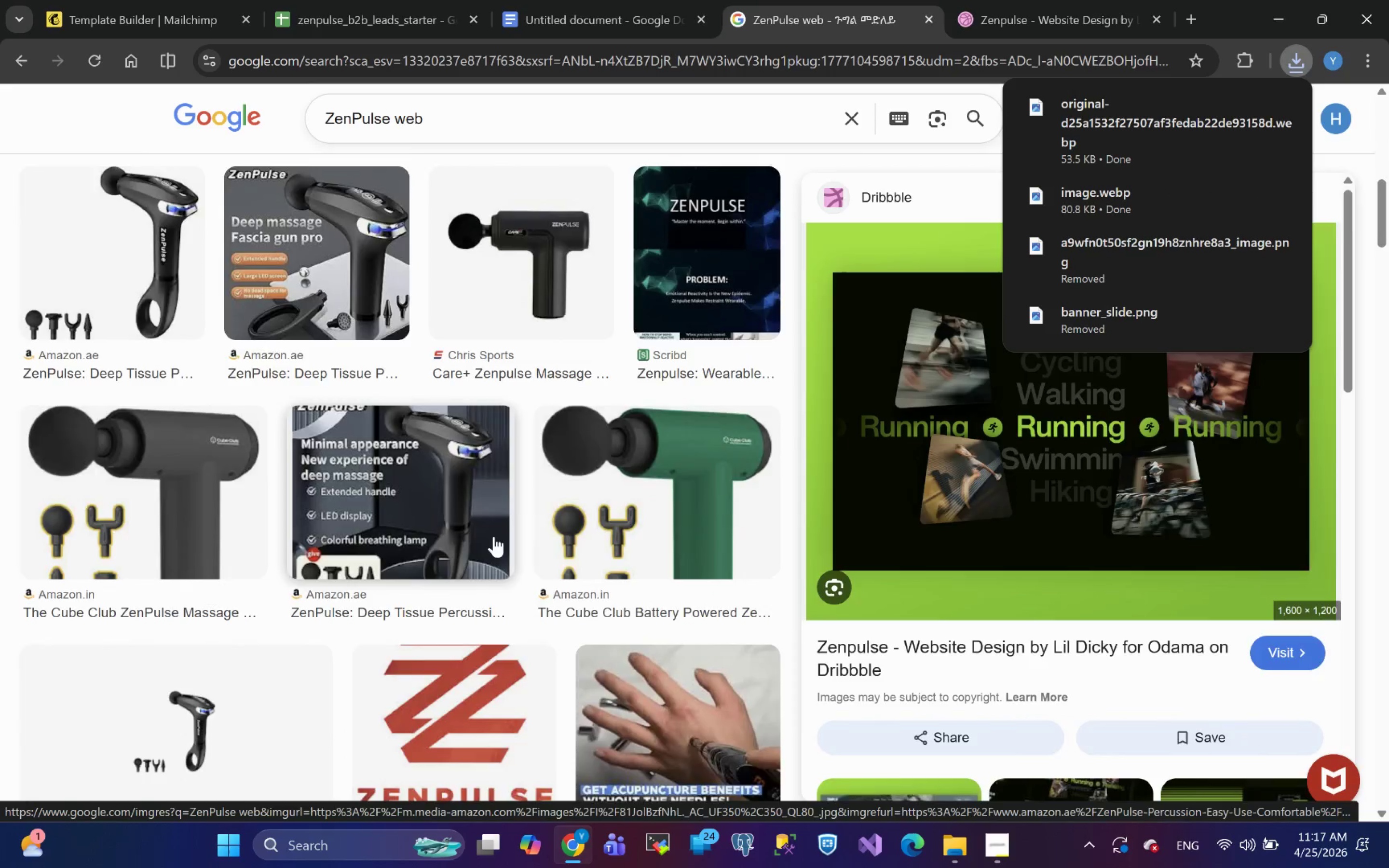 
wait(6.82)
 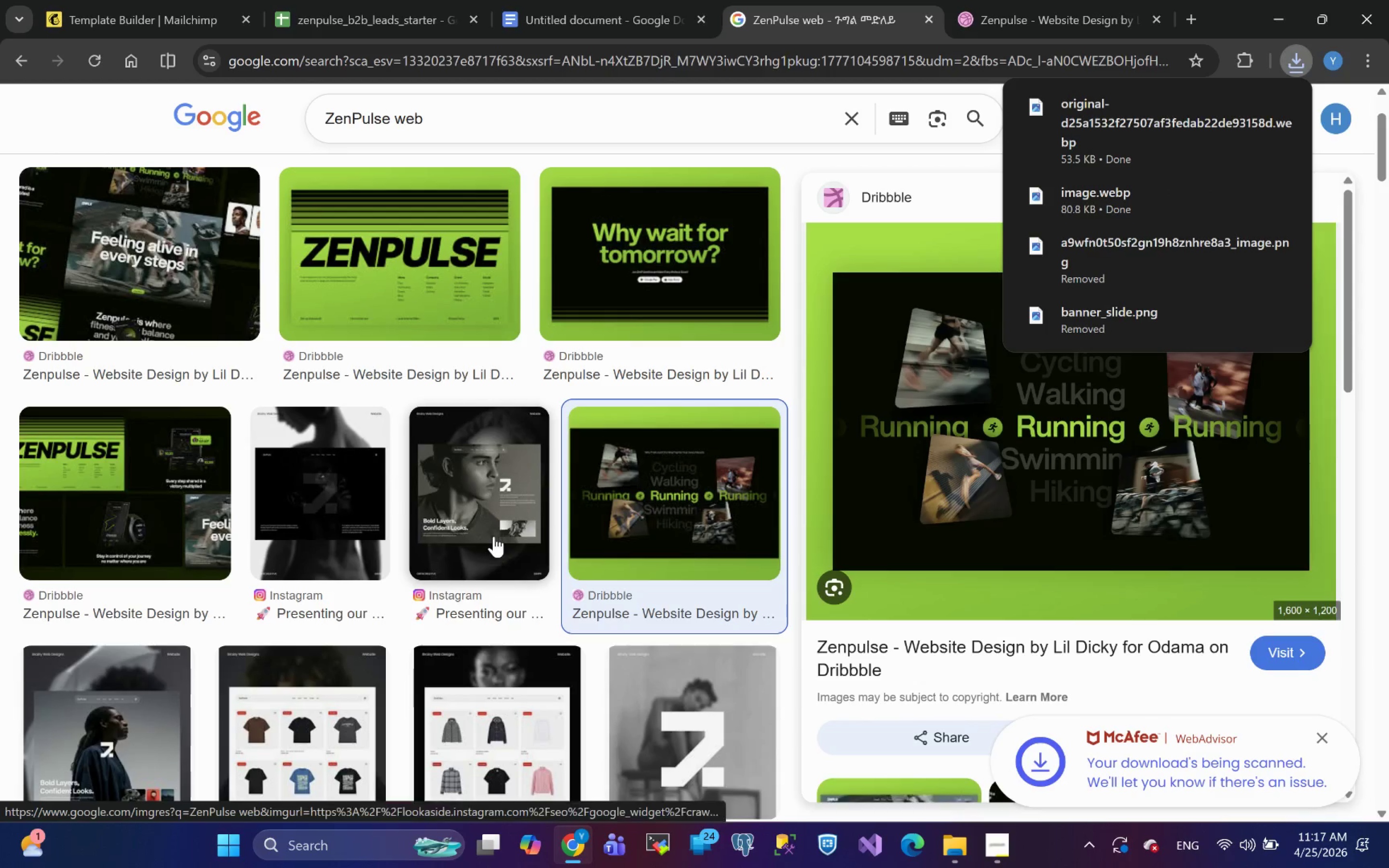 
left_click([687, 370])
 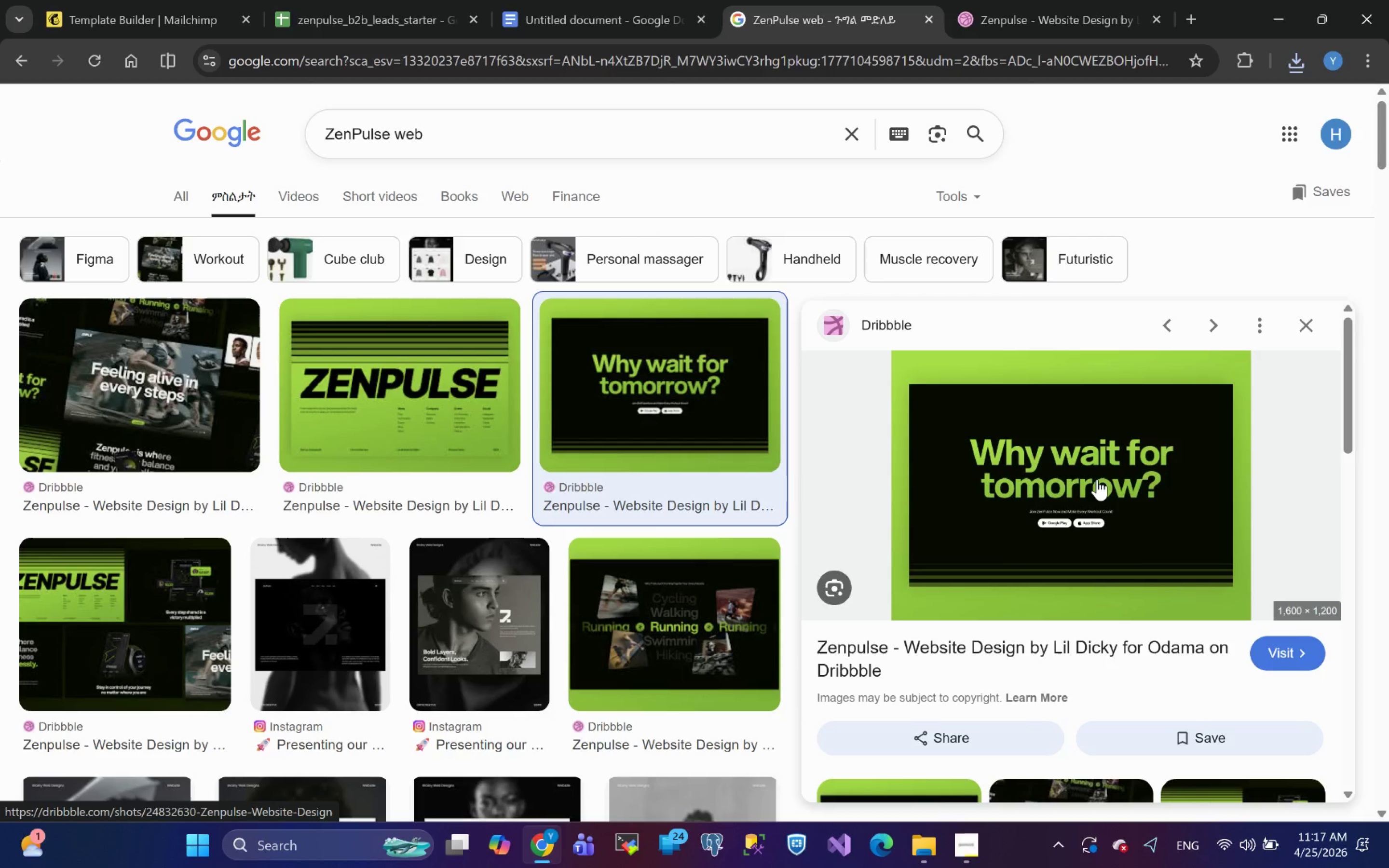 
wait(6.83)
 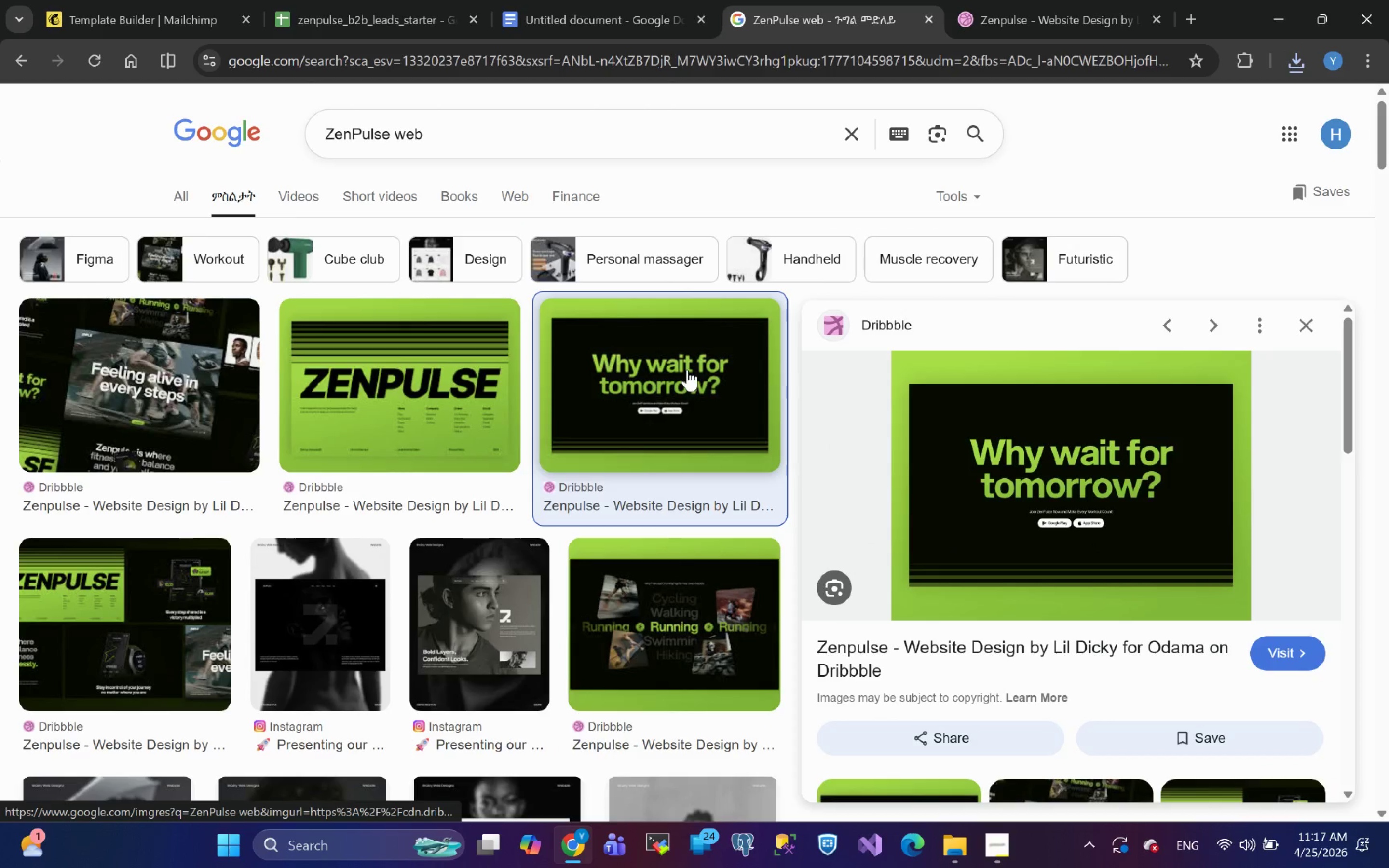 
right_click([1090, 526])
 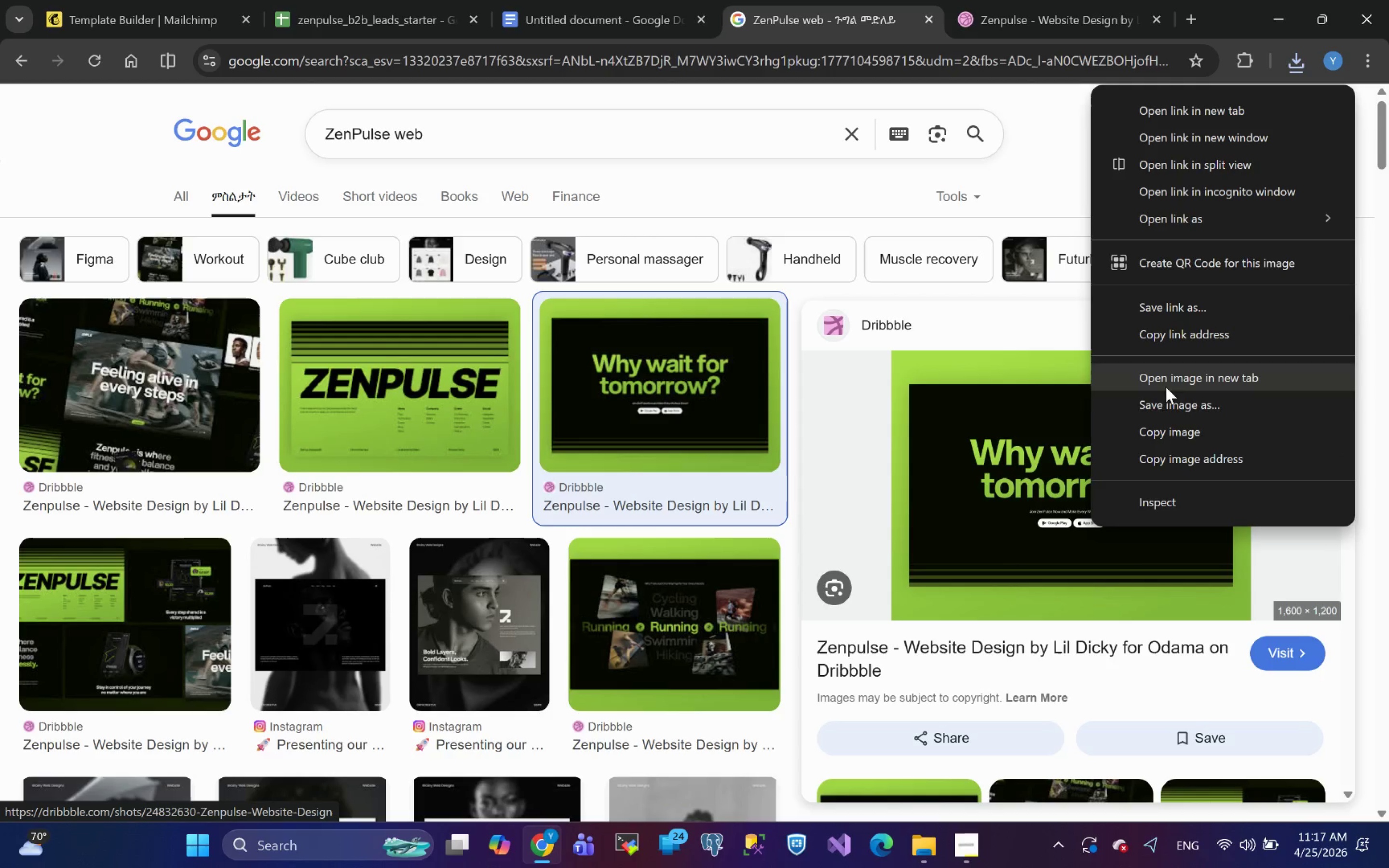 
left_click([1170, 405])
 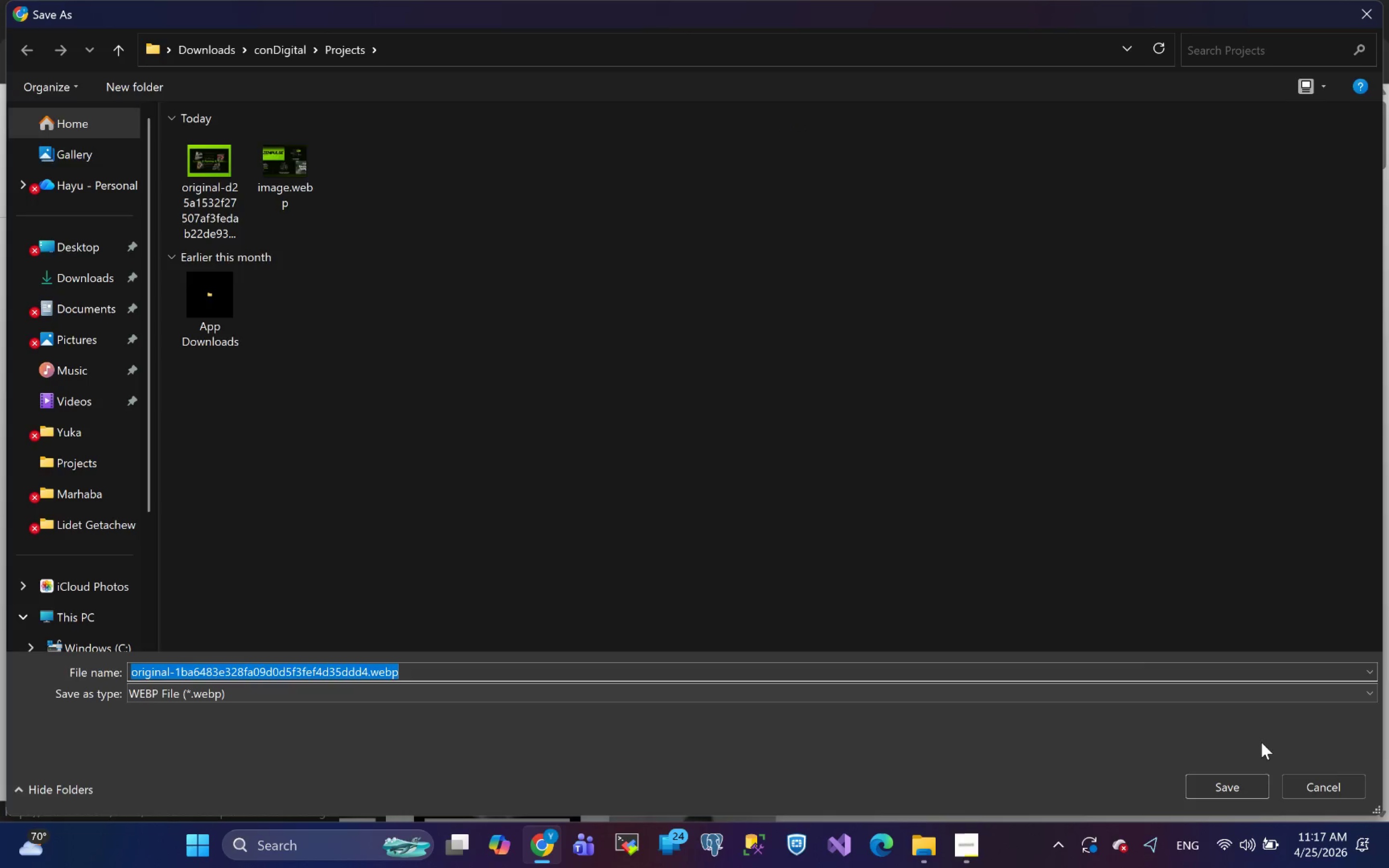 
wait(5.44)
 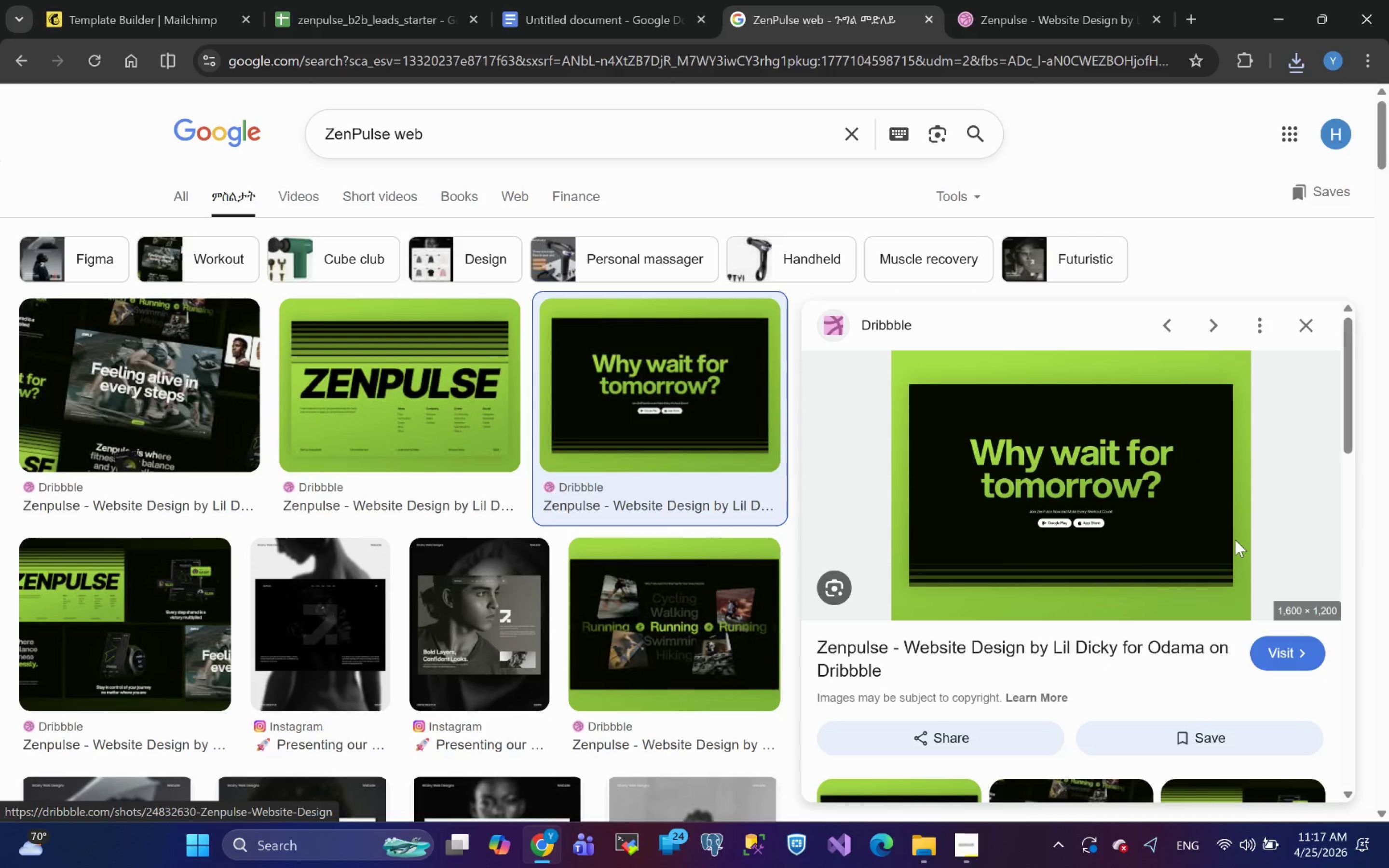 
left_click([1226, 786])
 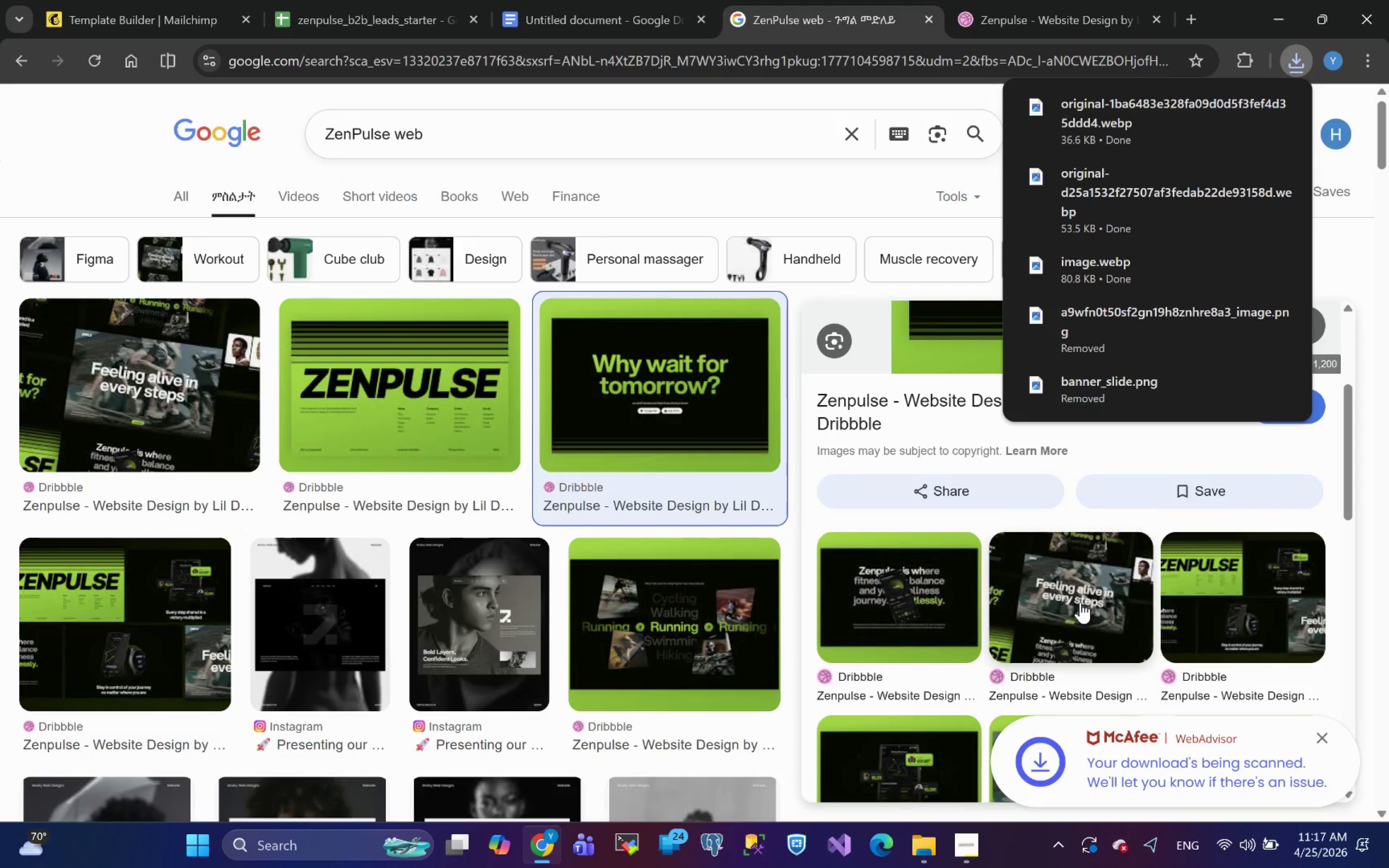 
mouse_move([1197, 639])
 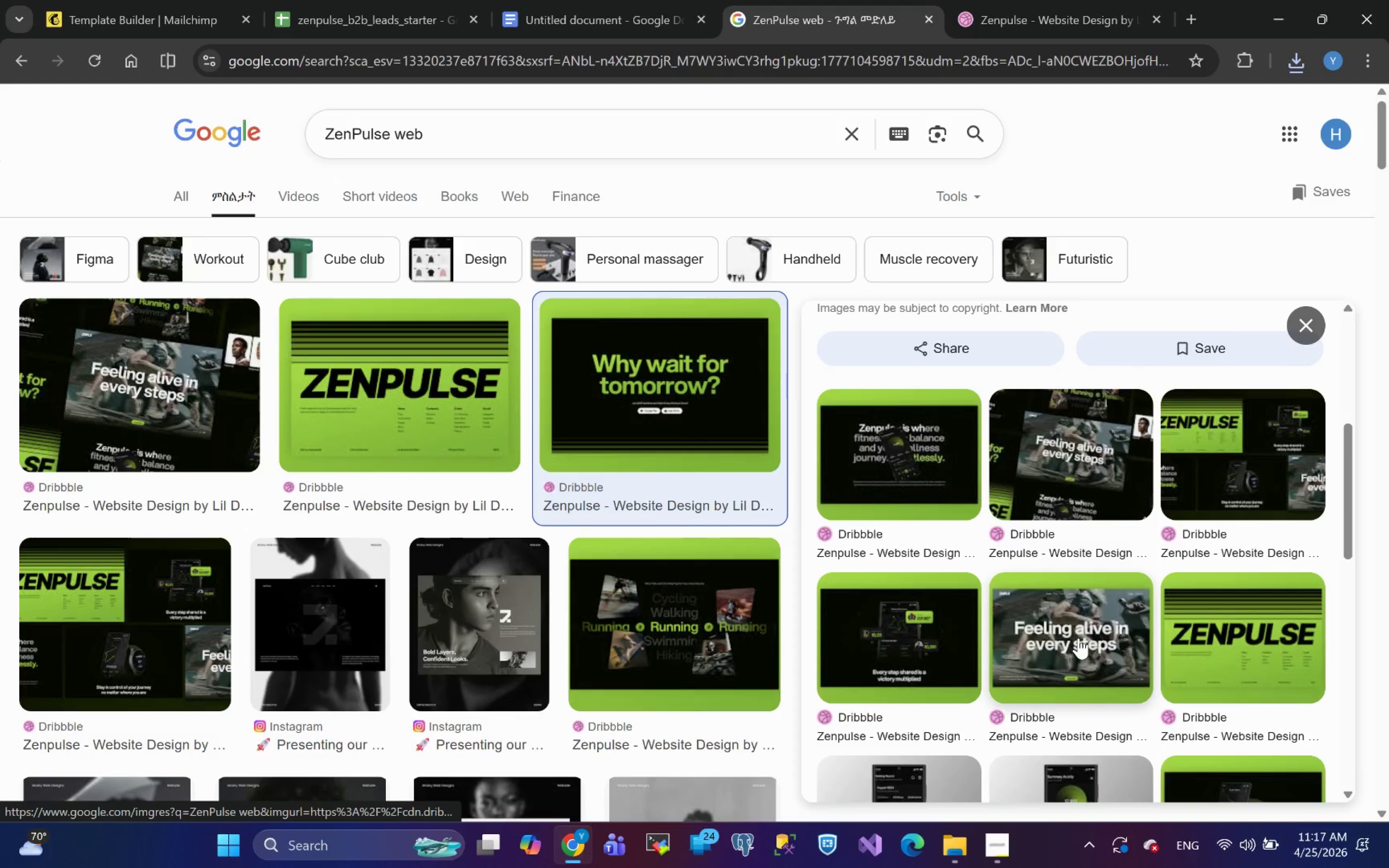 
left_click([1078, 638])
 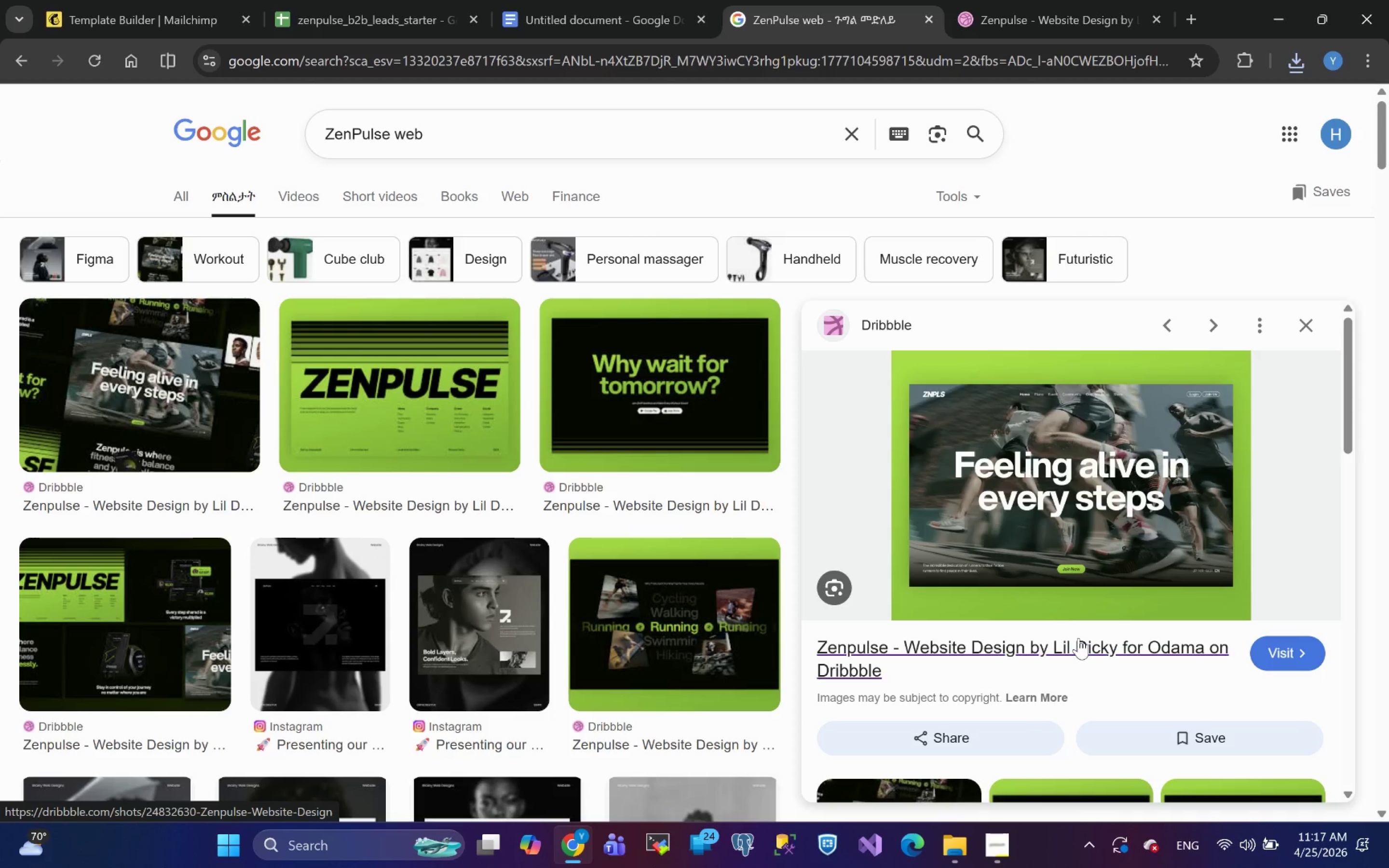 
wait(9.26)
 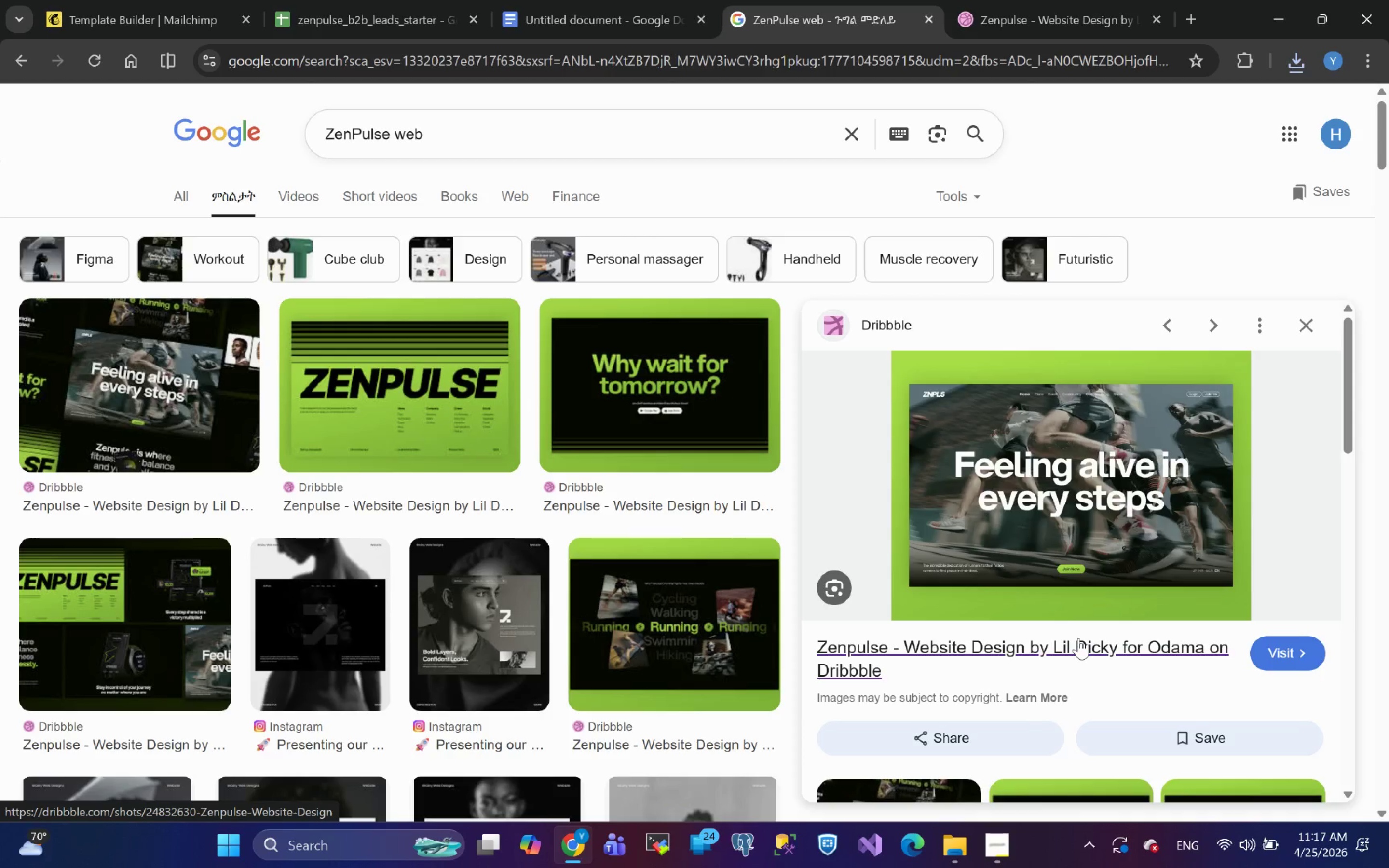 
right_click([1124, 476])
 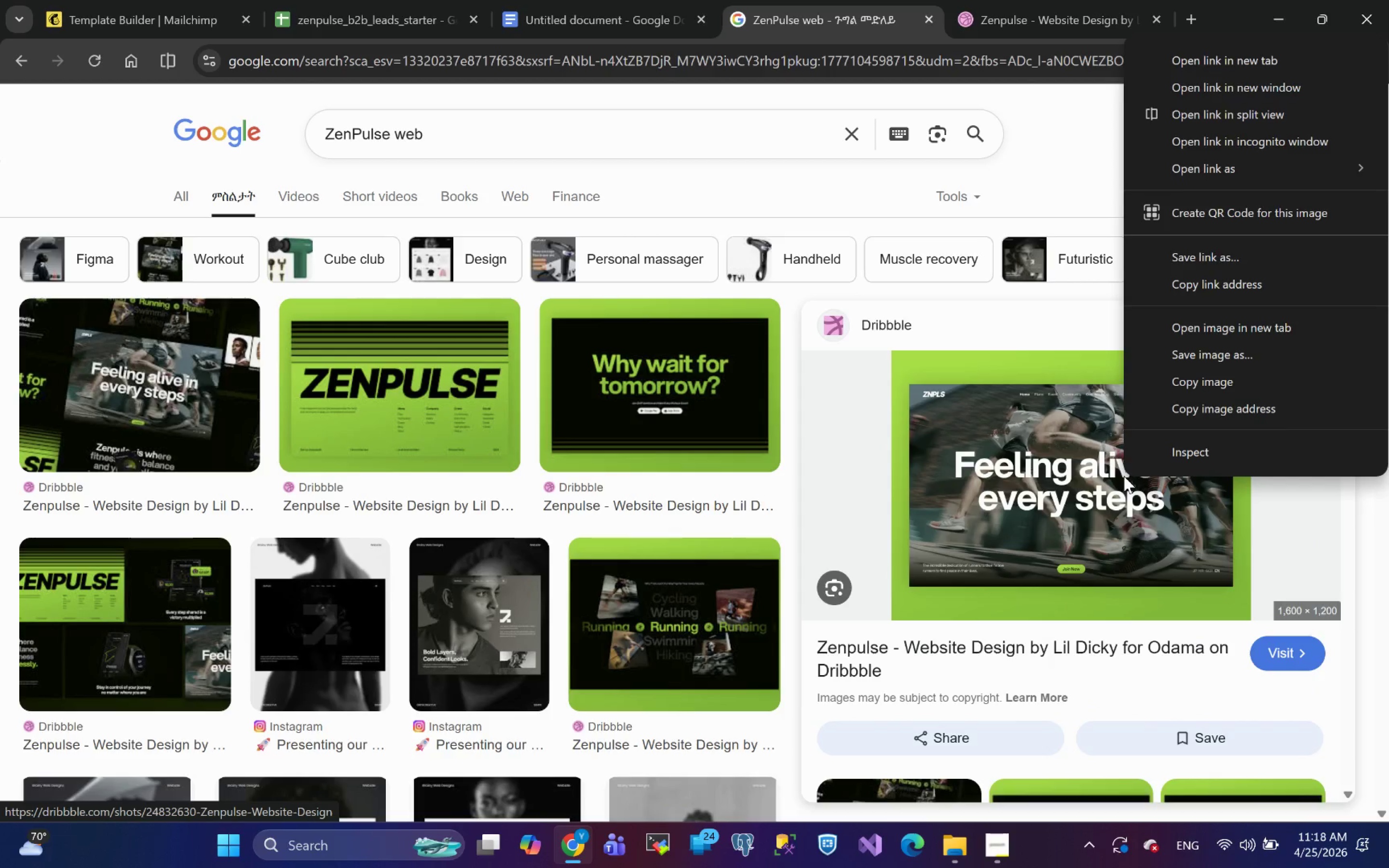 
wait(6.52)
 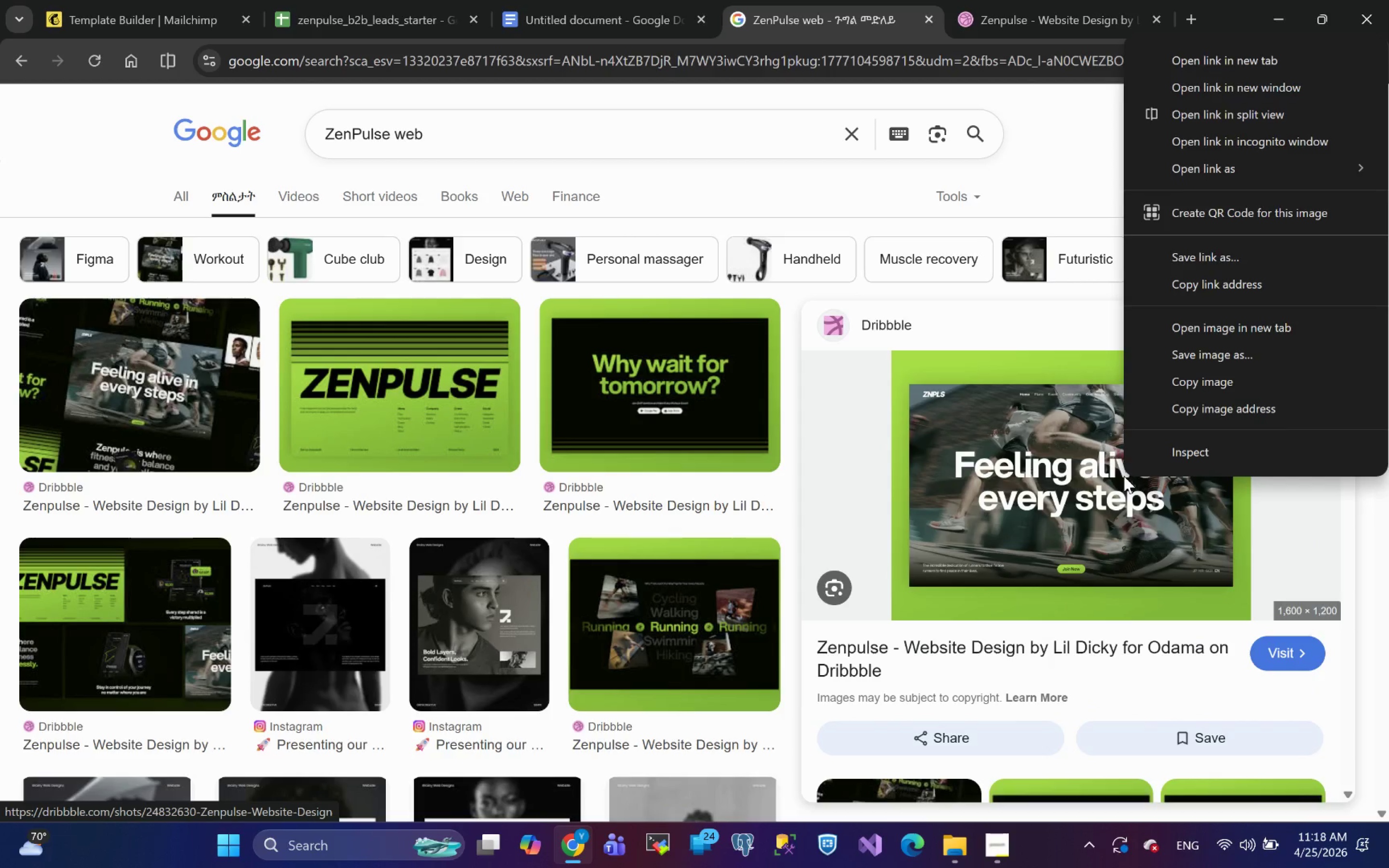 
left_click([1216, 357])
 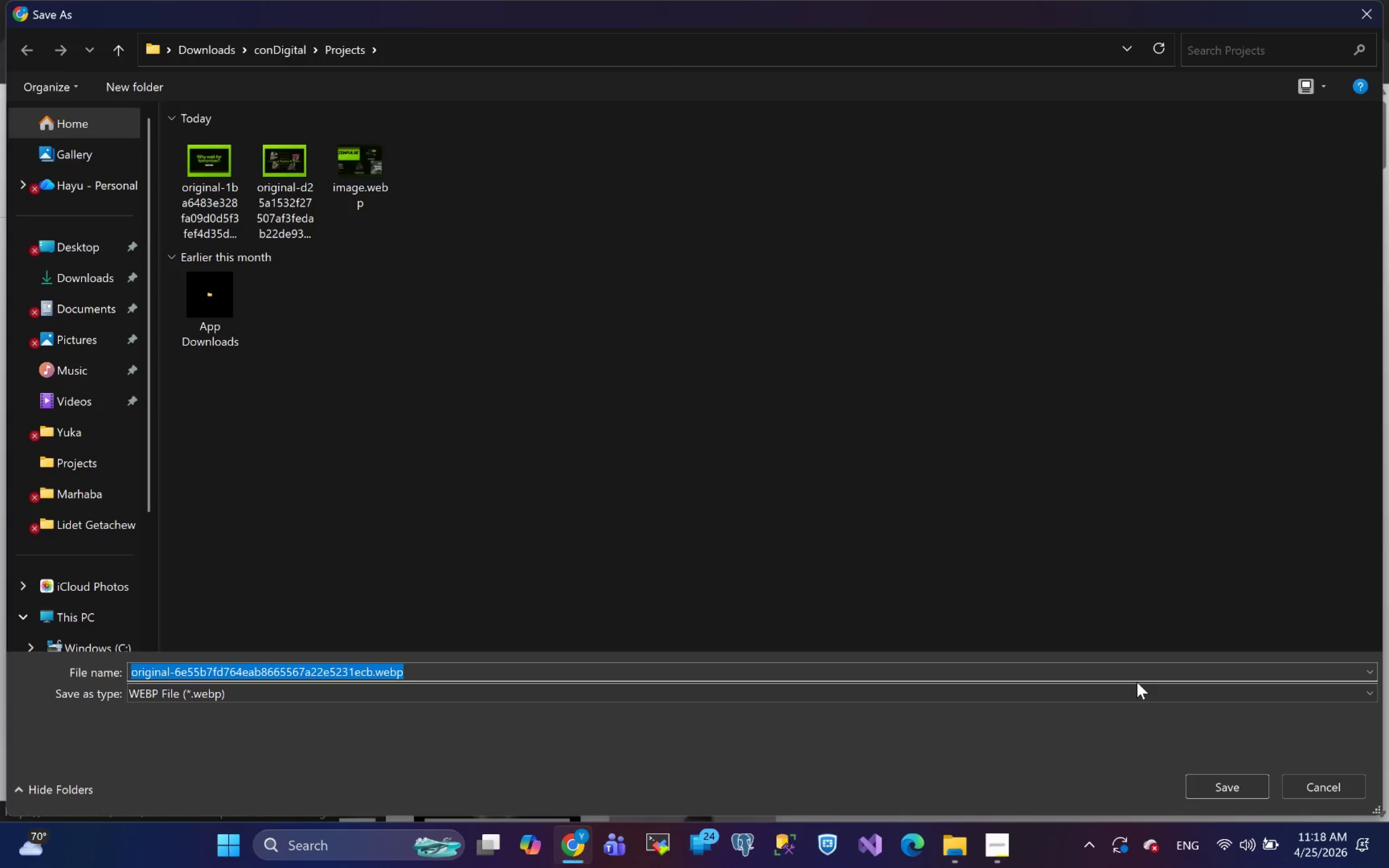 
left_click([1219, 793])
 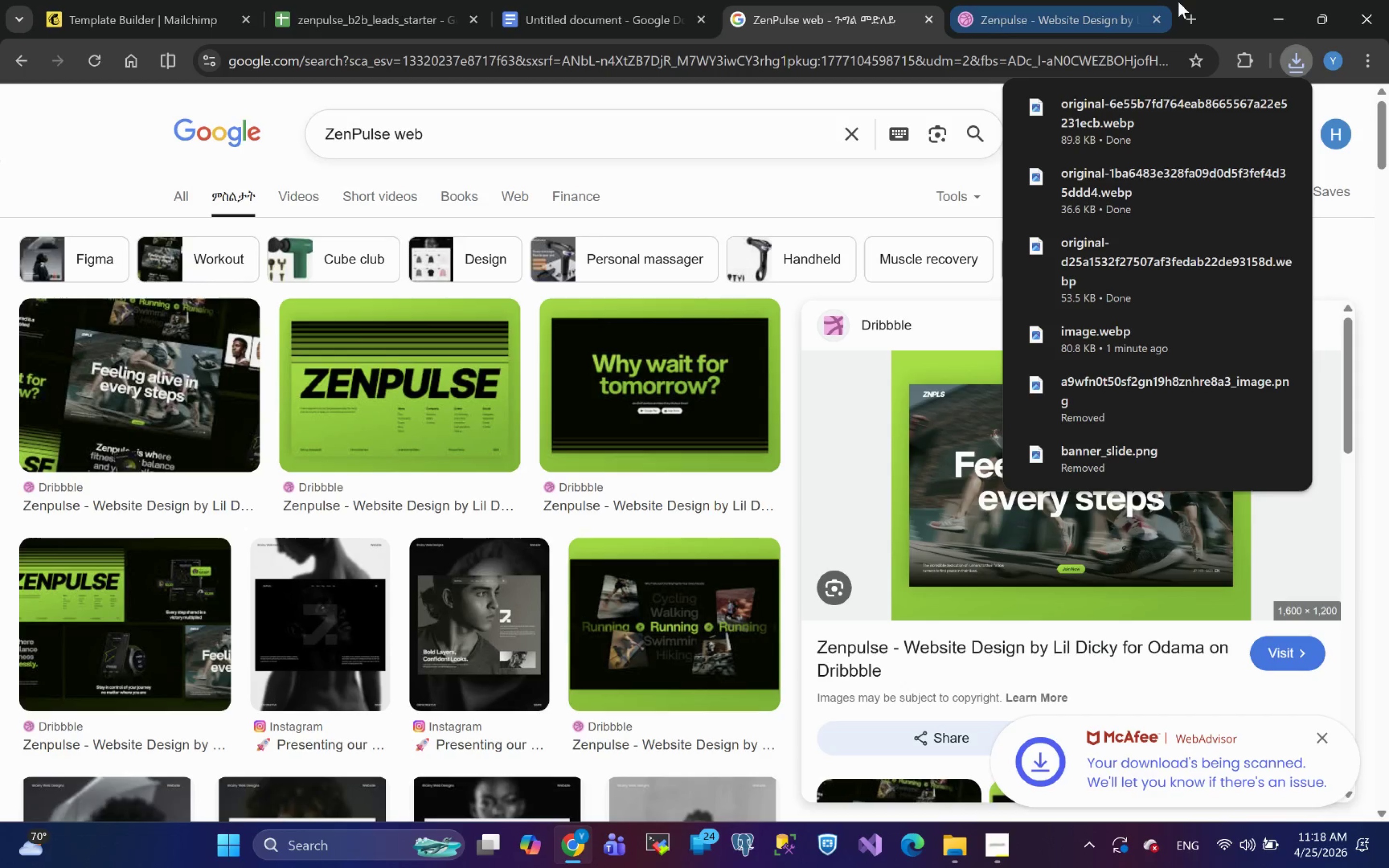 
left_click([1195, 15])
 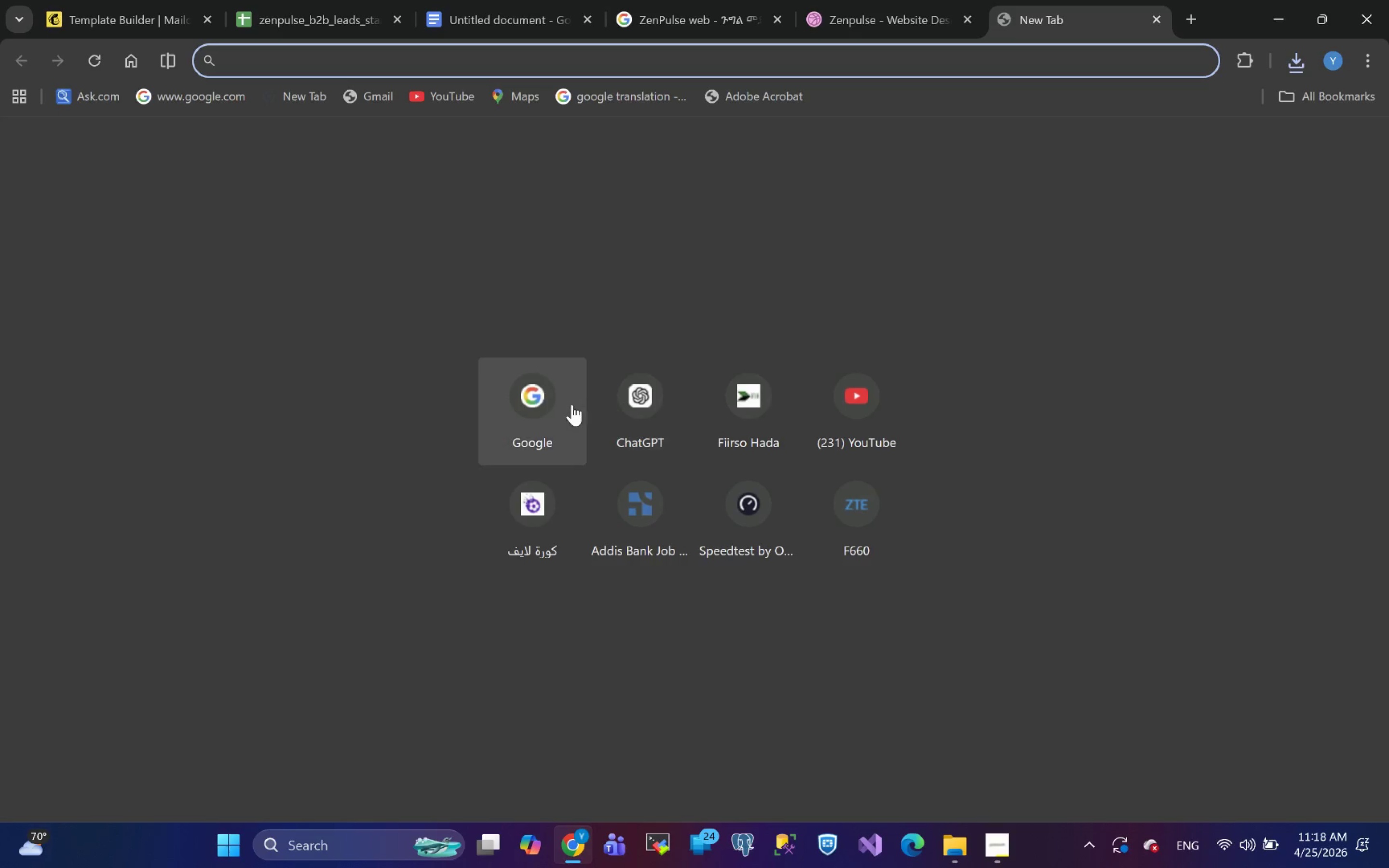 
left_click([515, 441])
 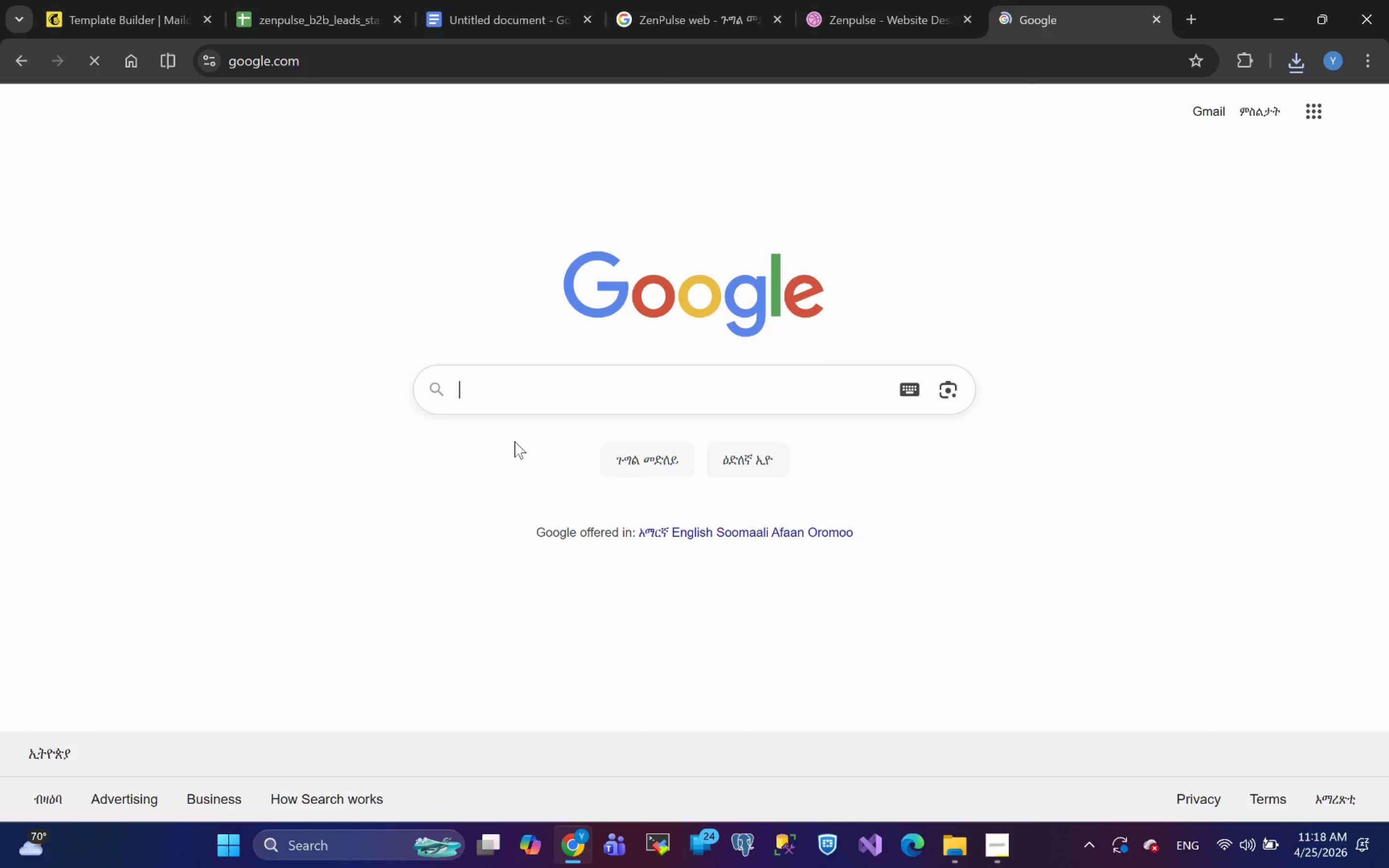 
left_click([515, 441])
 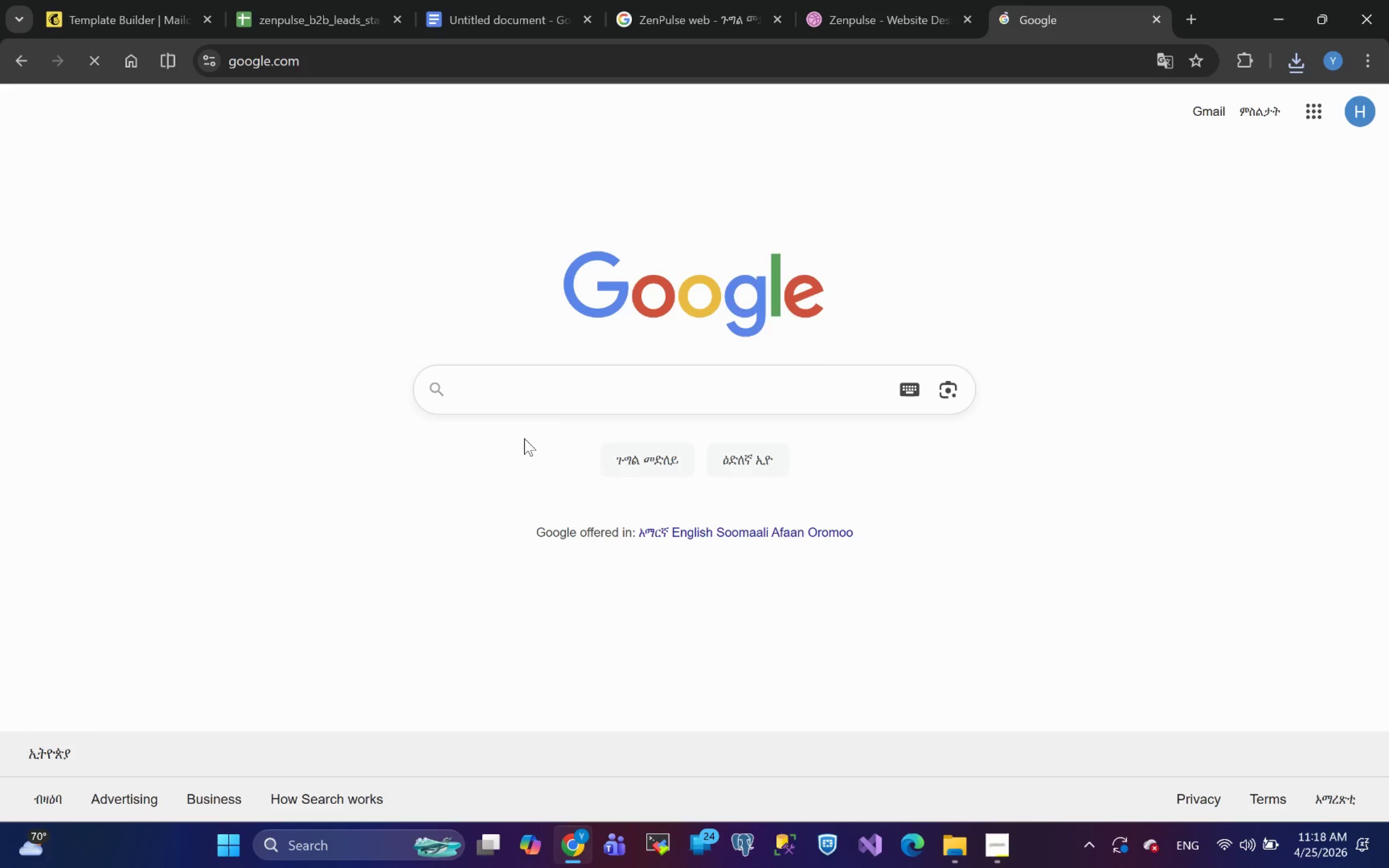 
left_click([512, 399])
 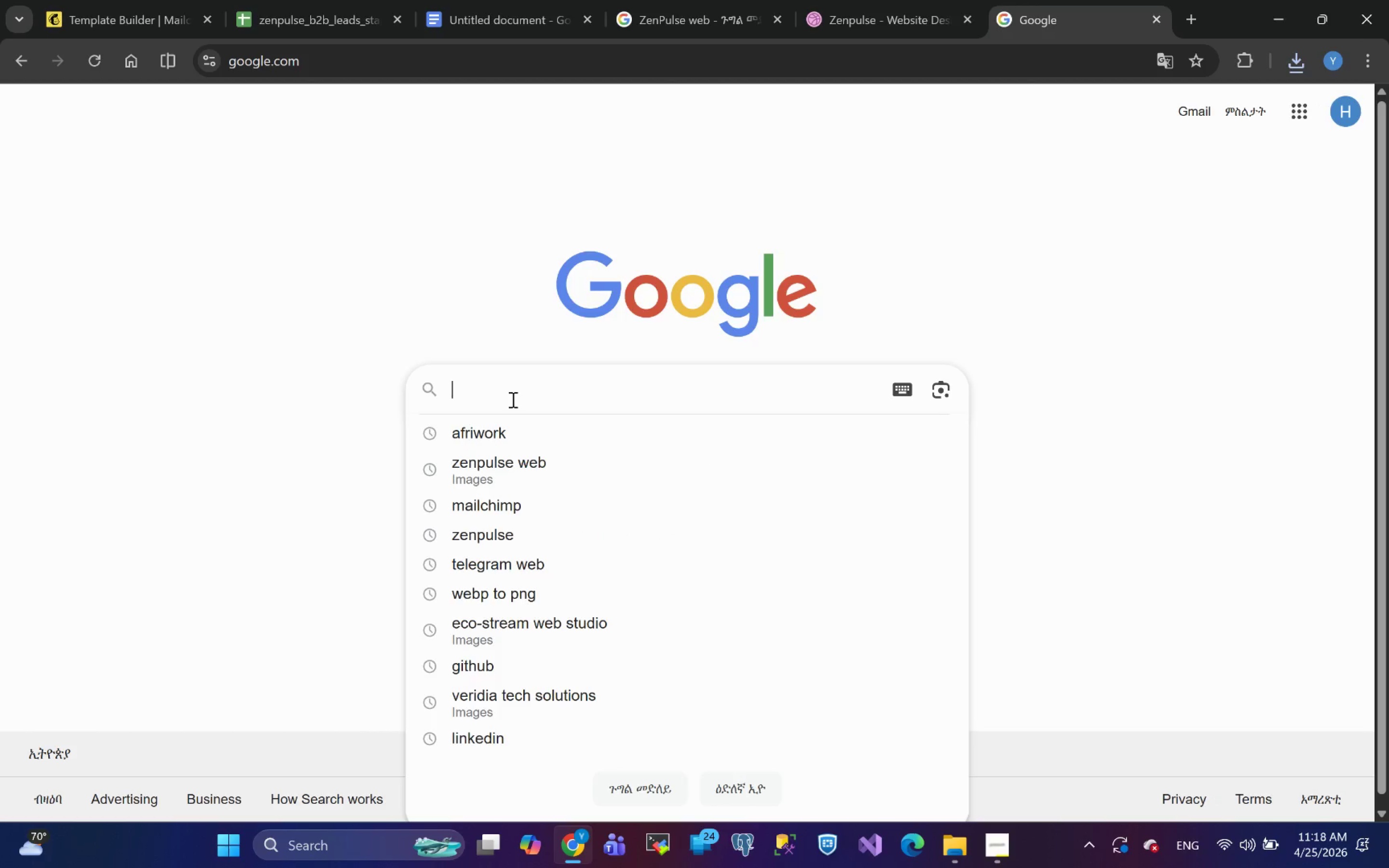 
type(wev)
key(Backspace)
 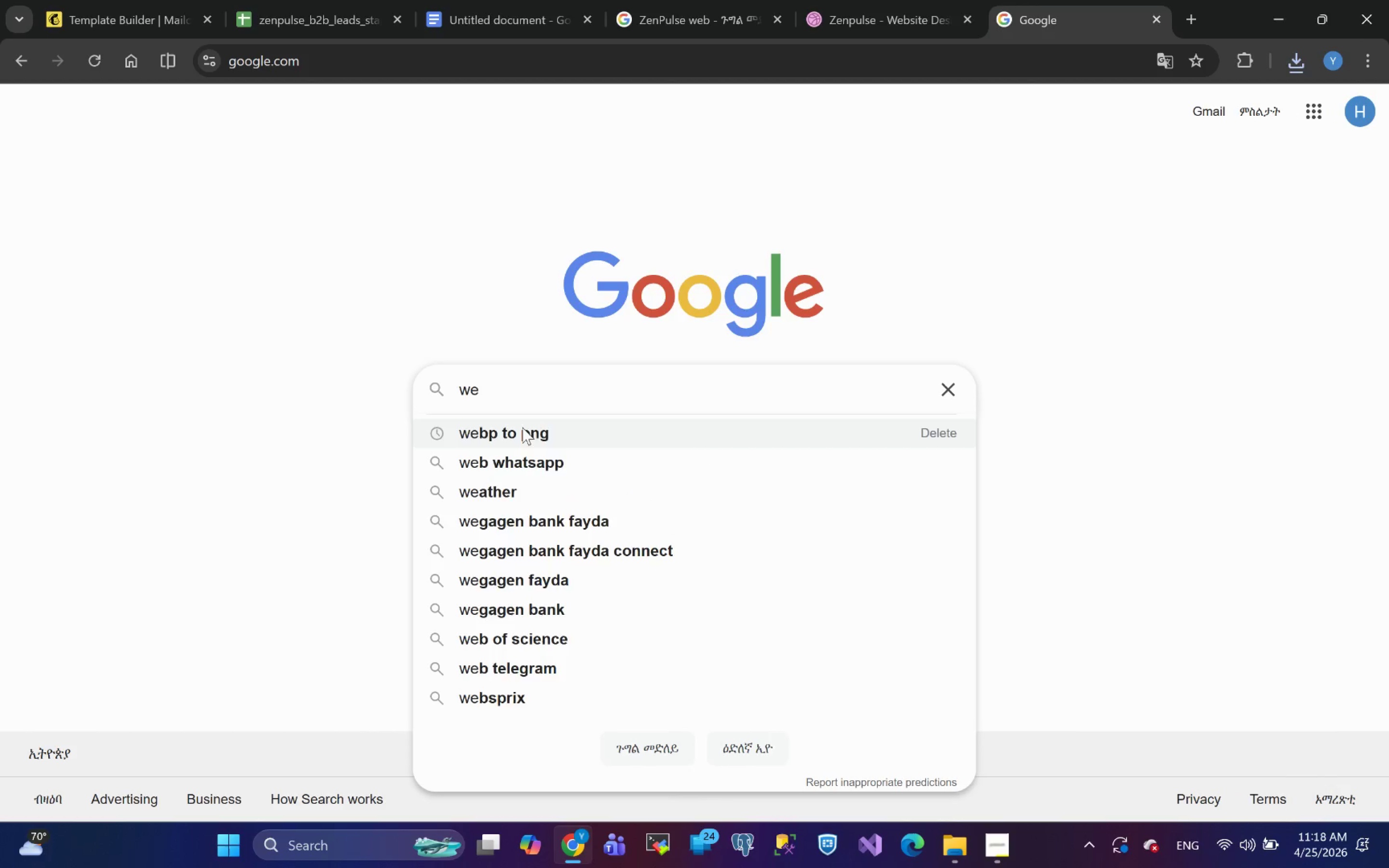 
left_click([522, 431])
 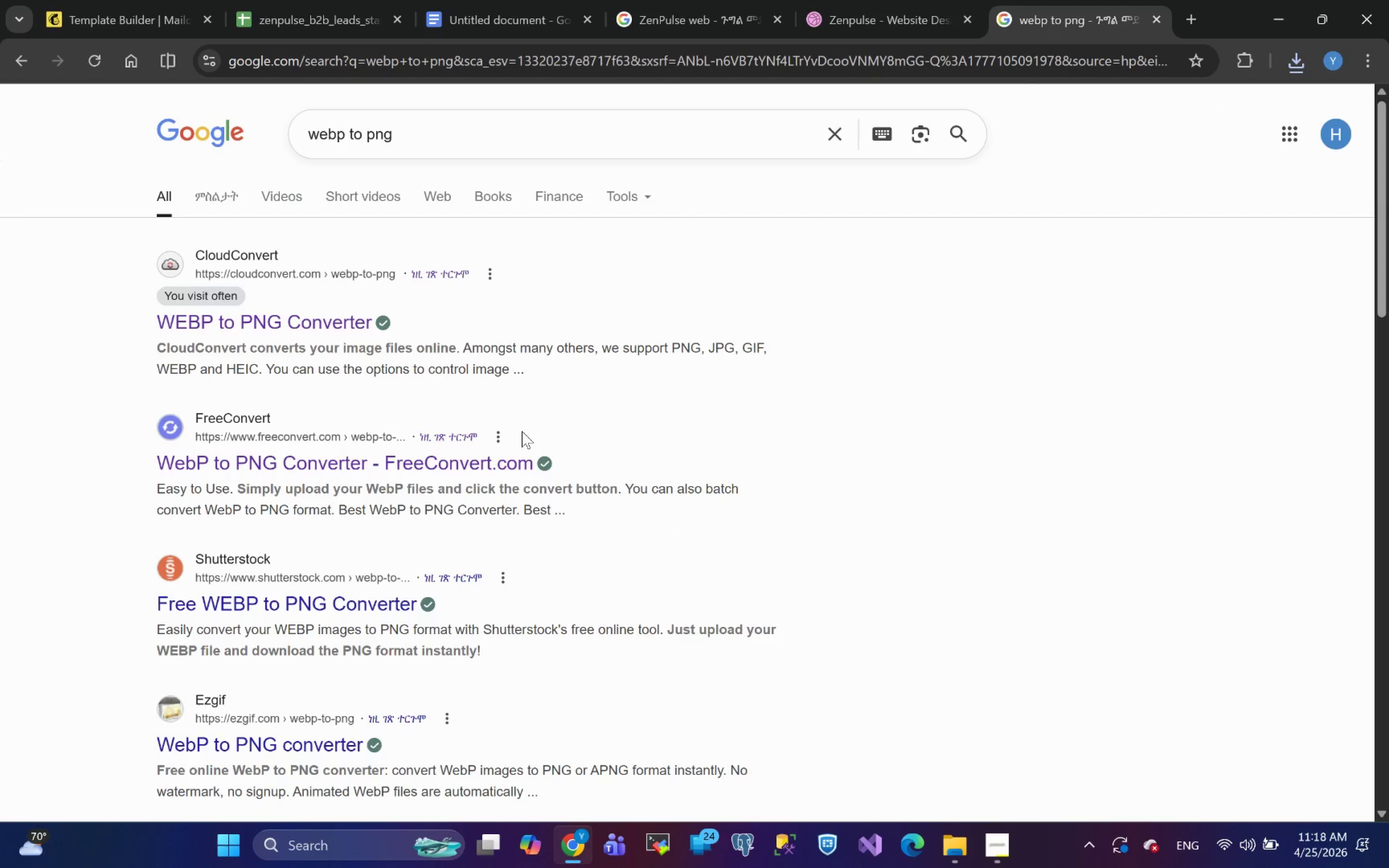 
left_click([277, 326])
 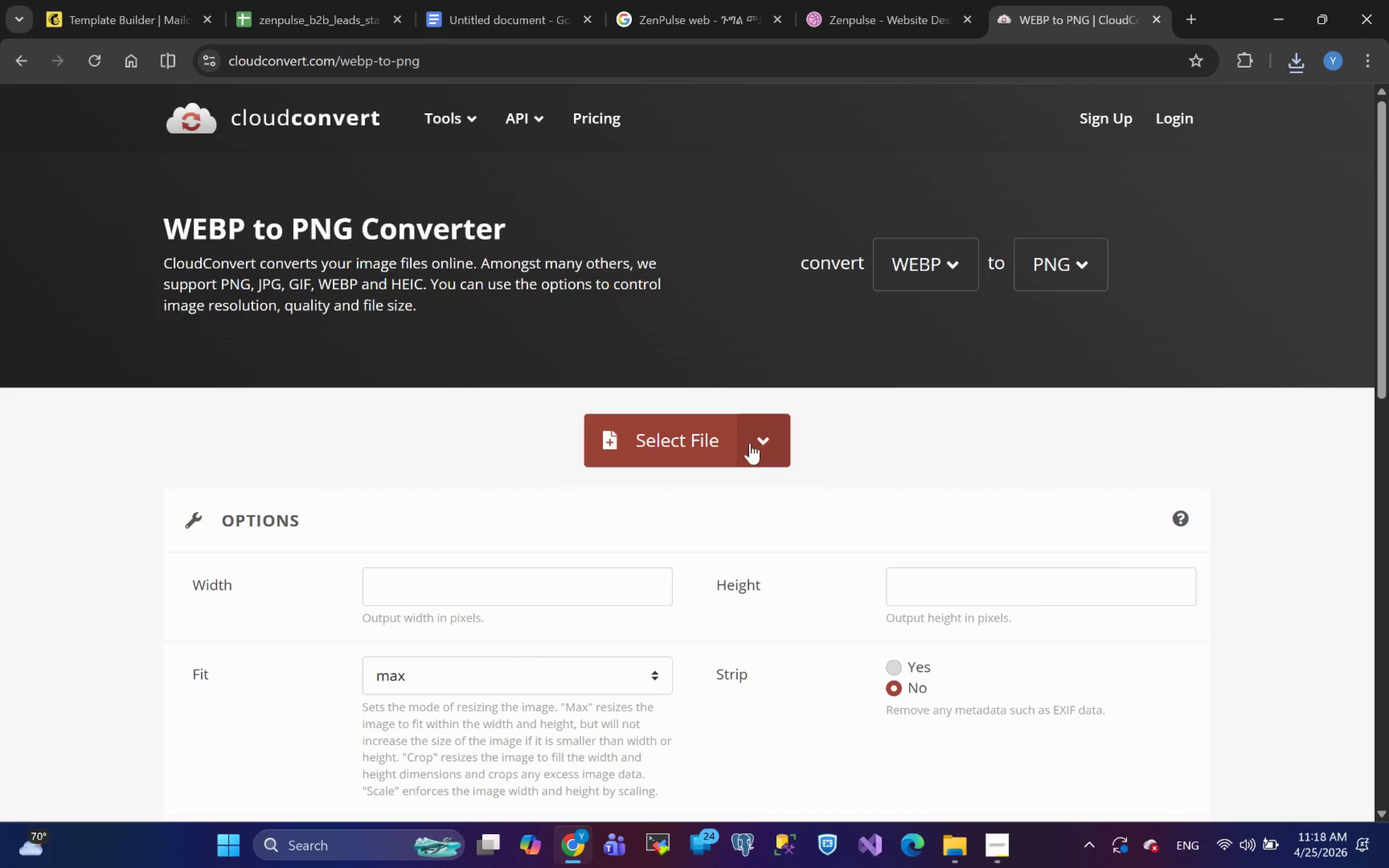 
left_click([750, 442])
 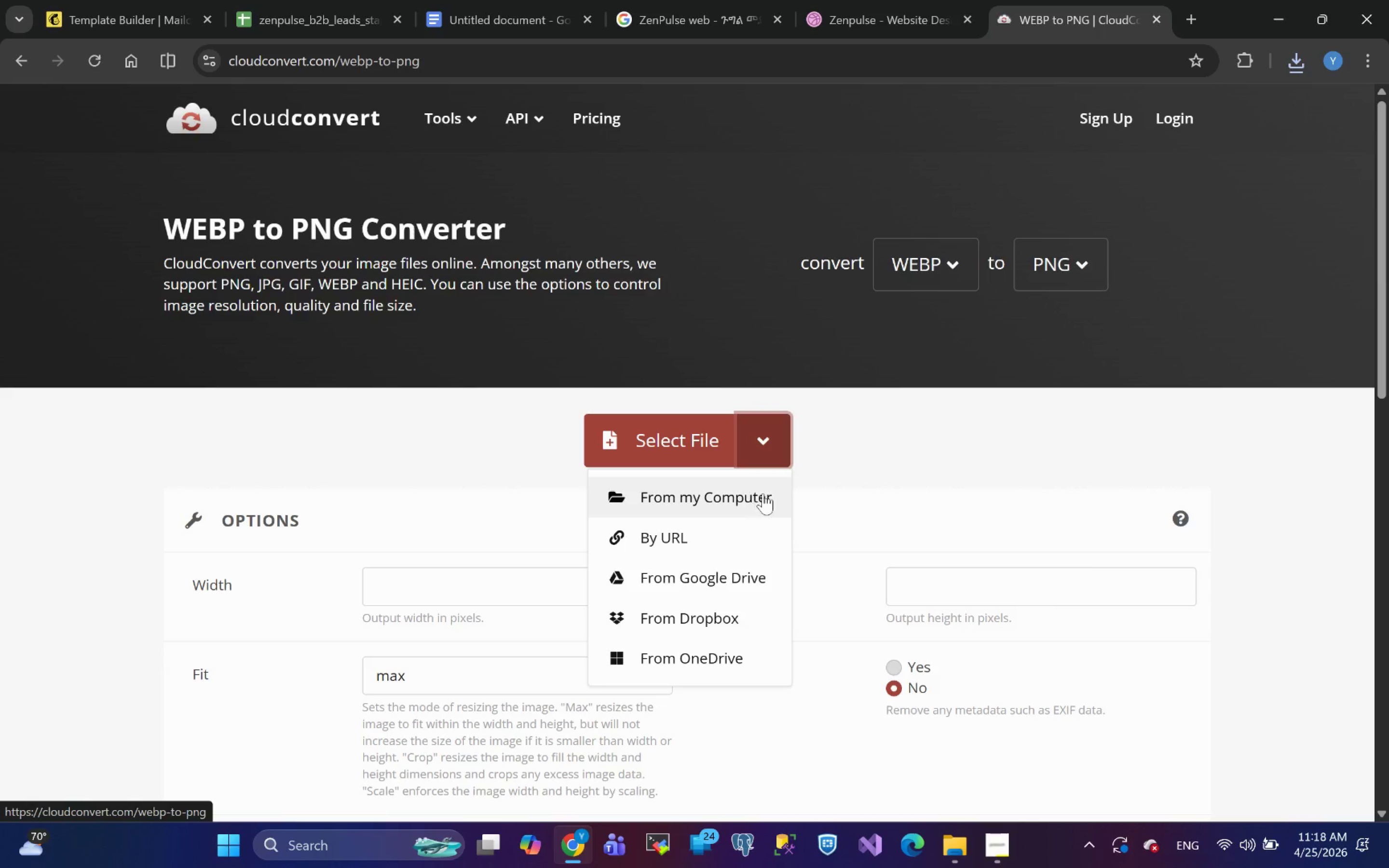 
left_click([647, 444])
 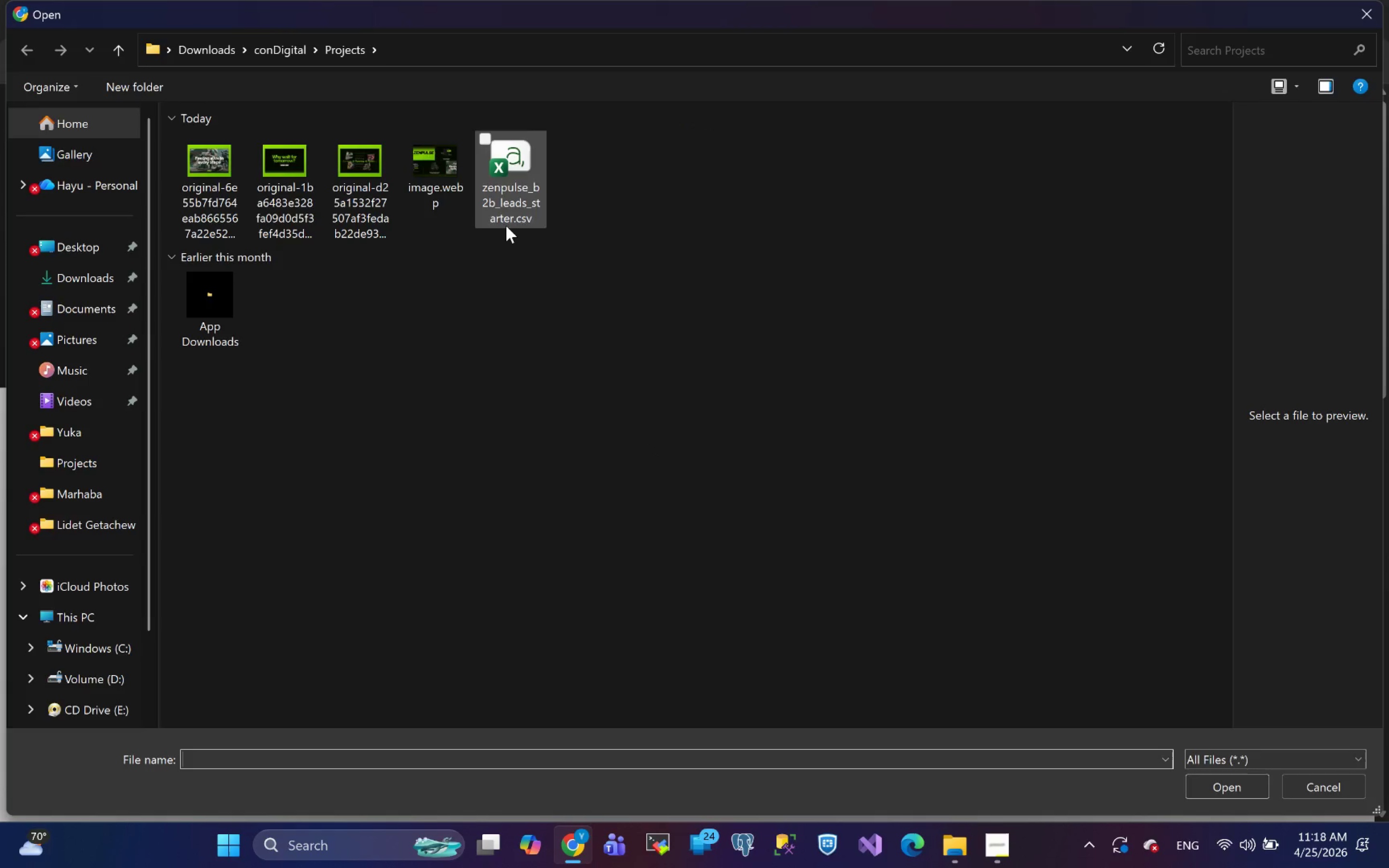 
left_click_drag(start_coordinate=[164, 158], to_coordinate=[442, 155])
 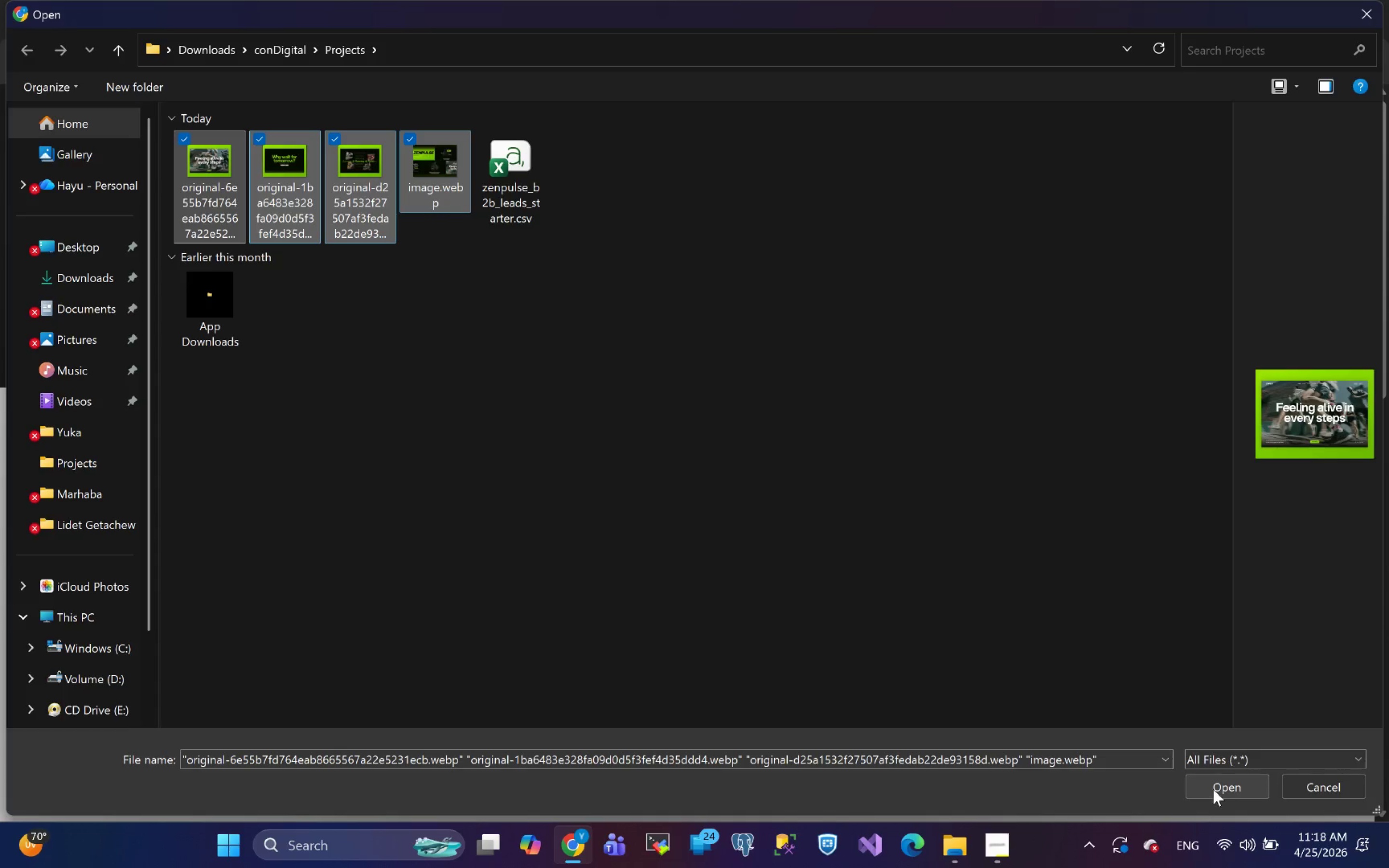 
left_click([1213, 789])
 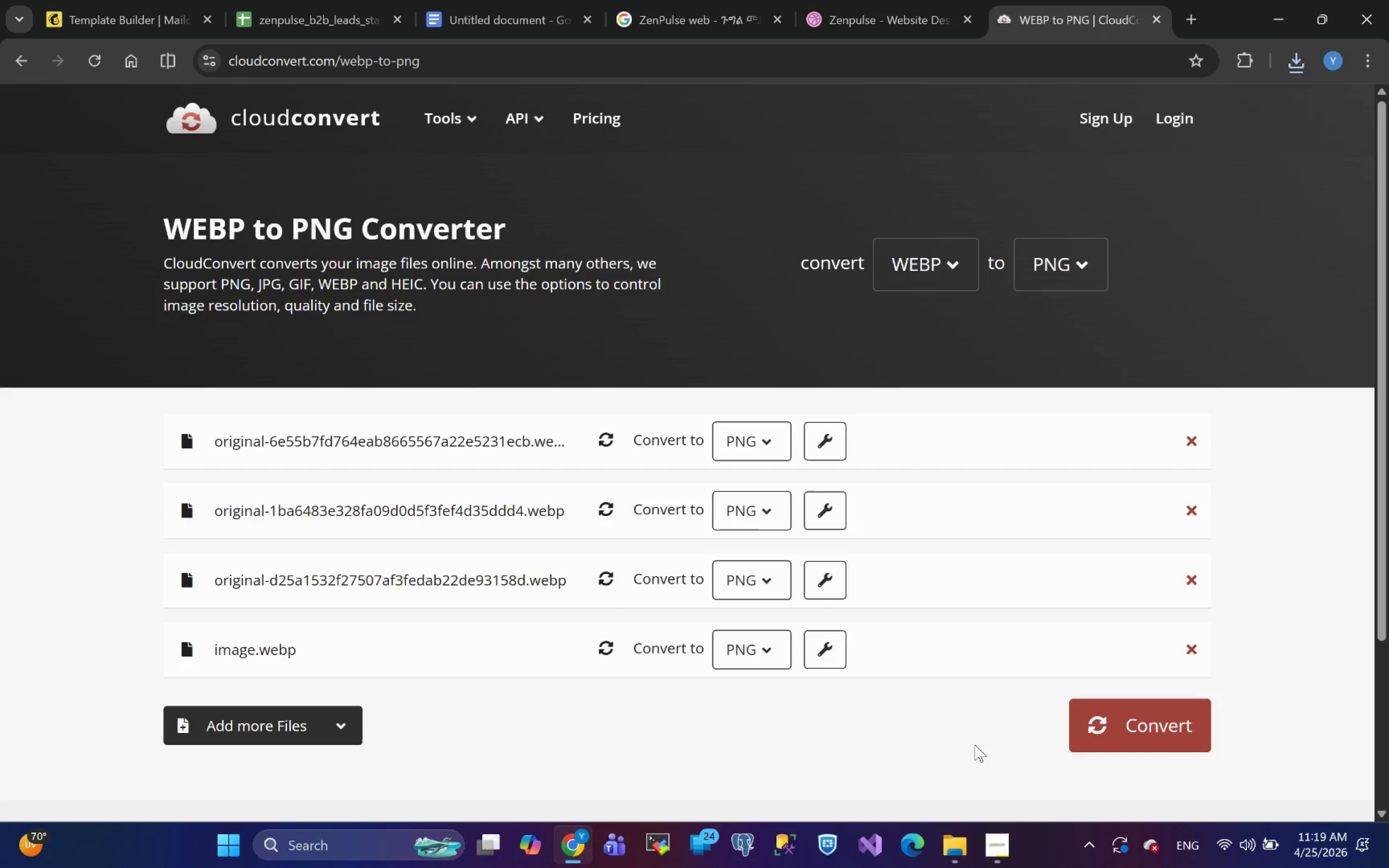 
wait(30.65)
 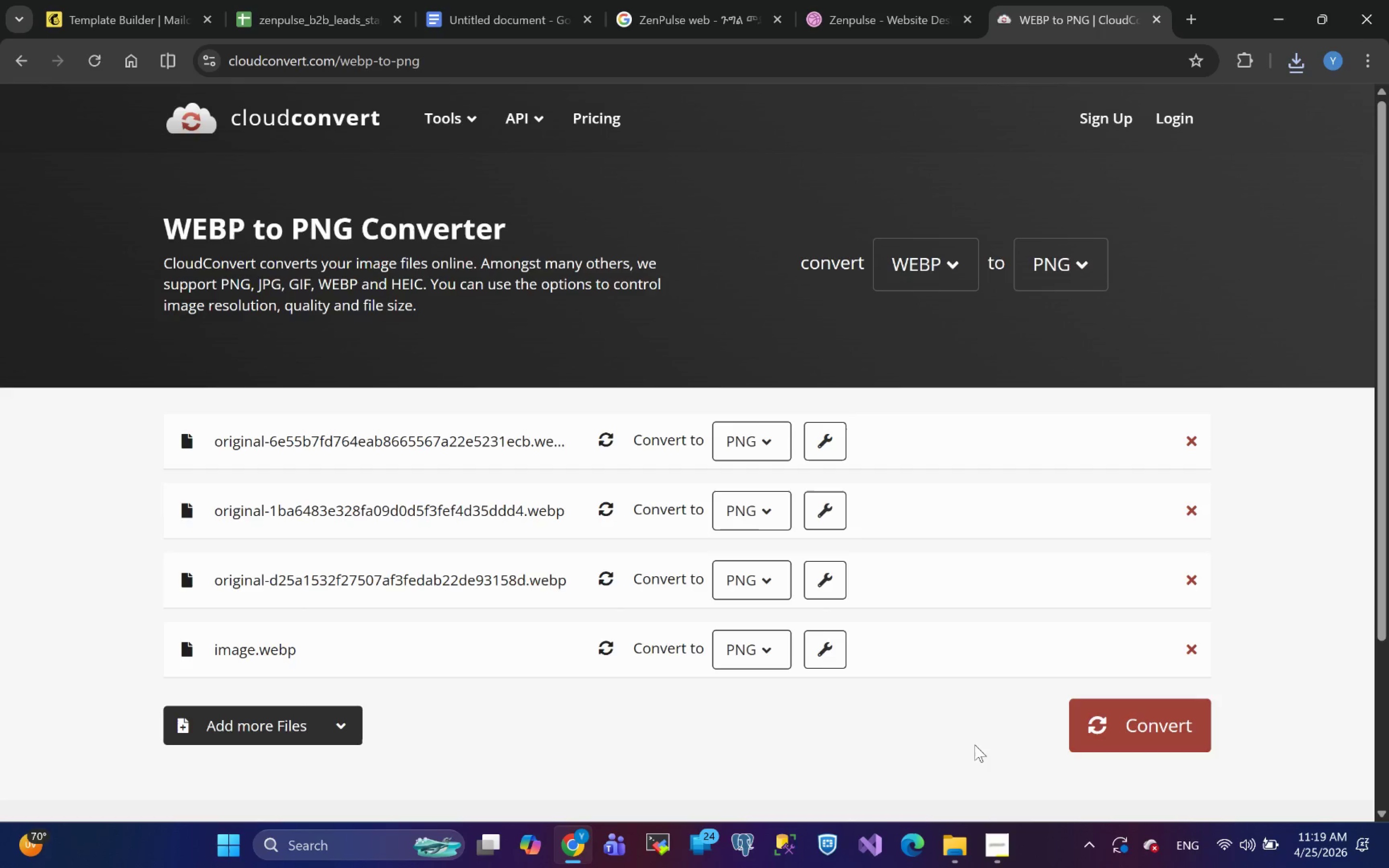 
left_click([1168, 727])
 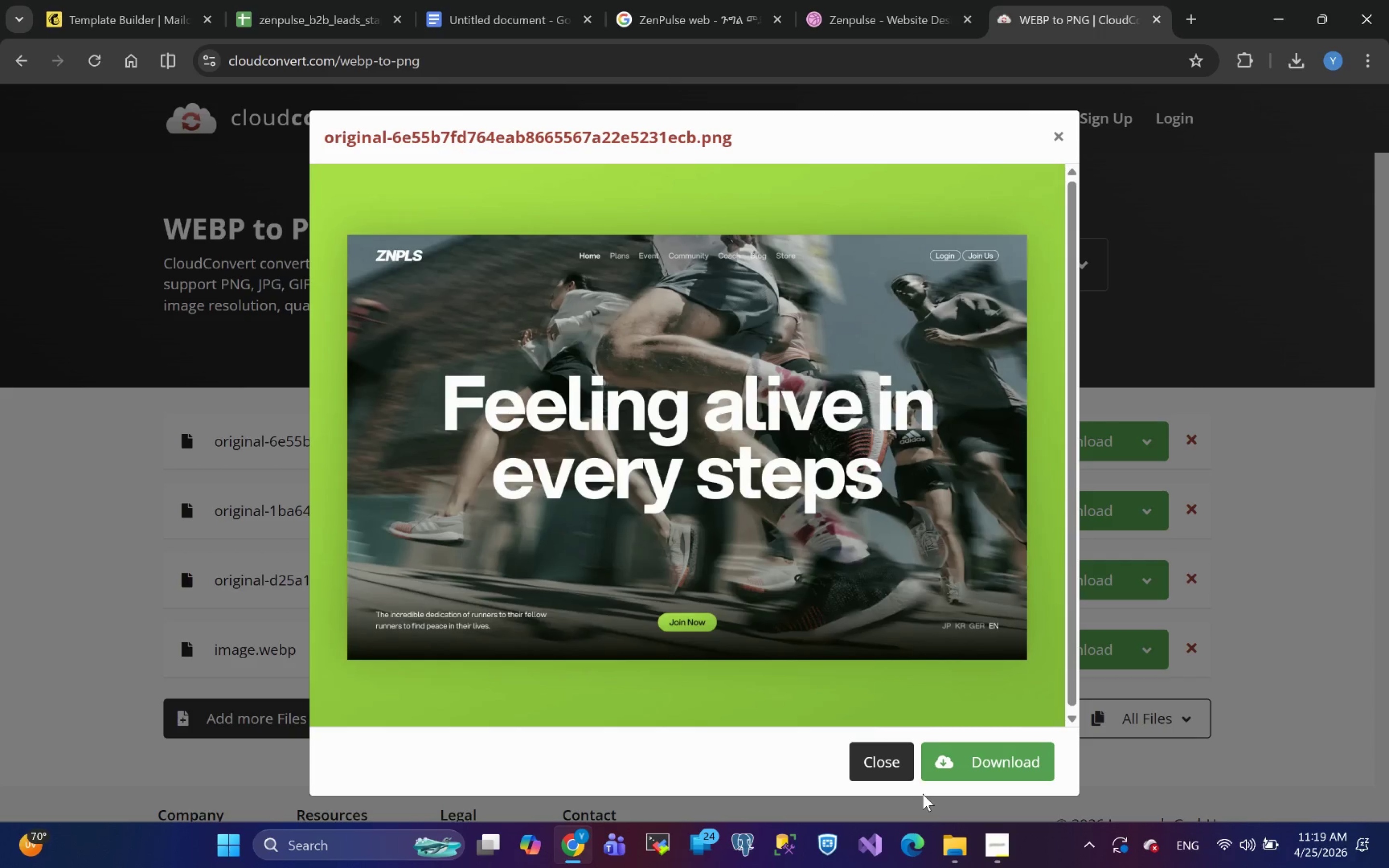 
wait(21.05)
 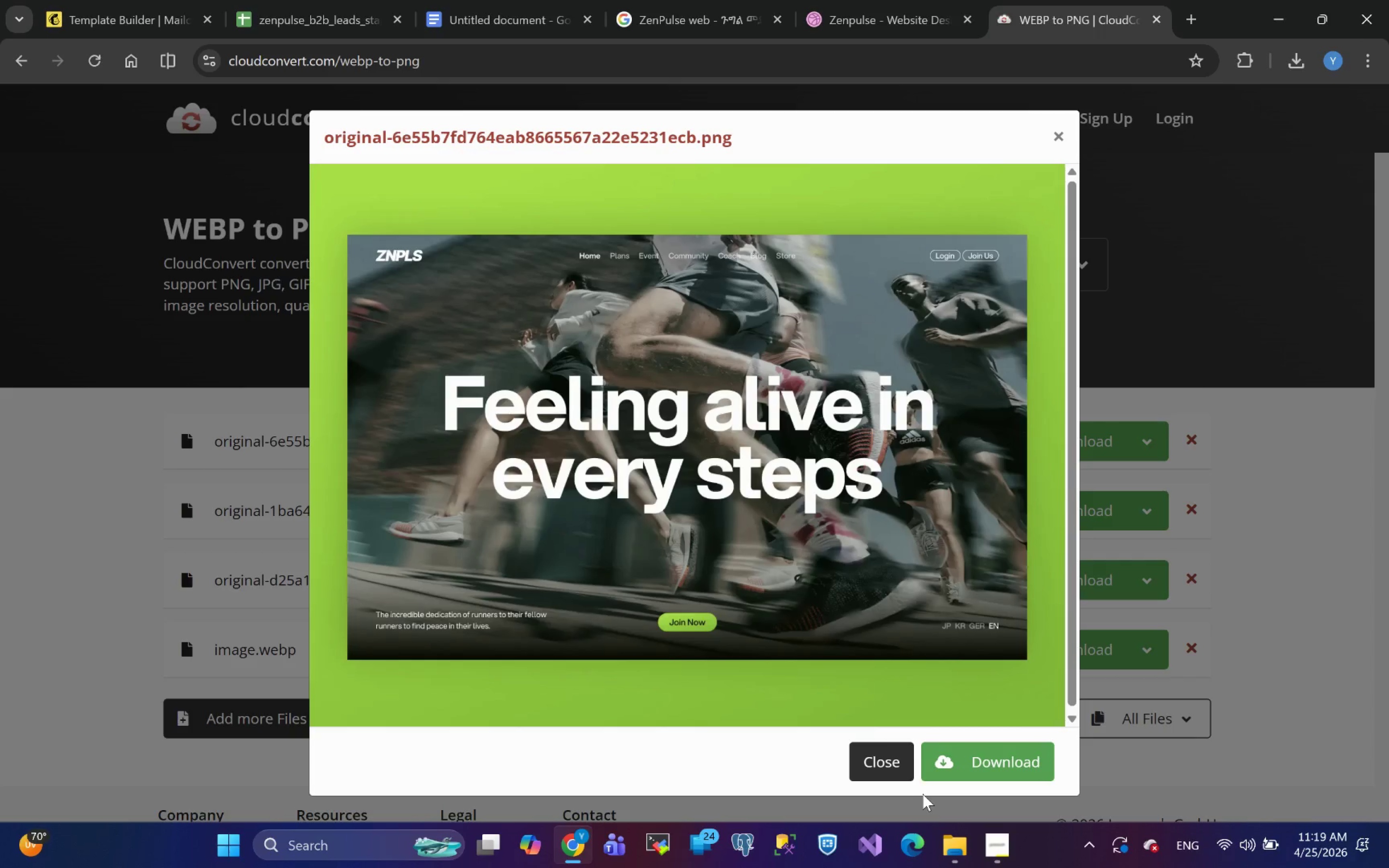 
left_click([1010, 755])
 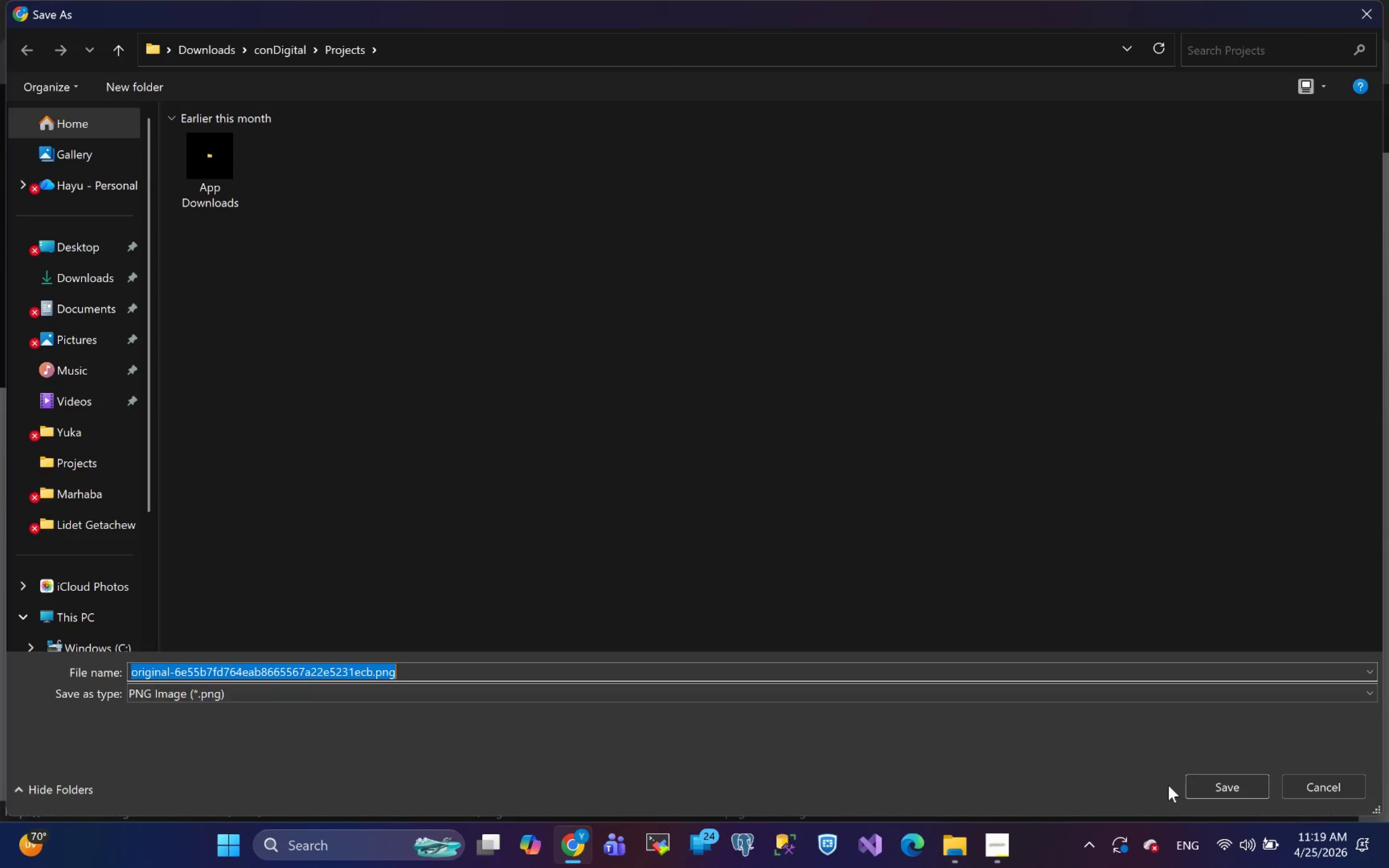 
wait(5.5)
 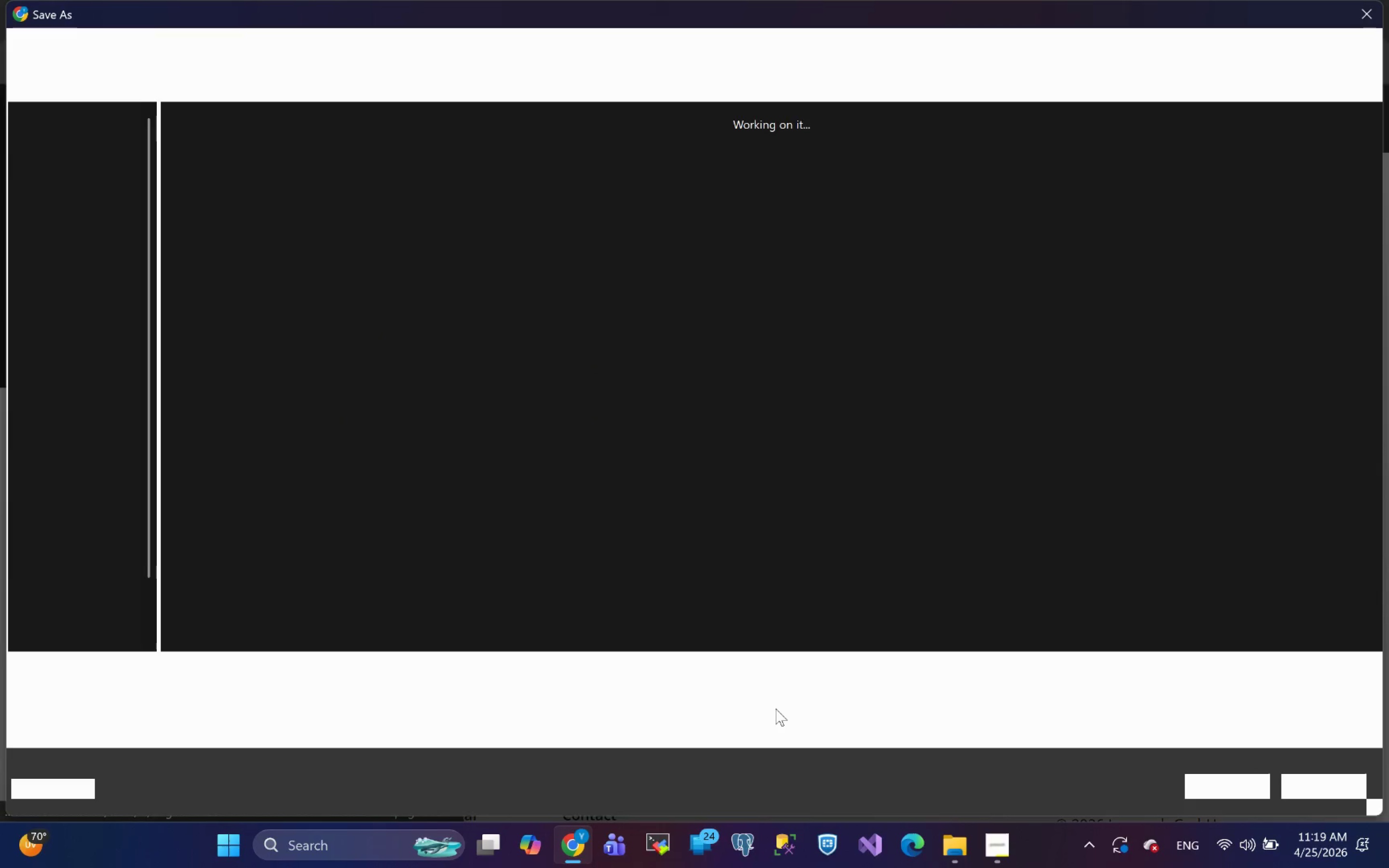 
left_click([1212, 785])
 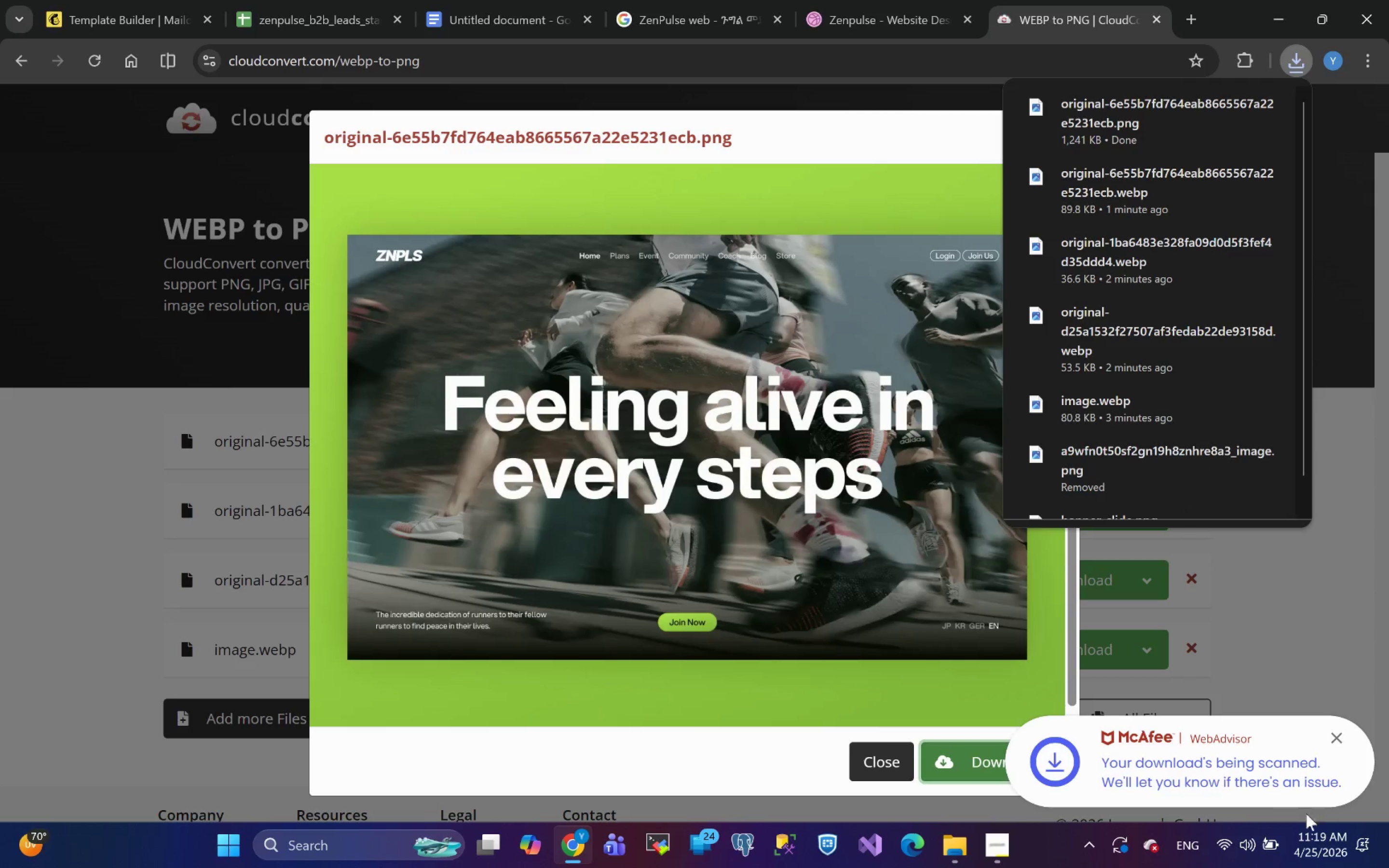 
mouse_move([954, 832])
 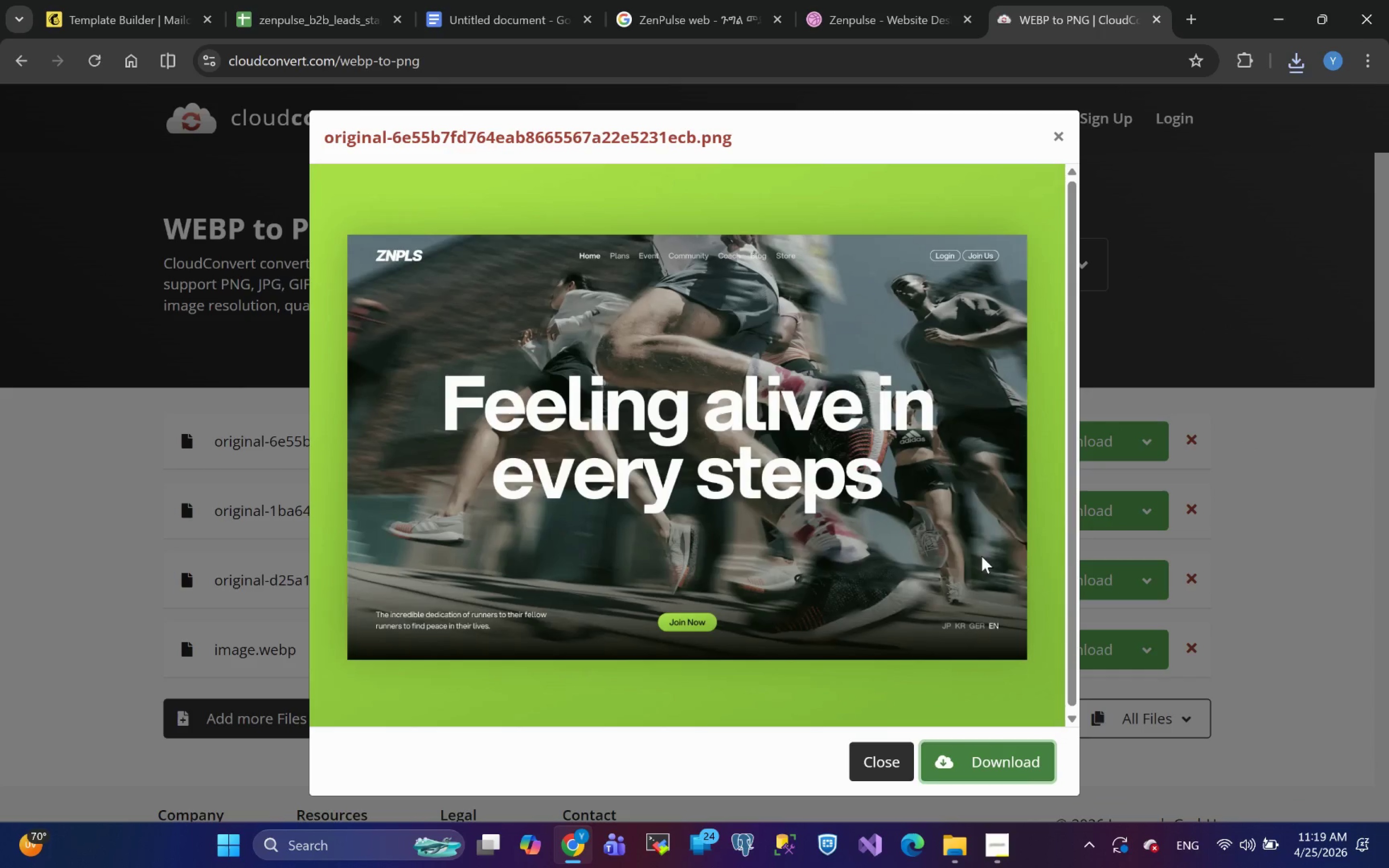 
wait(20.13)
 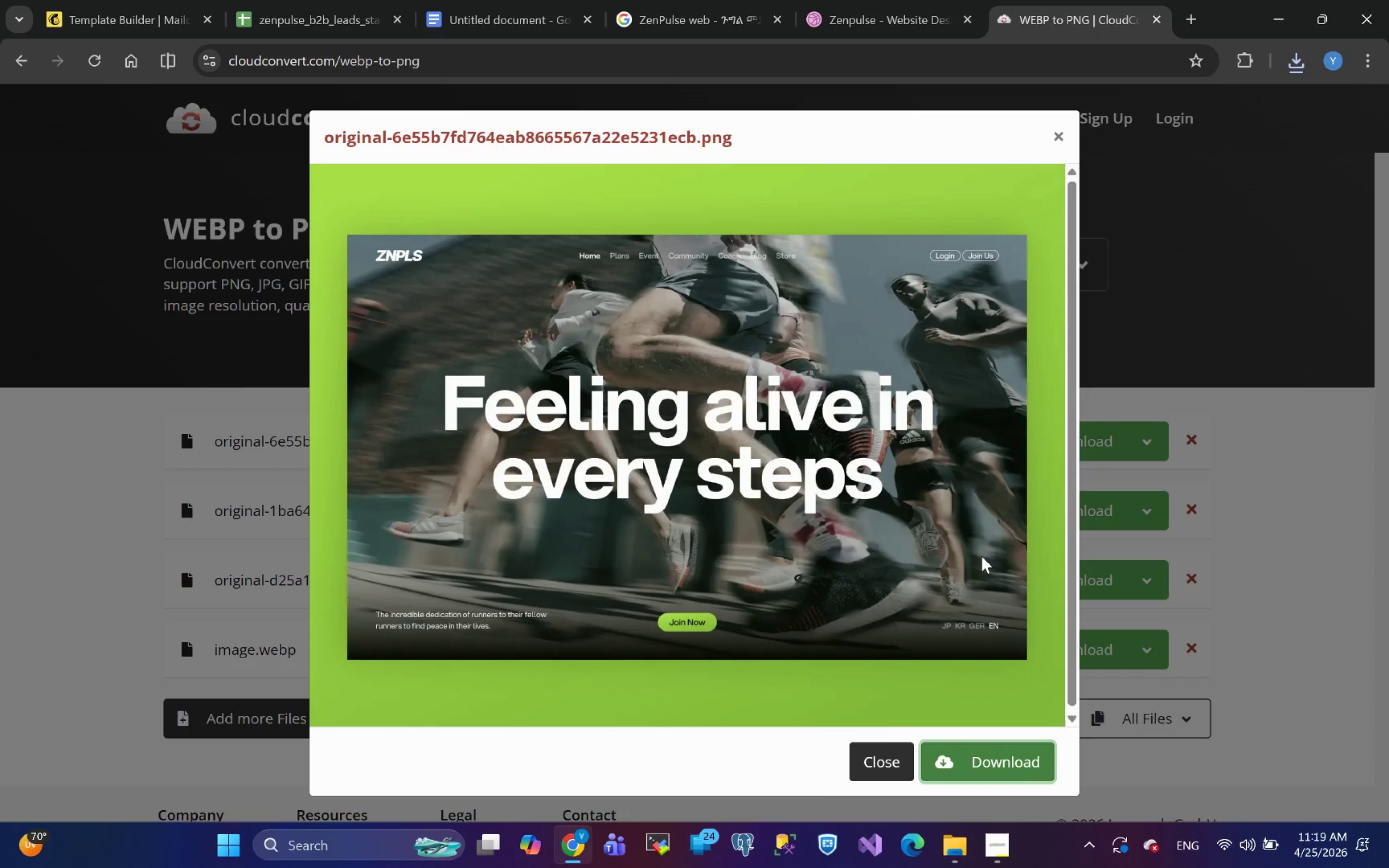 
left_click([1008, 764])
 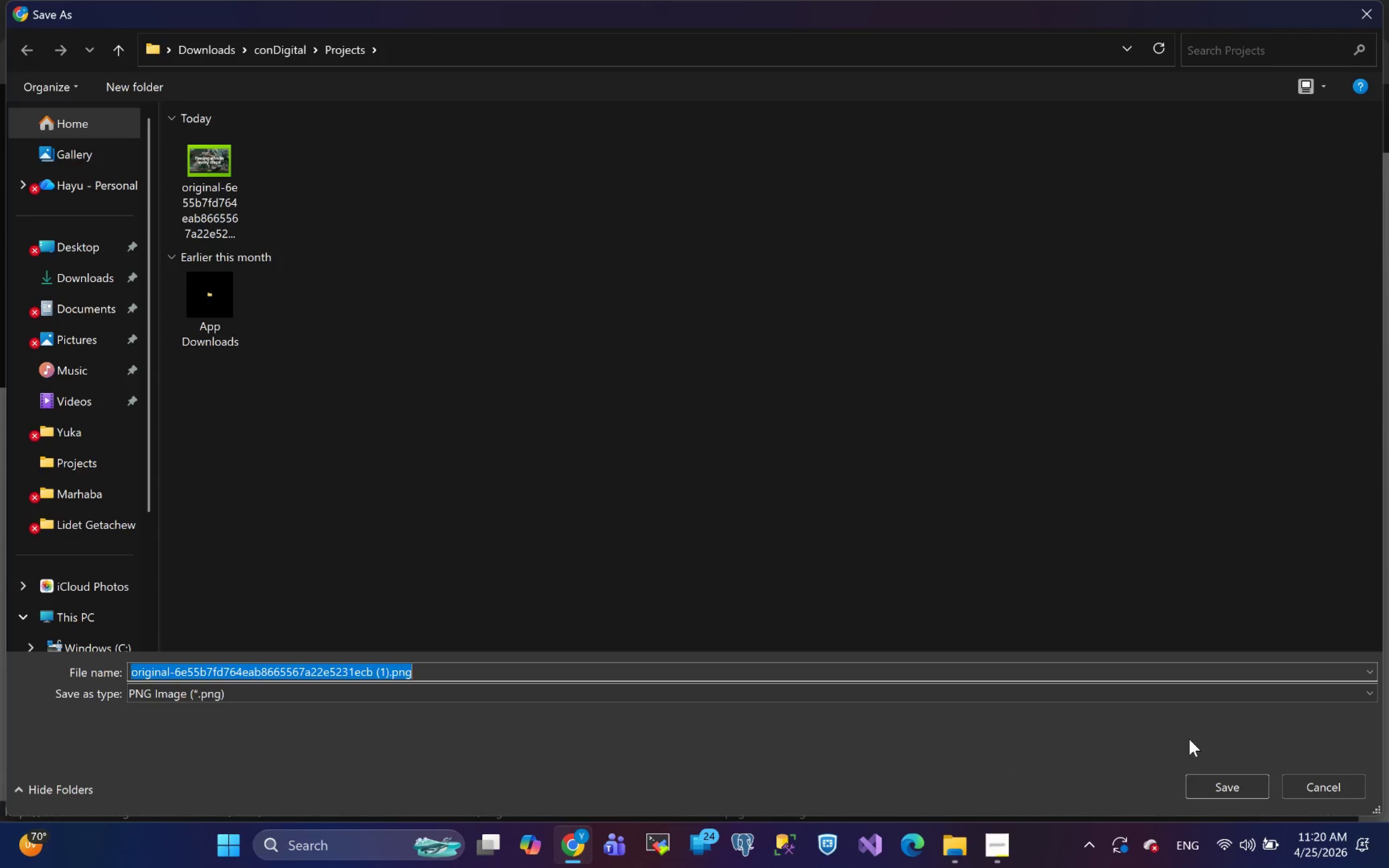 
left_click([1210, 790])
 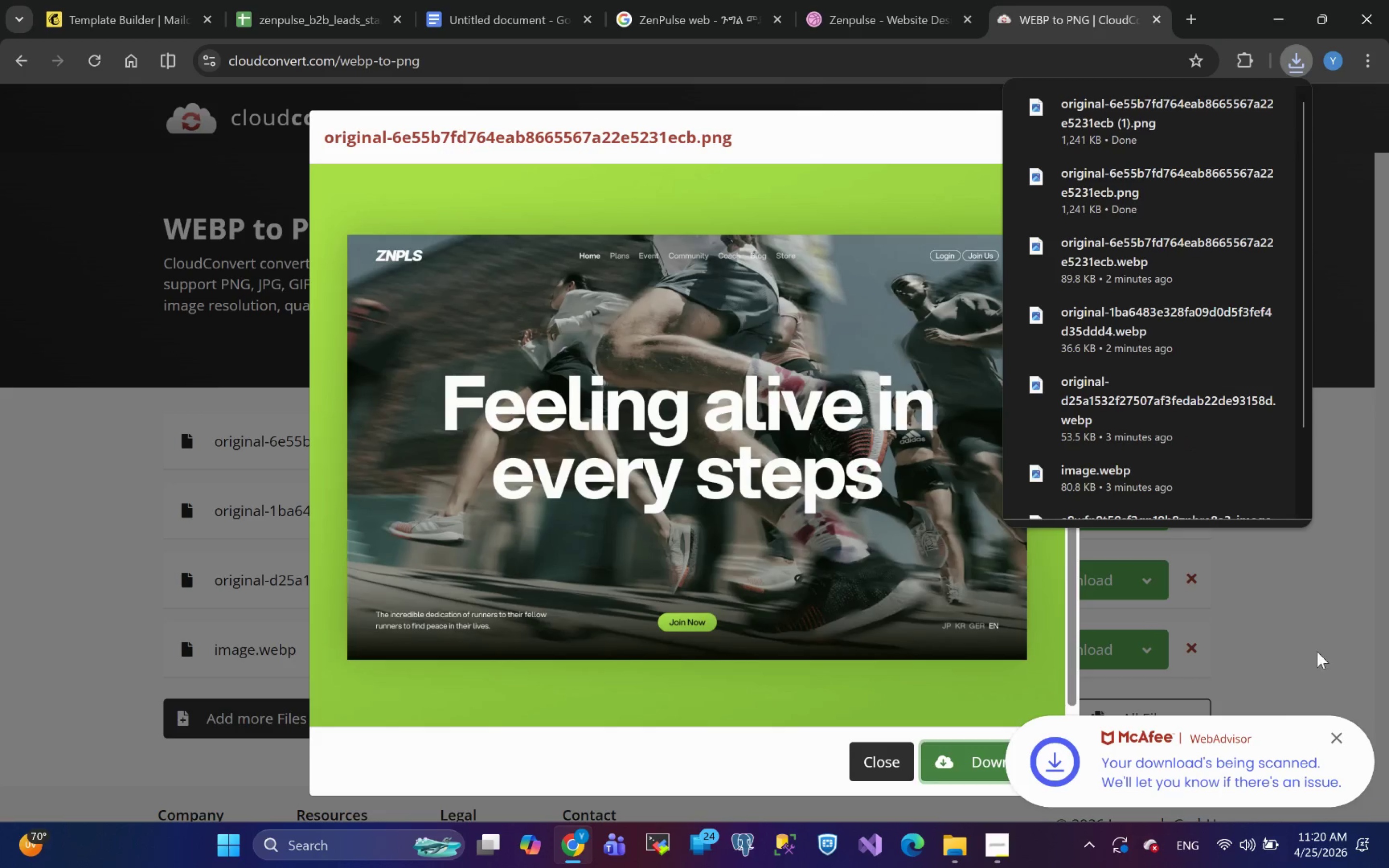 
wait(10.42)
 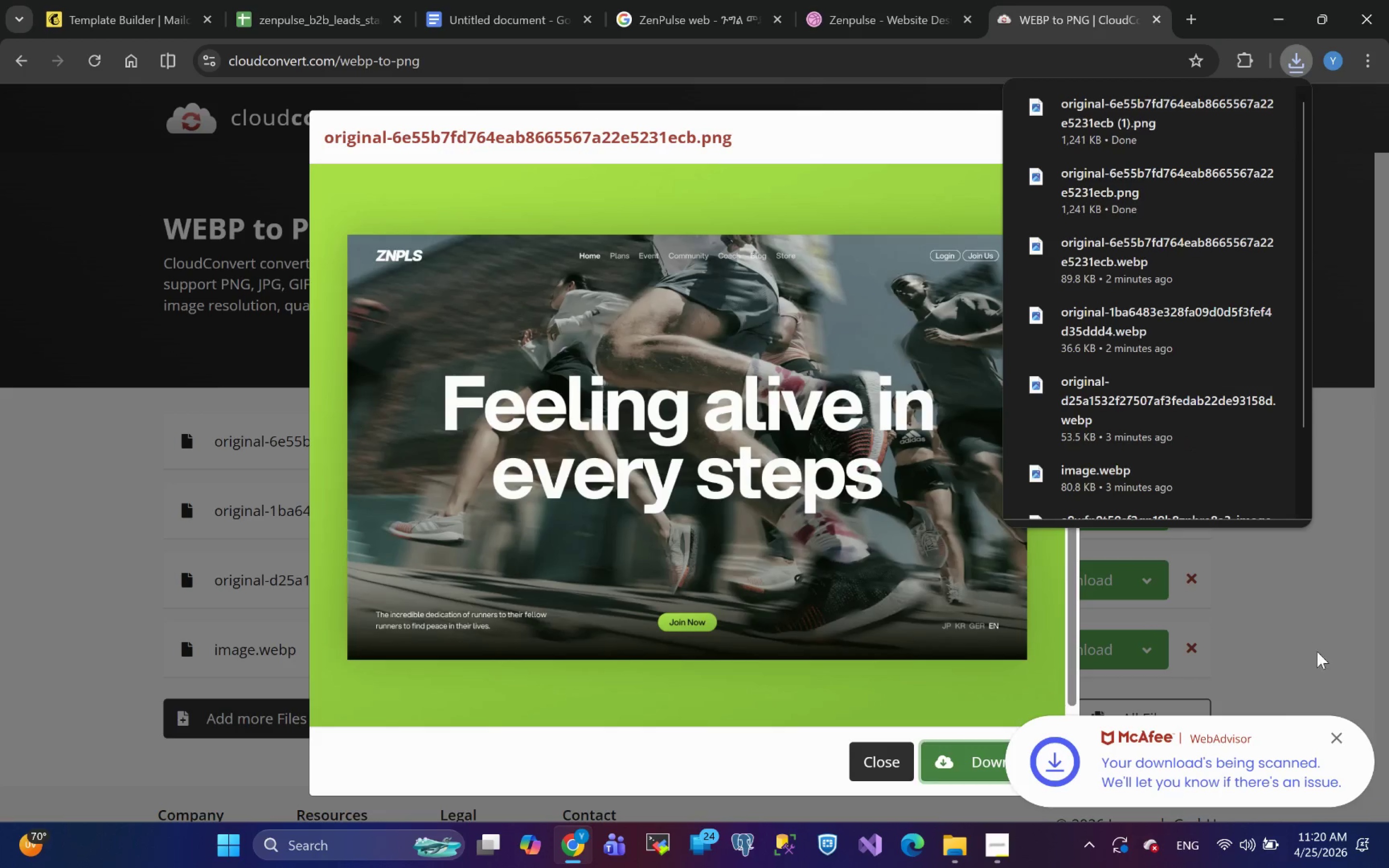 
left_click([961, 854])
 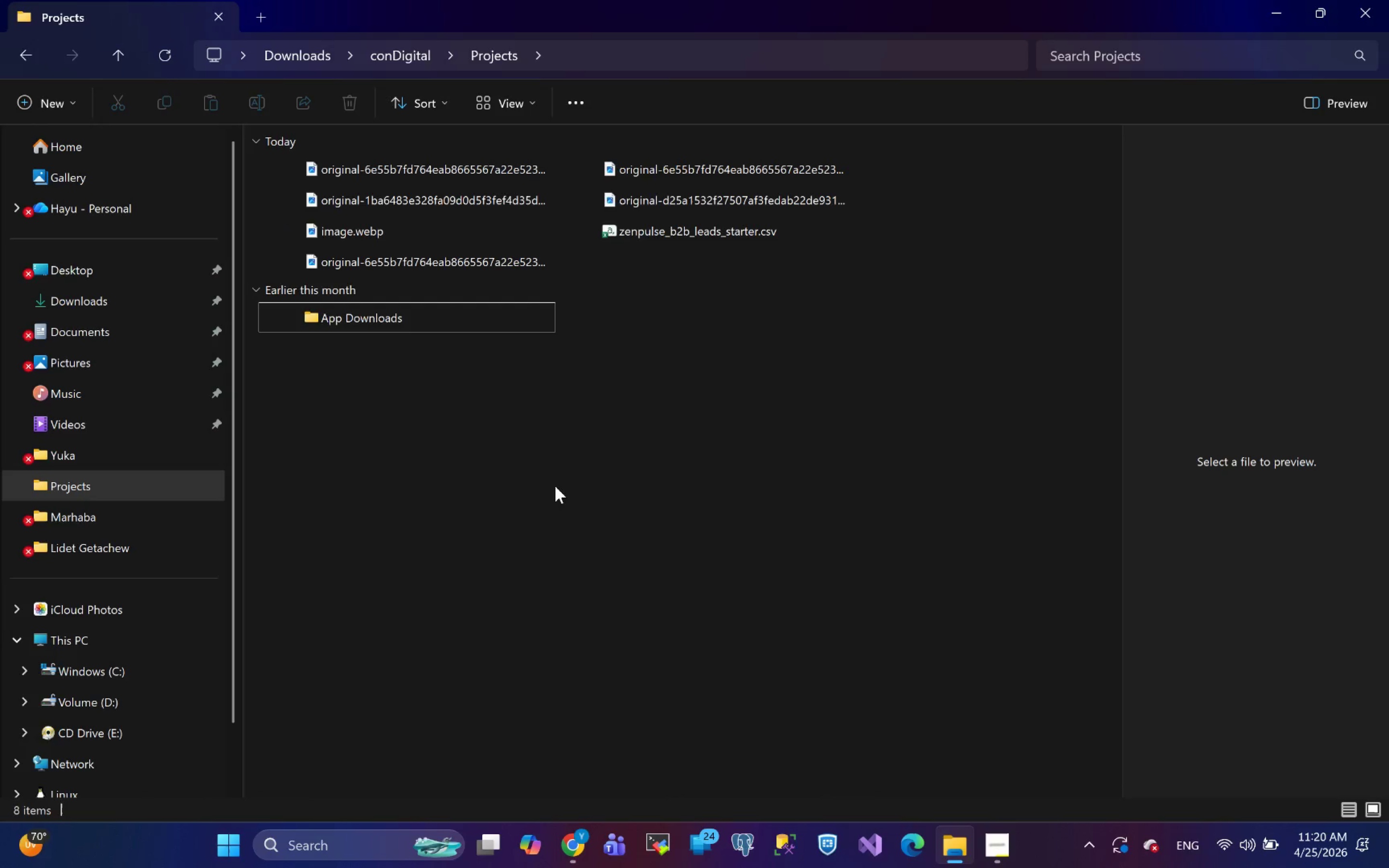 
left_click([414, 505])
 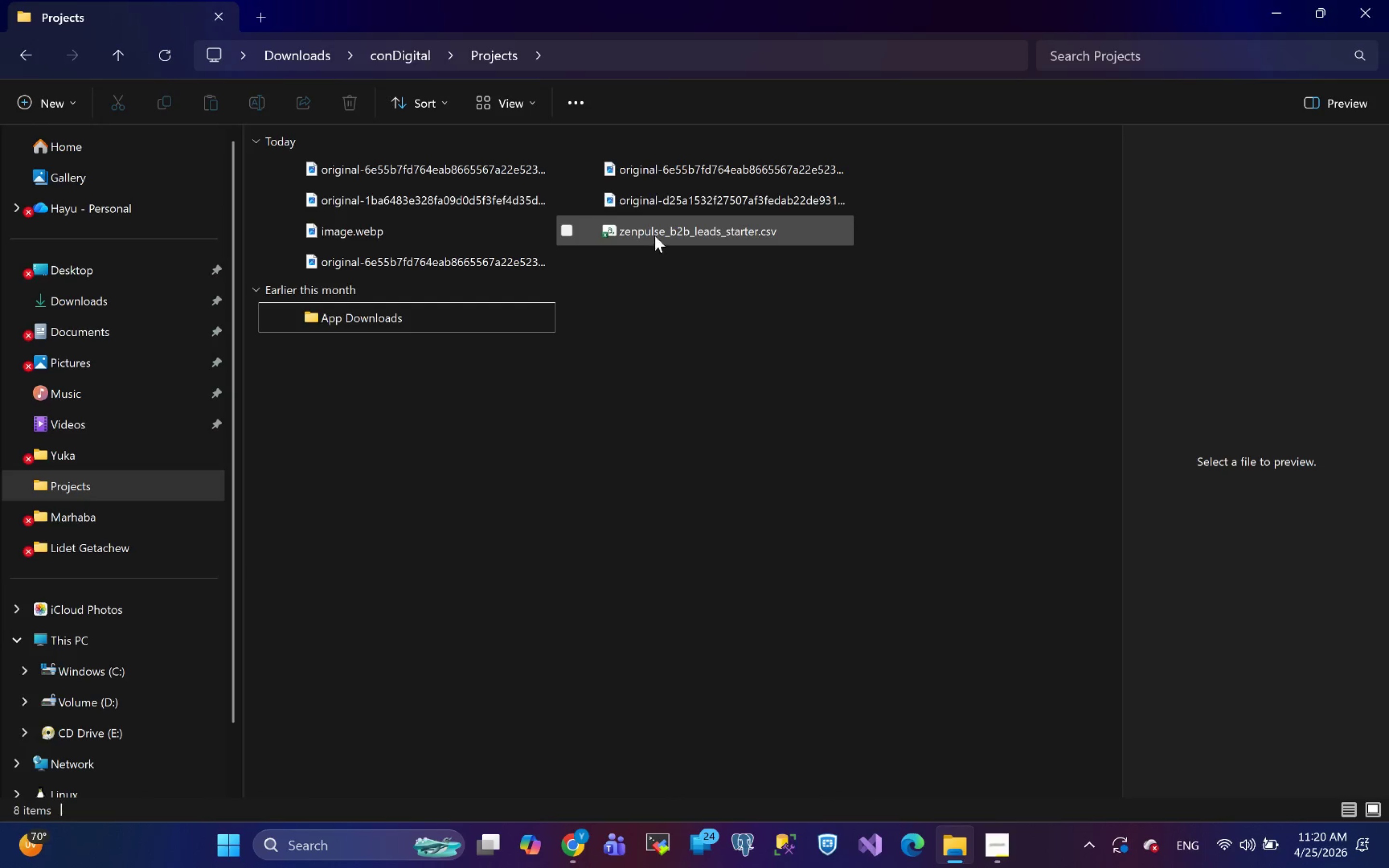 
left_click([647, 200])
 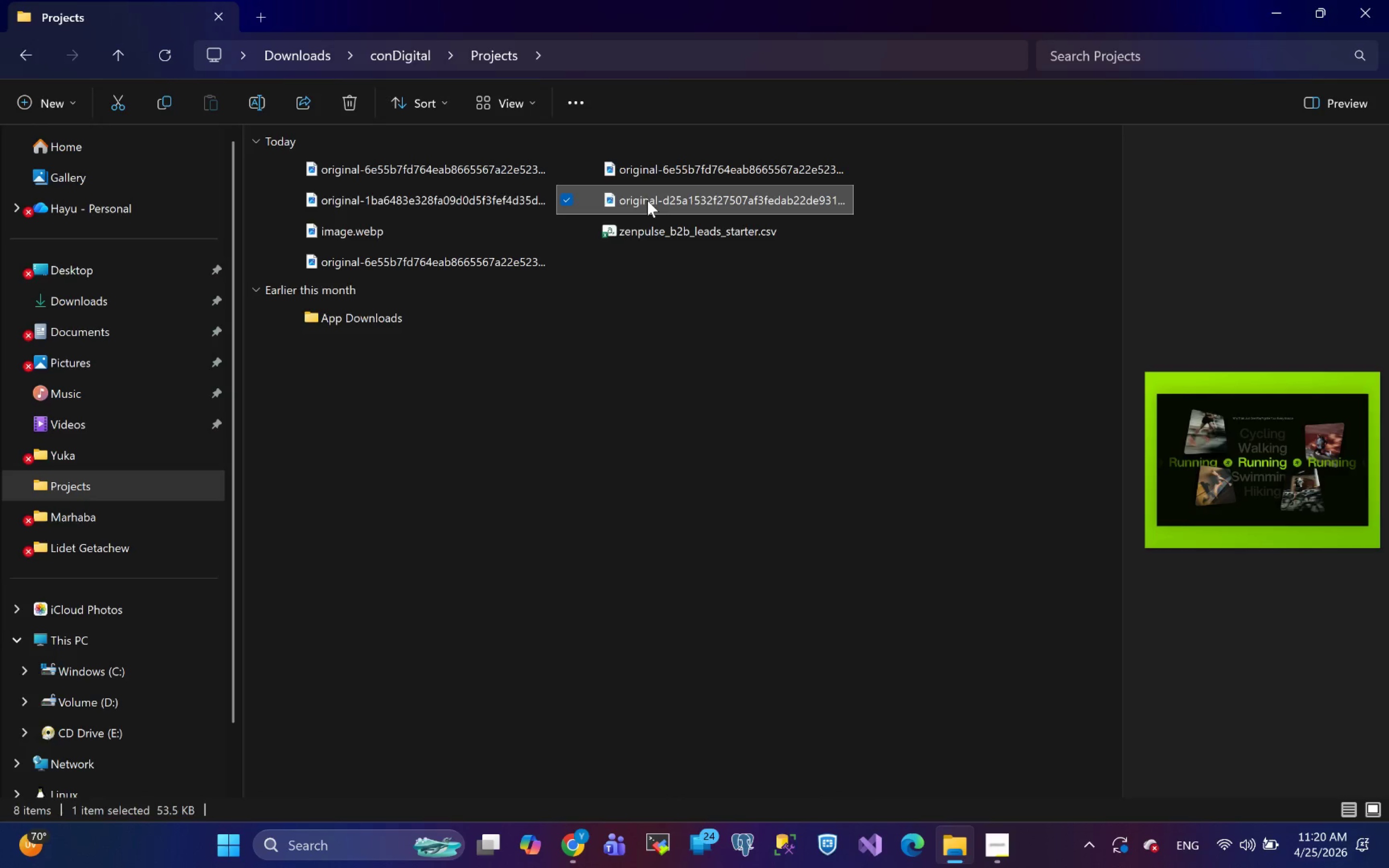 
double_click([705, 200])
 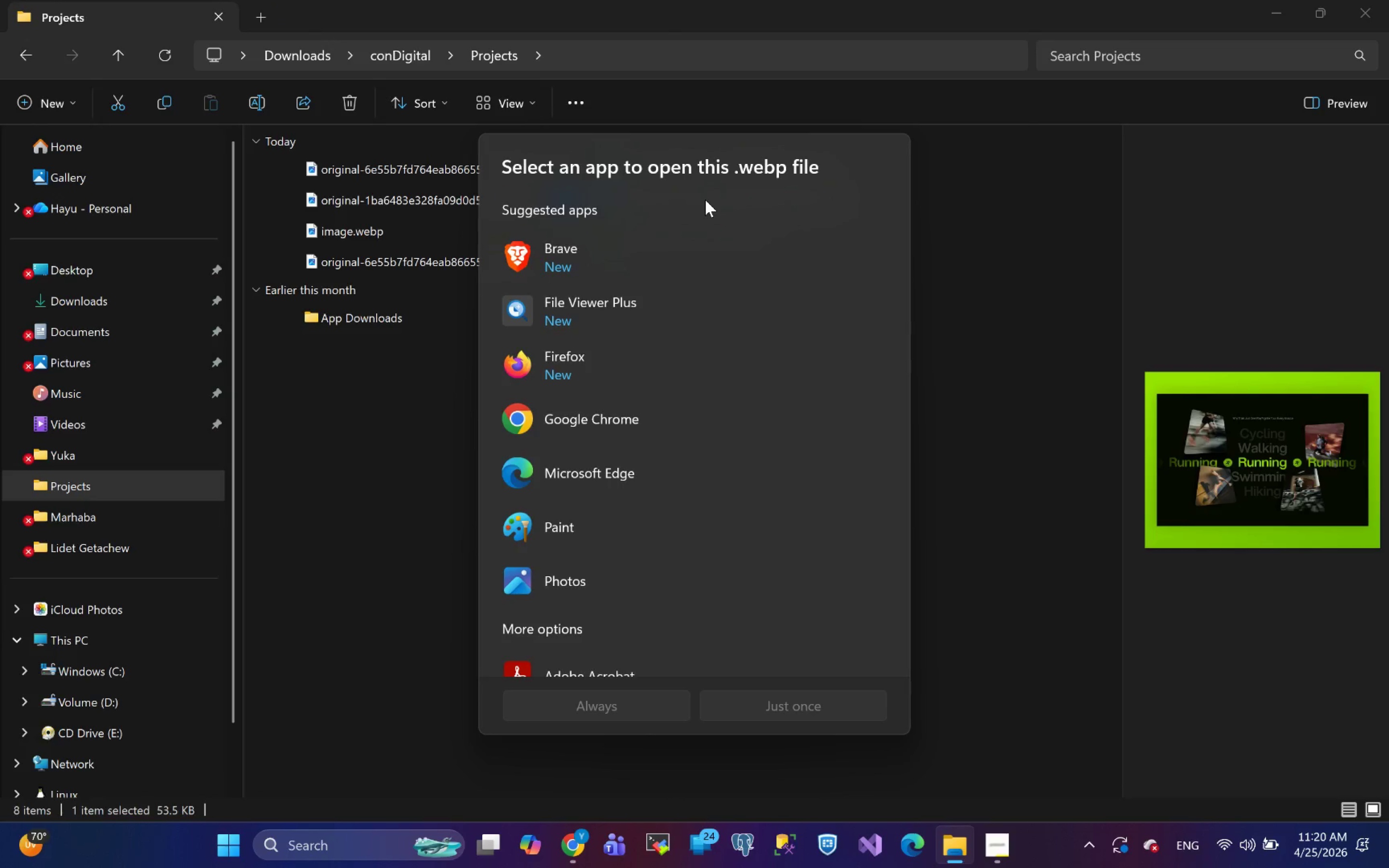 
left_click([1057, 339])
 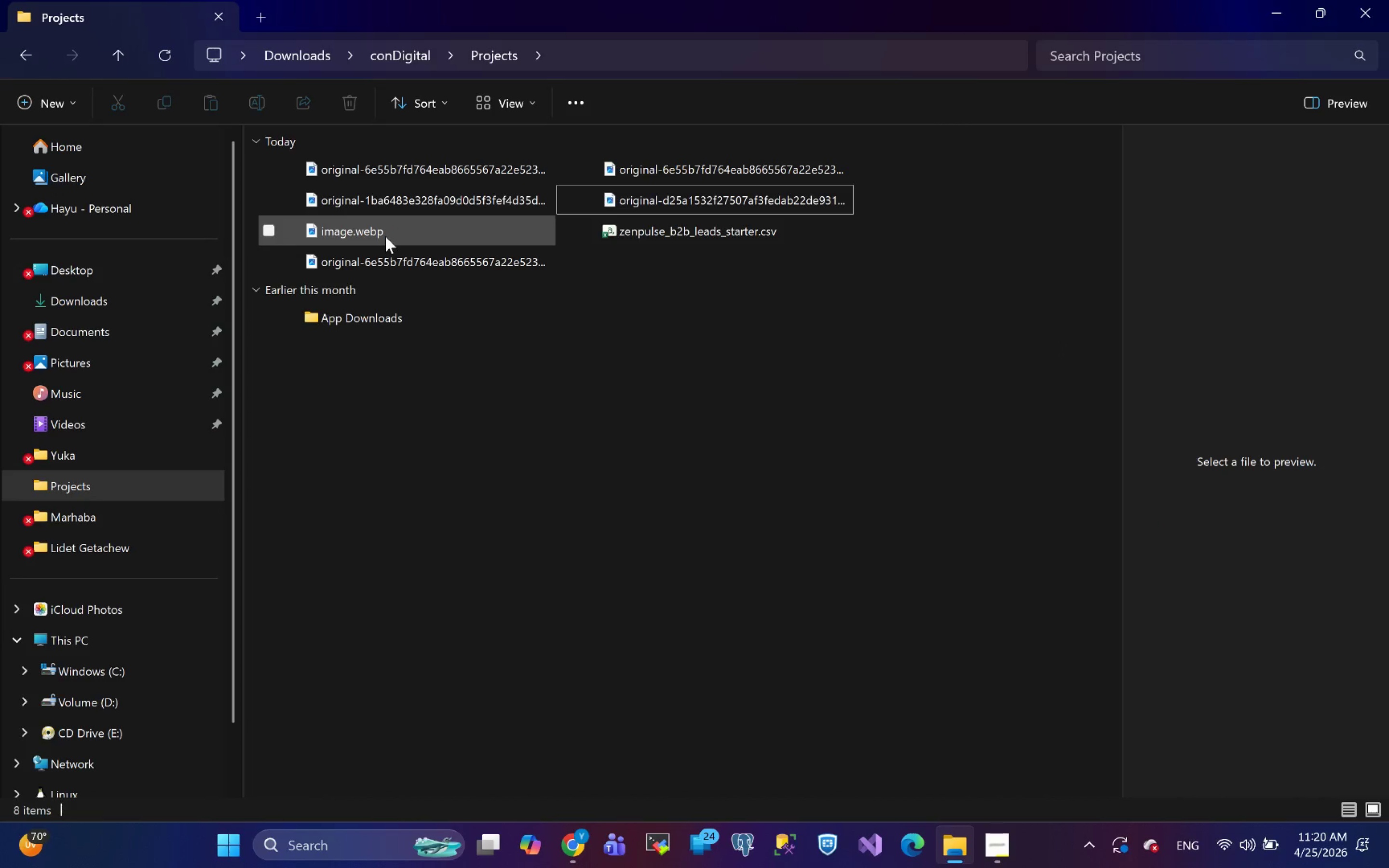 
mouse_move([350, 180])
 